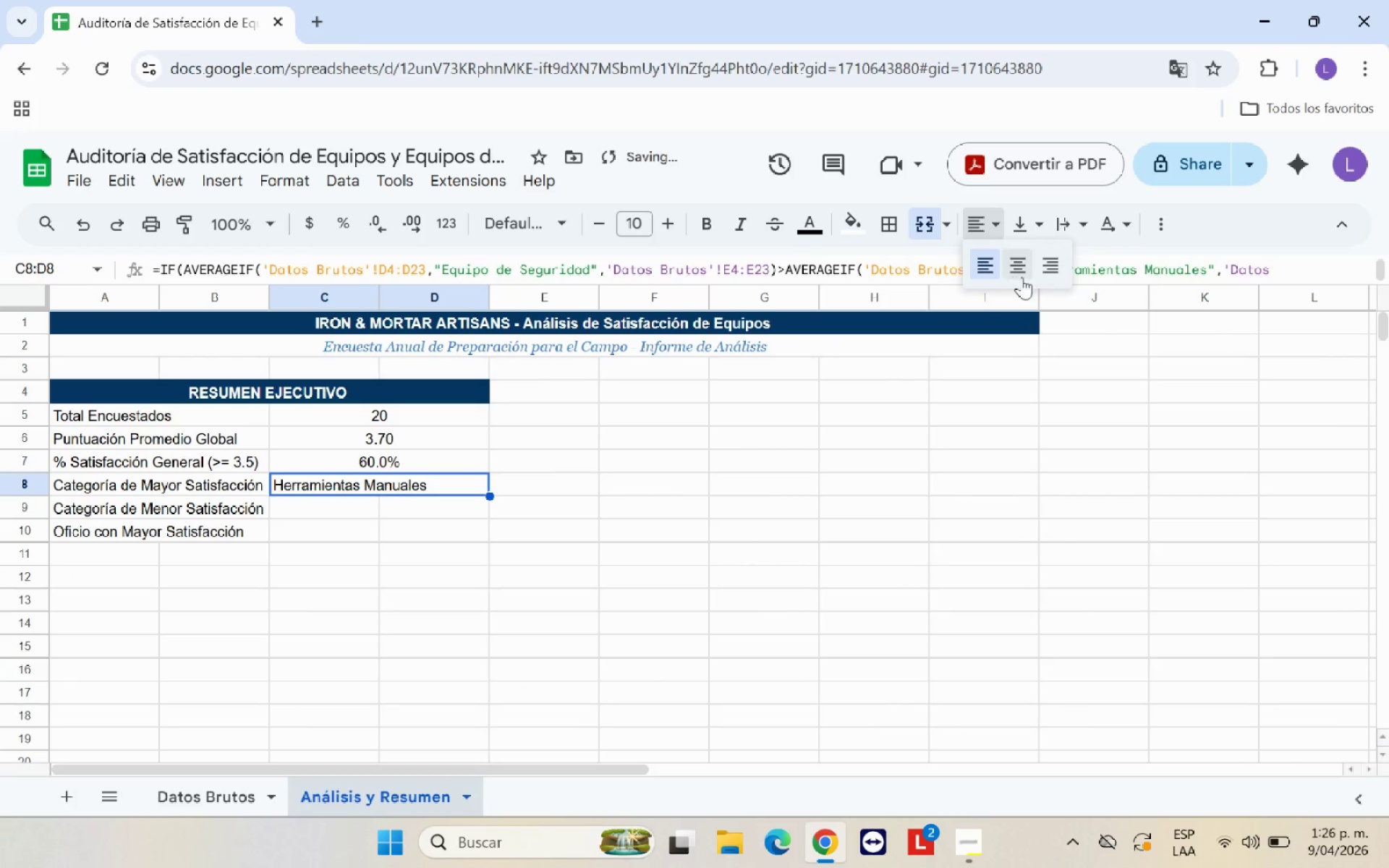 
left_click([1024, 277])
 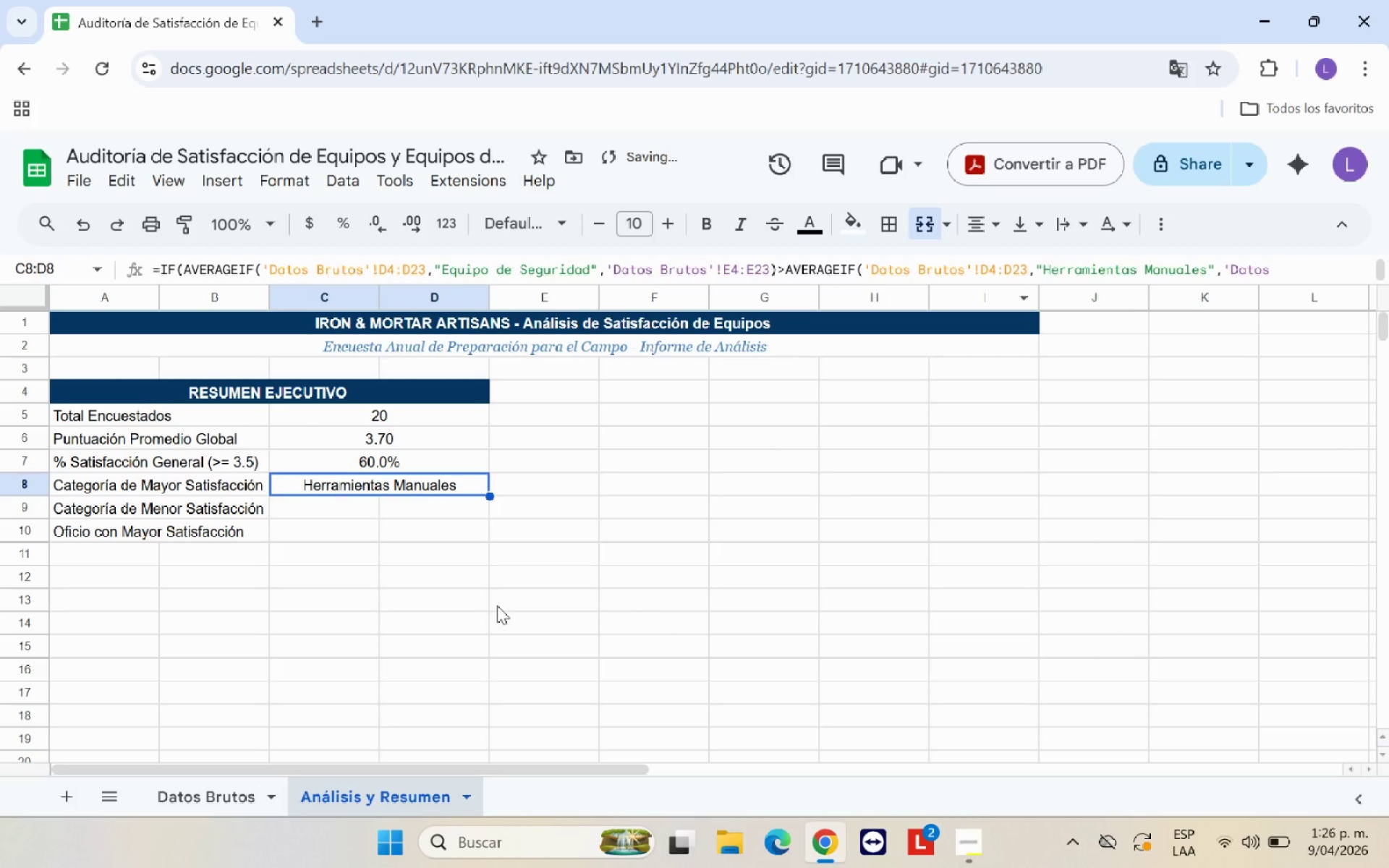 
left_click([497, 605])
 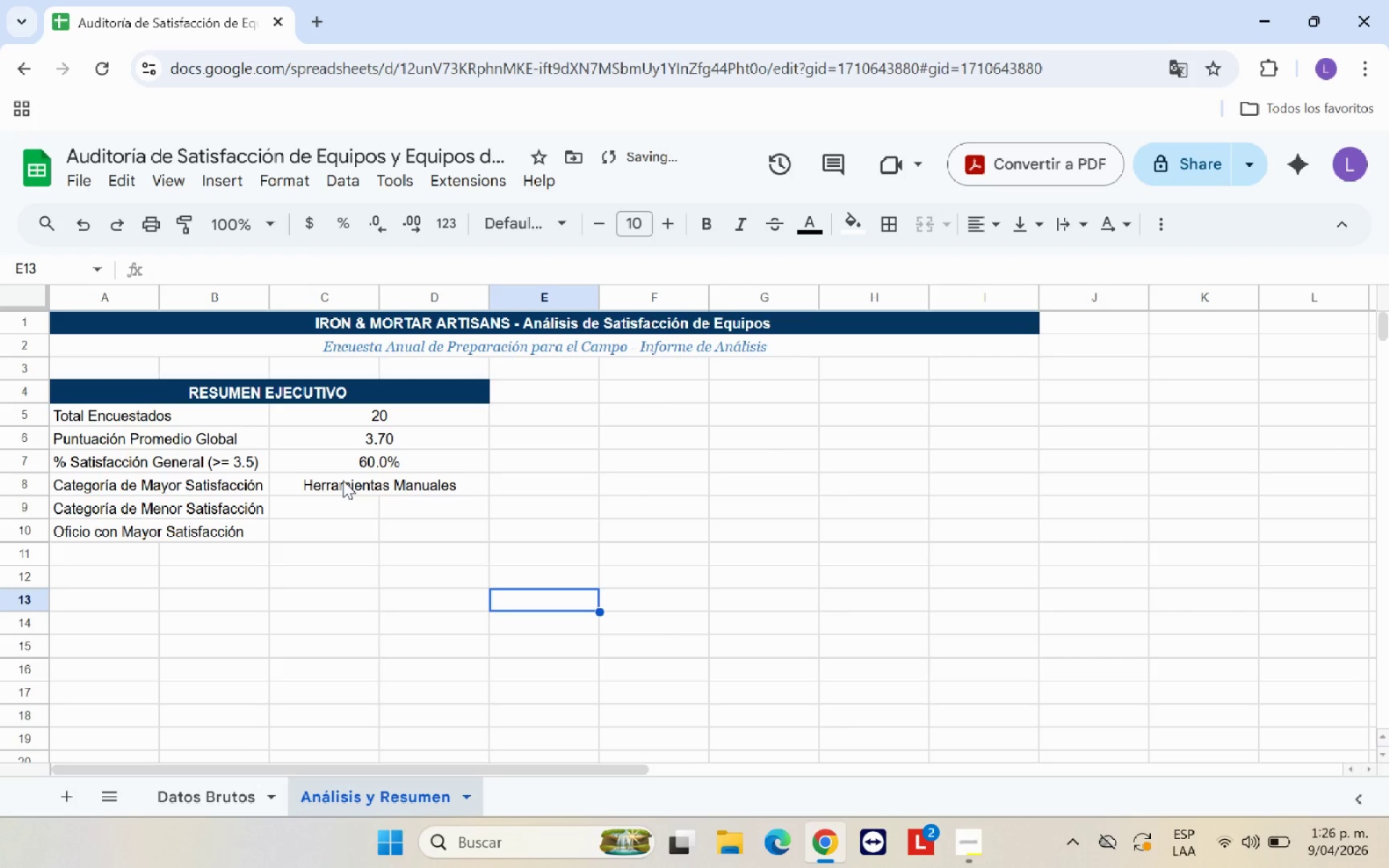 
left_click([343, 480])
 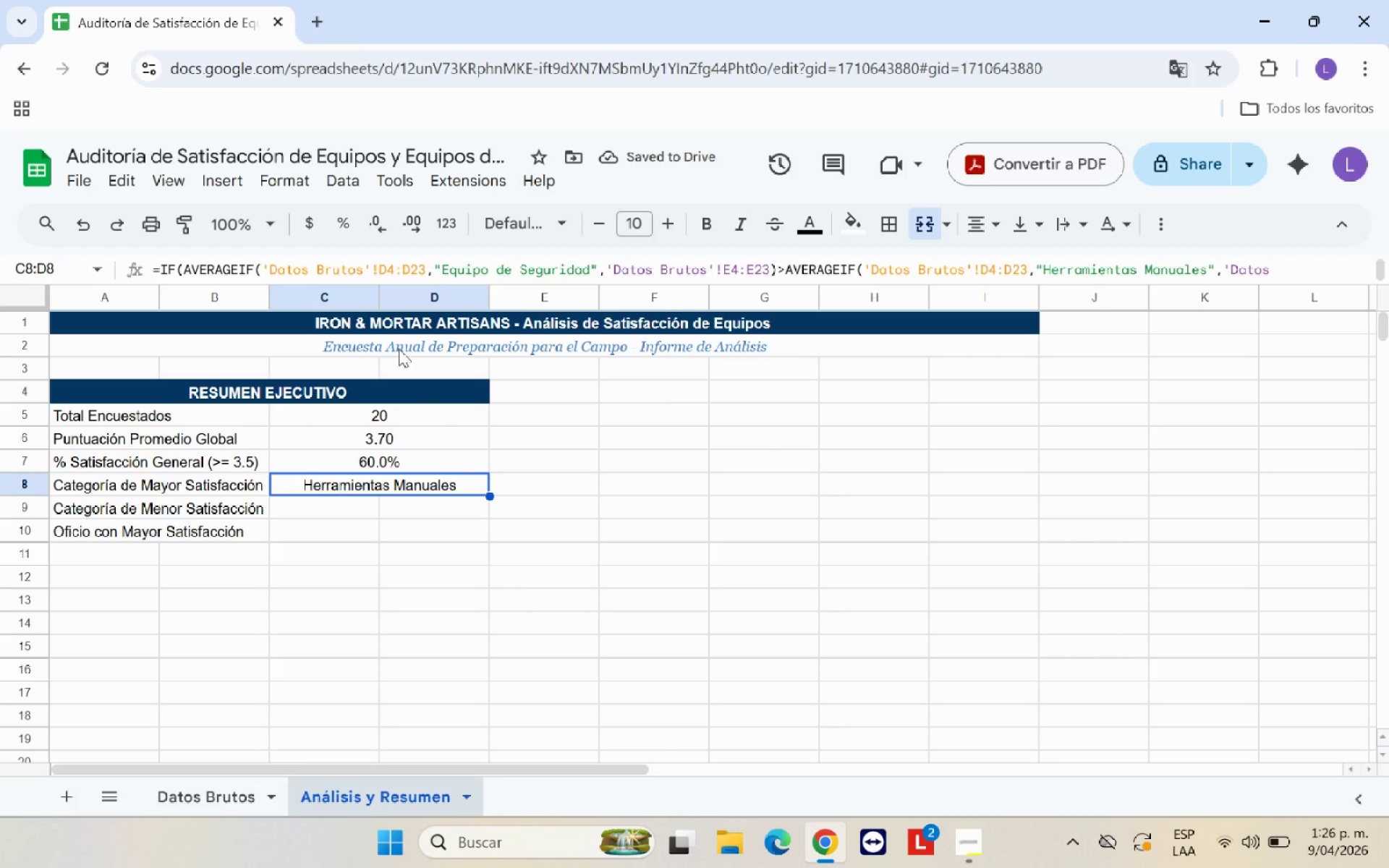 
left_click([700, 224])
 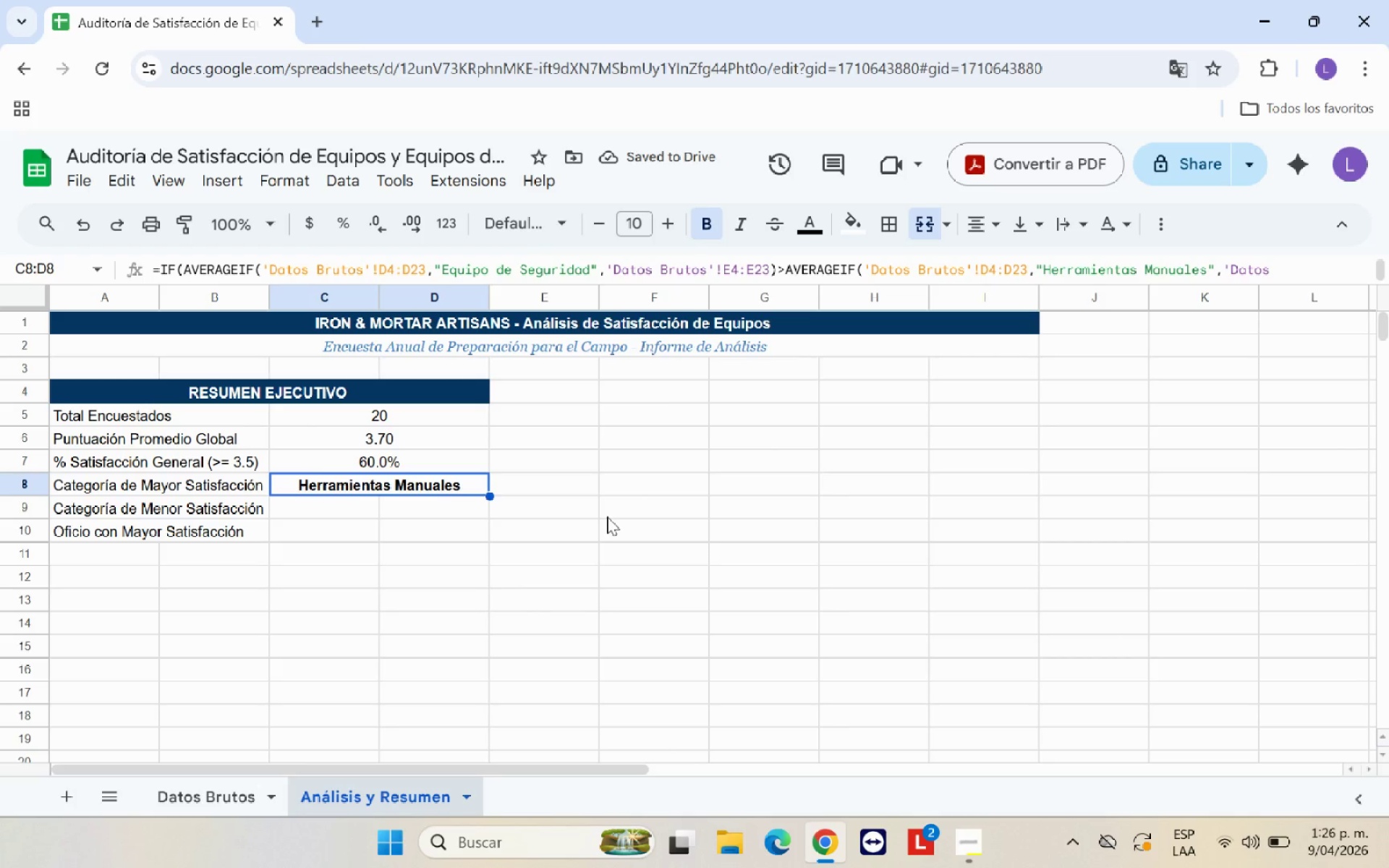 
left_click([607, 516])
 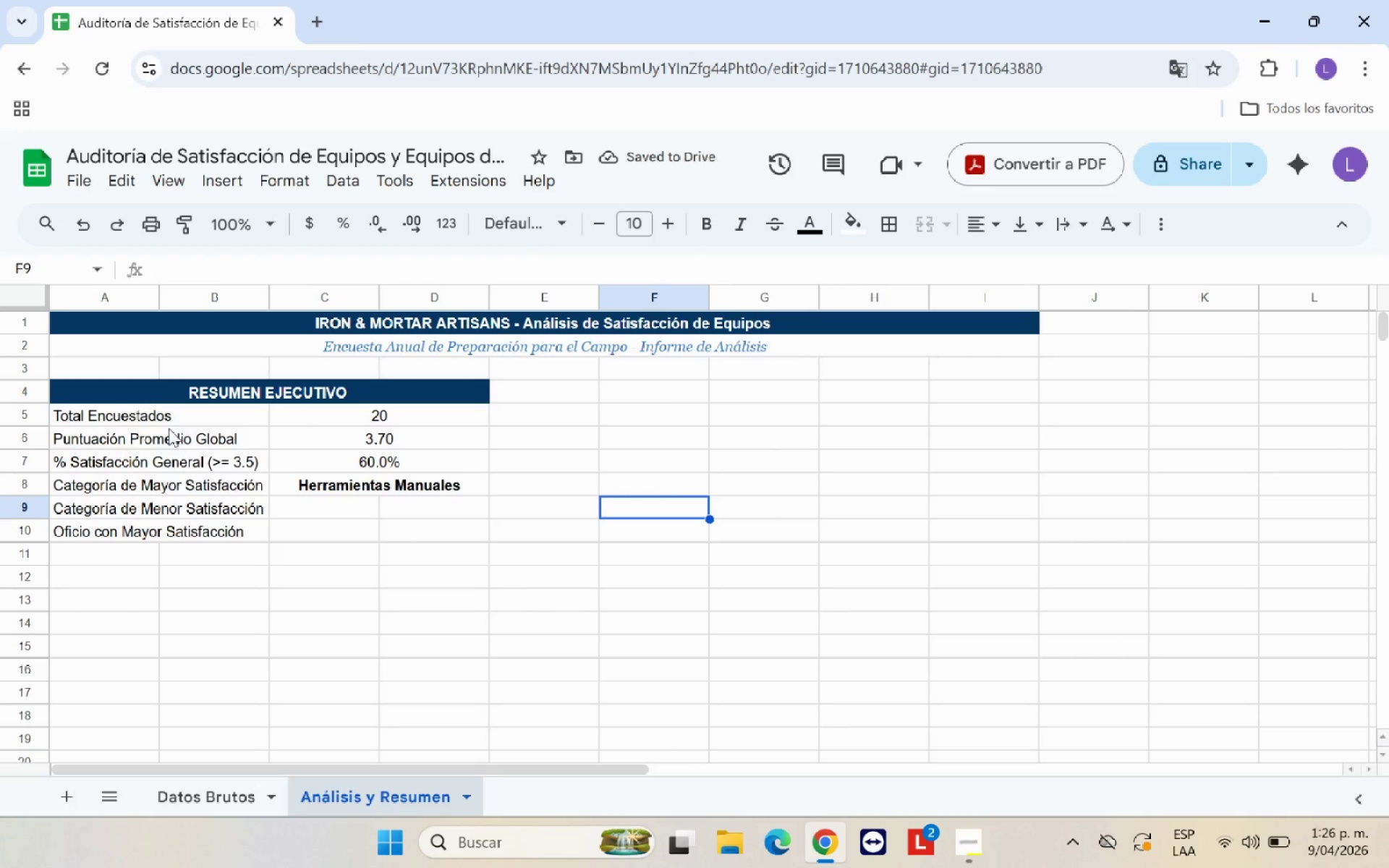 
left_click_drag(start_coordinate=[171, 417], to_coordinate=[383, 523])
 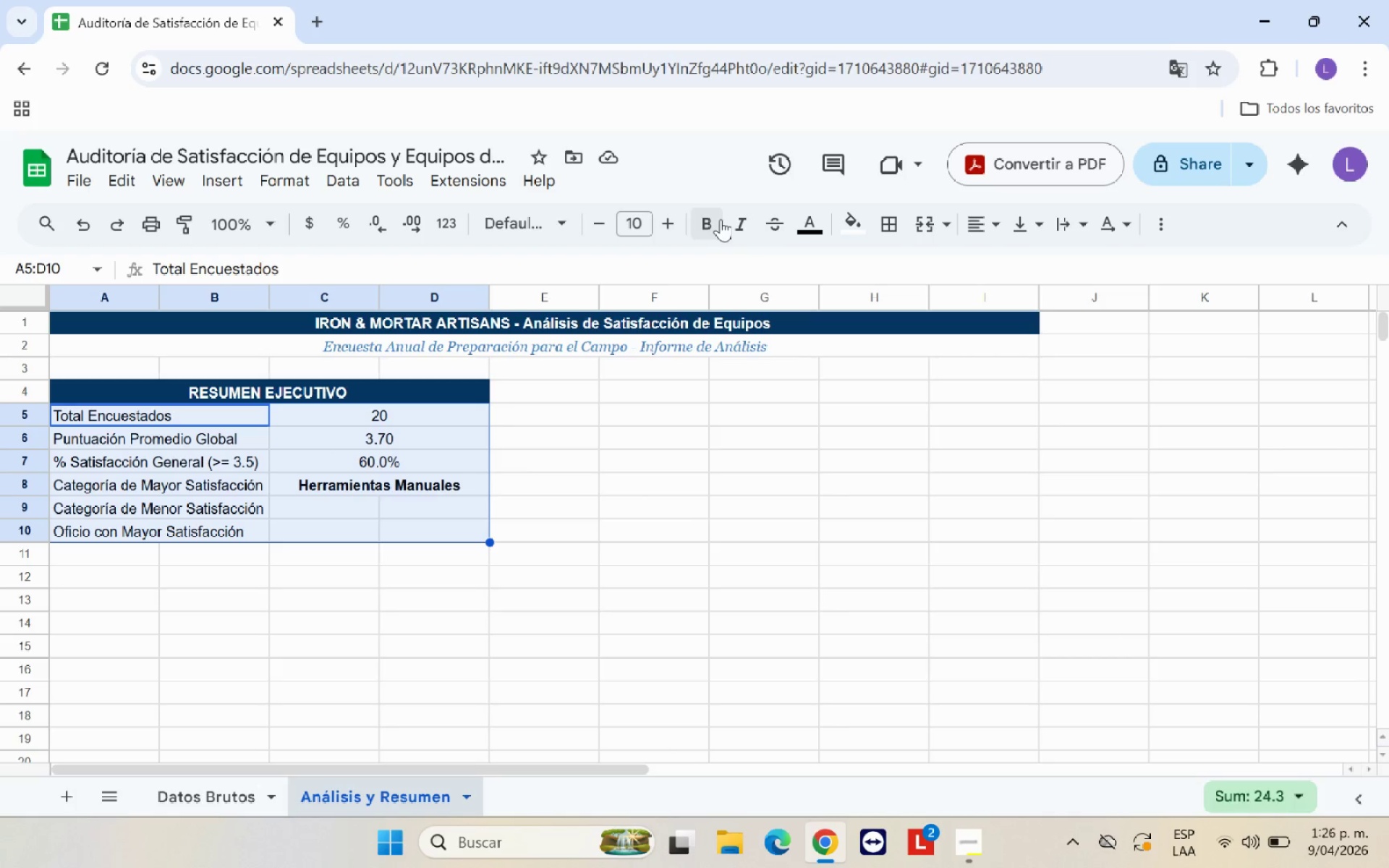 
left_click([716, 221])
 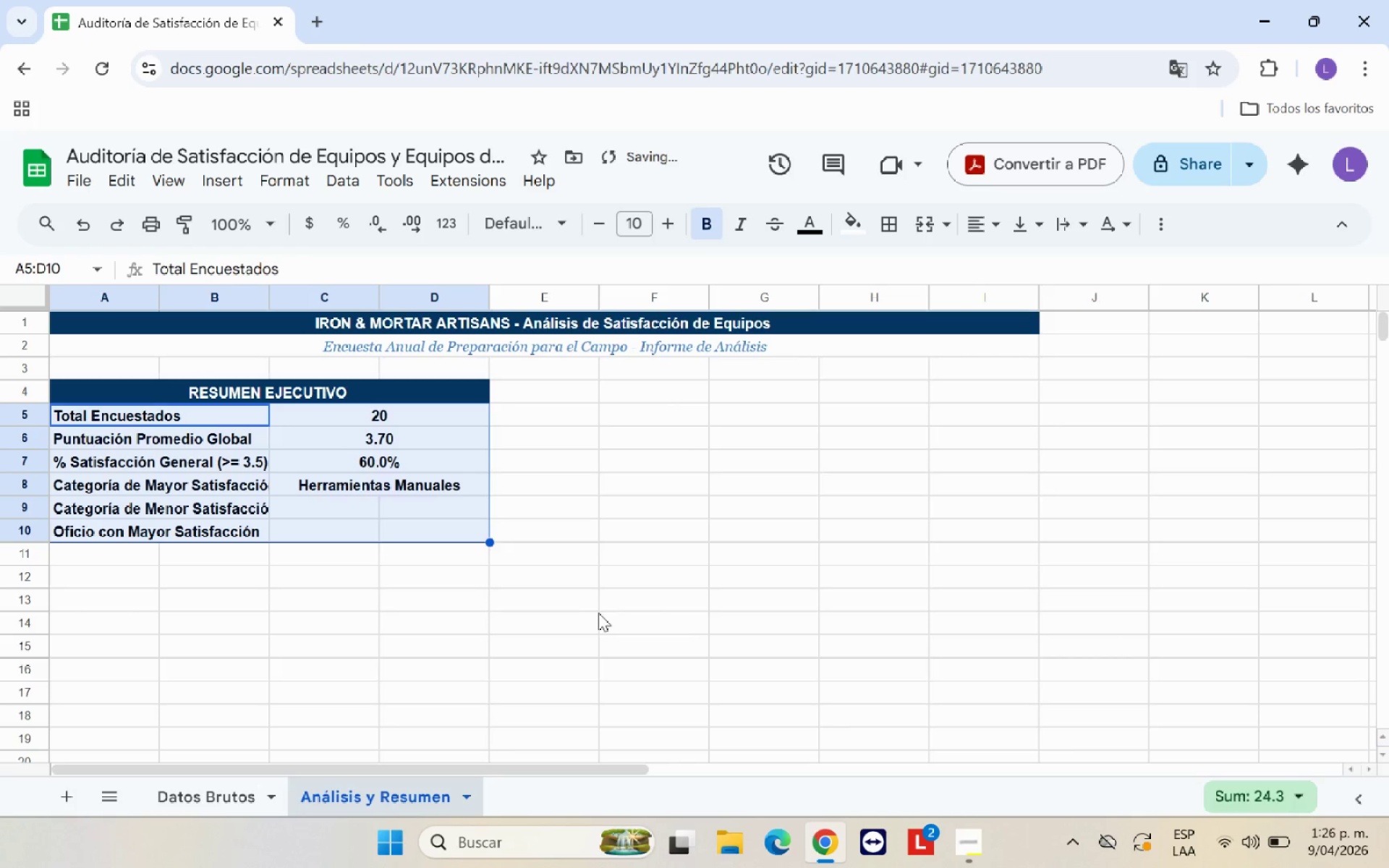 
left_click([602, 607])
 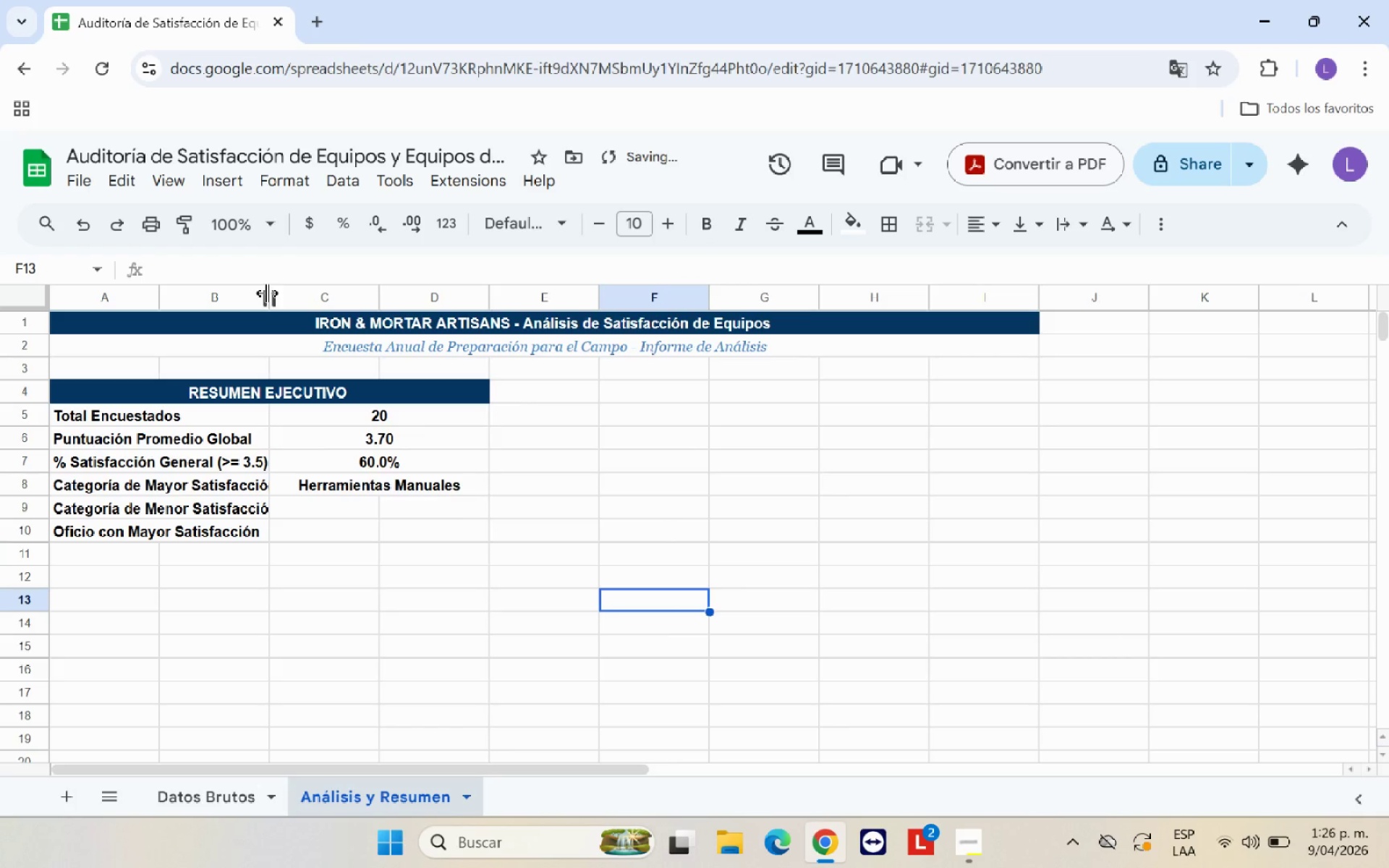 
left_click_drag(start_coordinate=[267, 293], to_coordinate=[286, 293])
 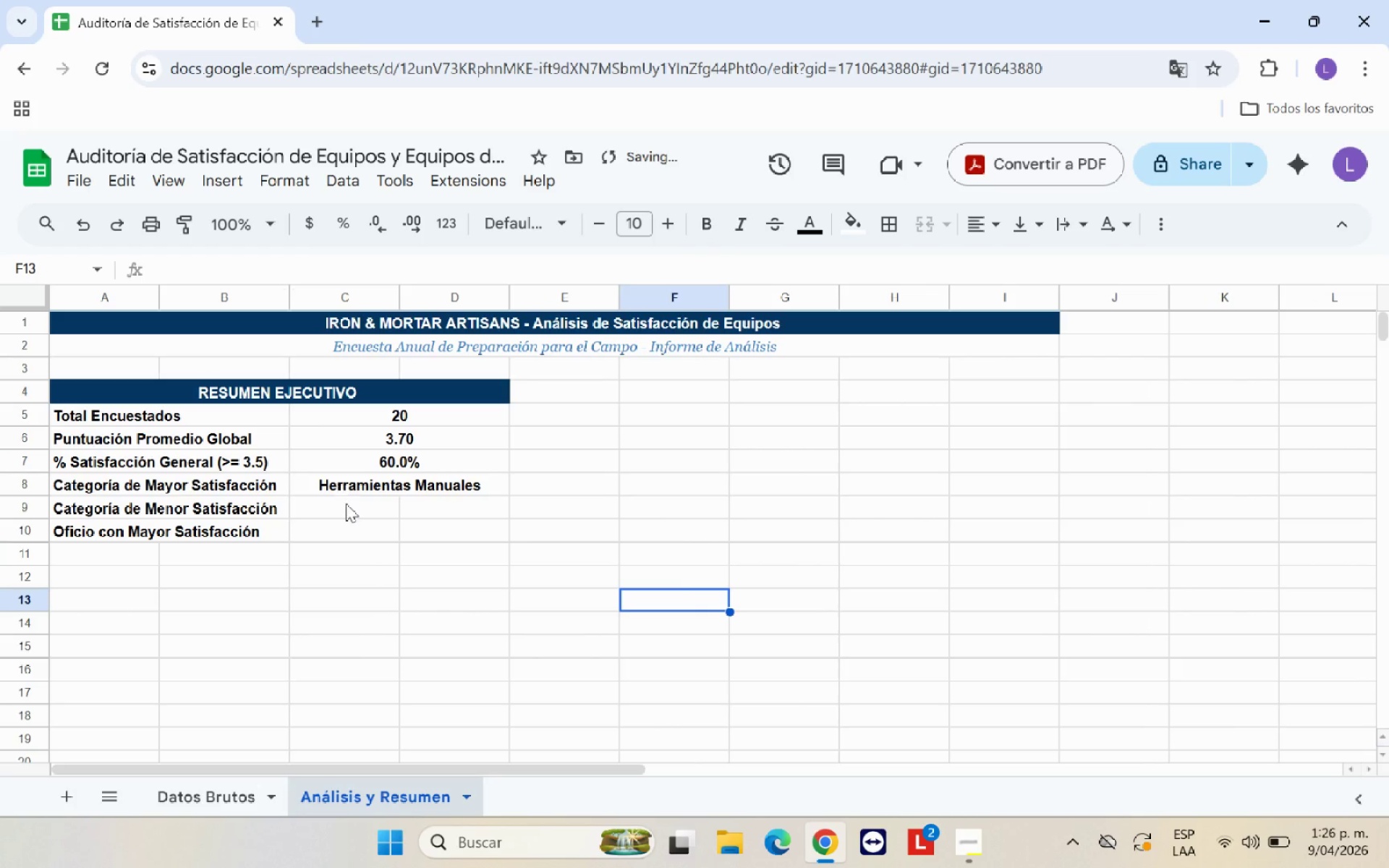 
left_click([346, 503])
 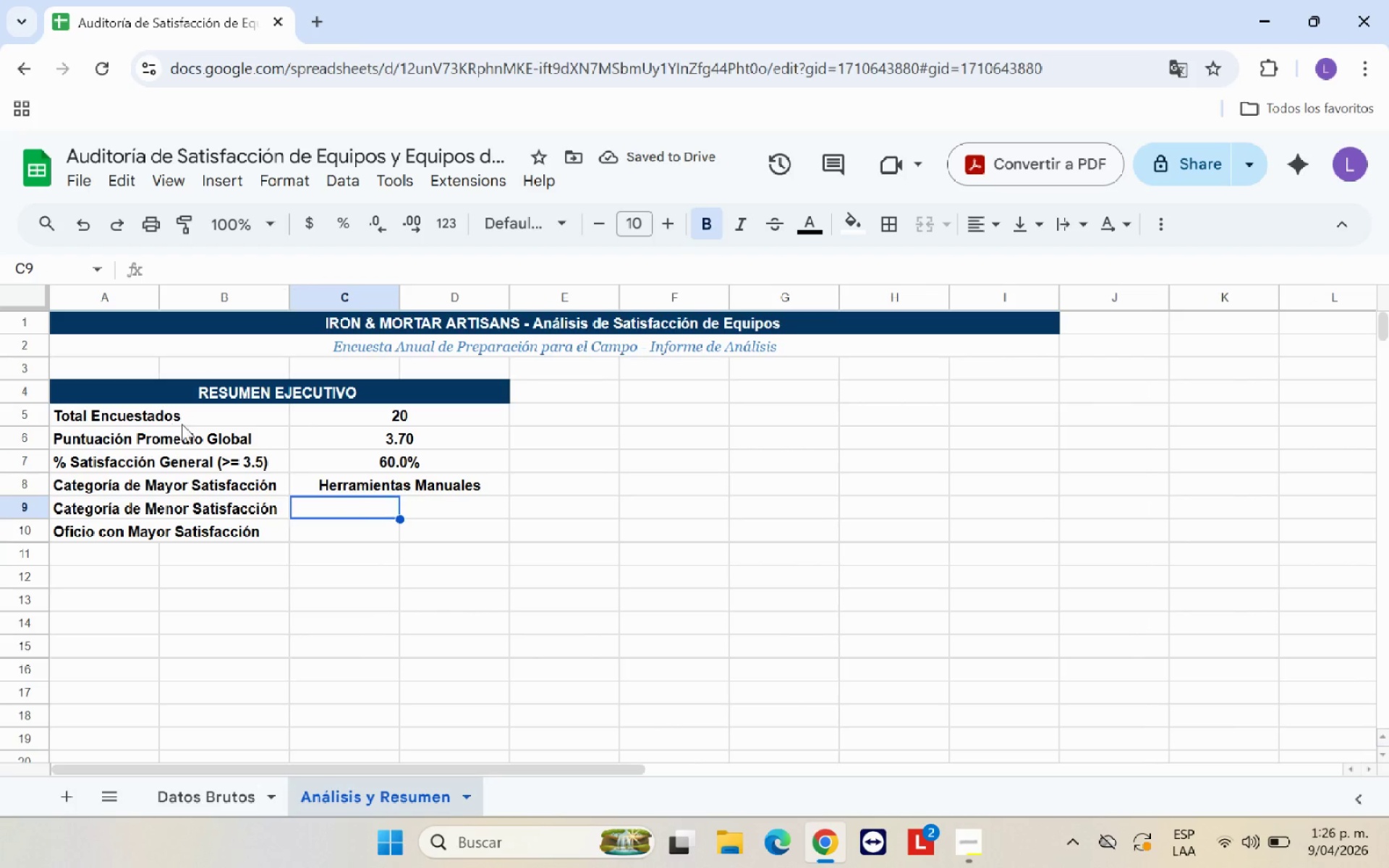 
wait(5.44)
 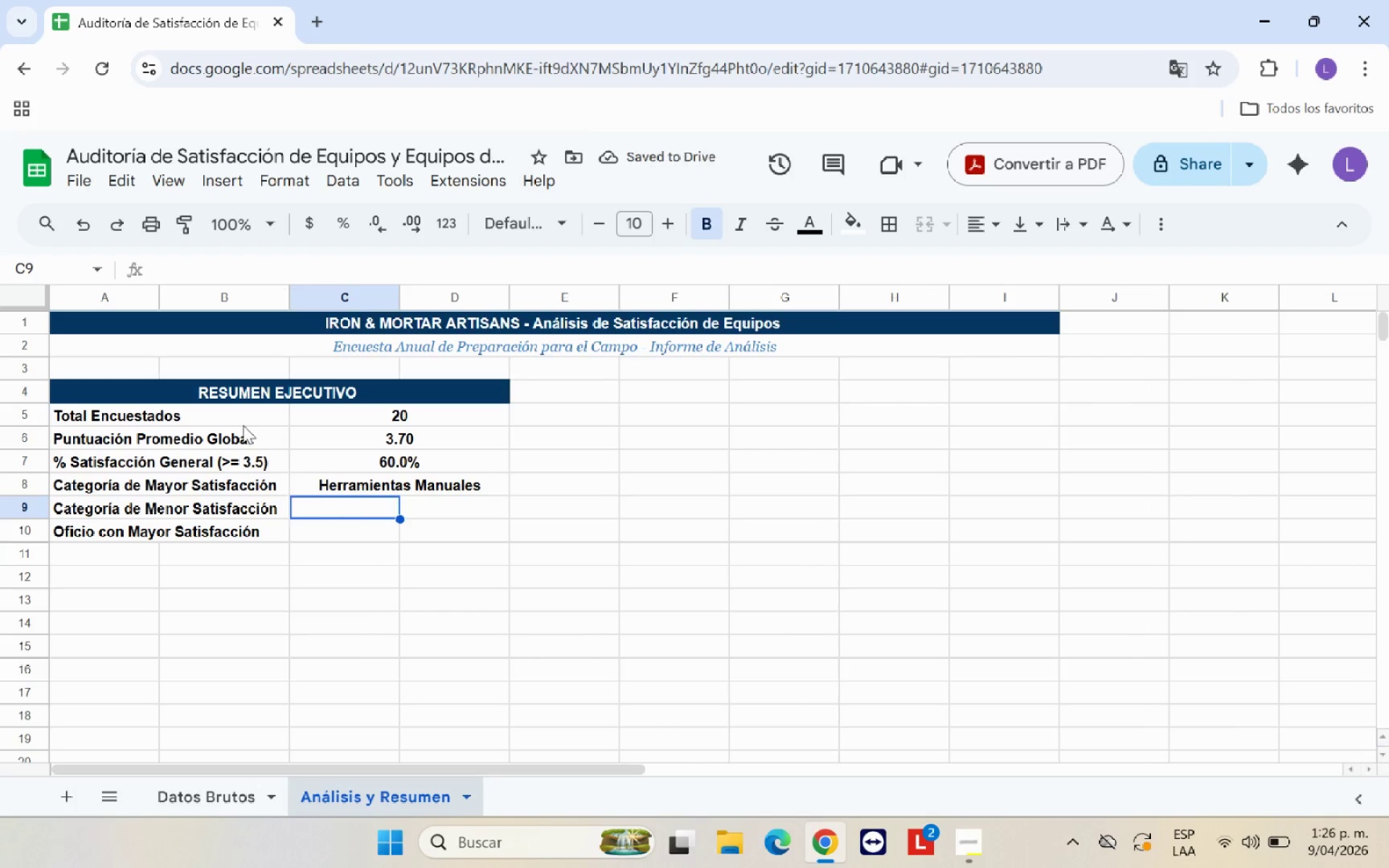 
left_click([237, 784])
 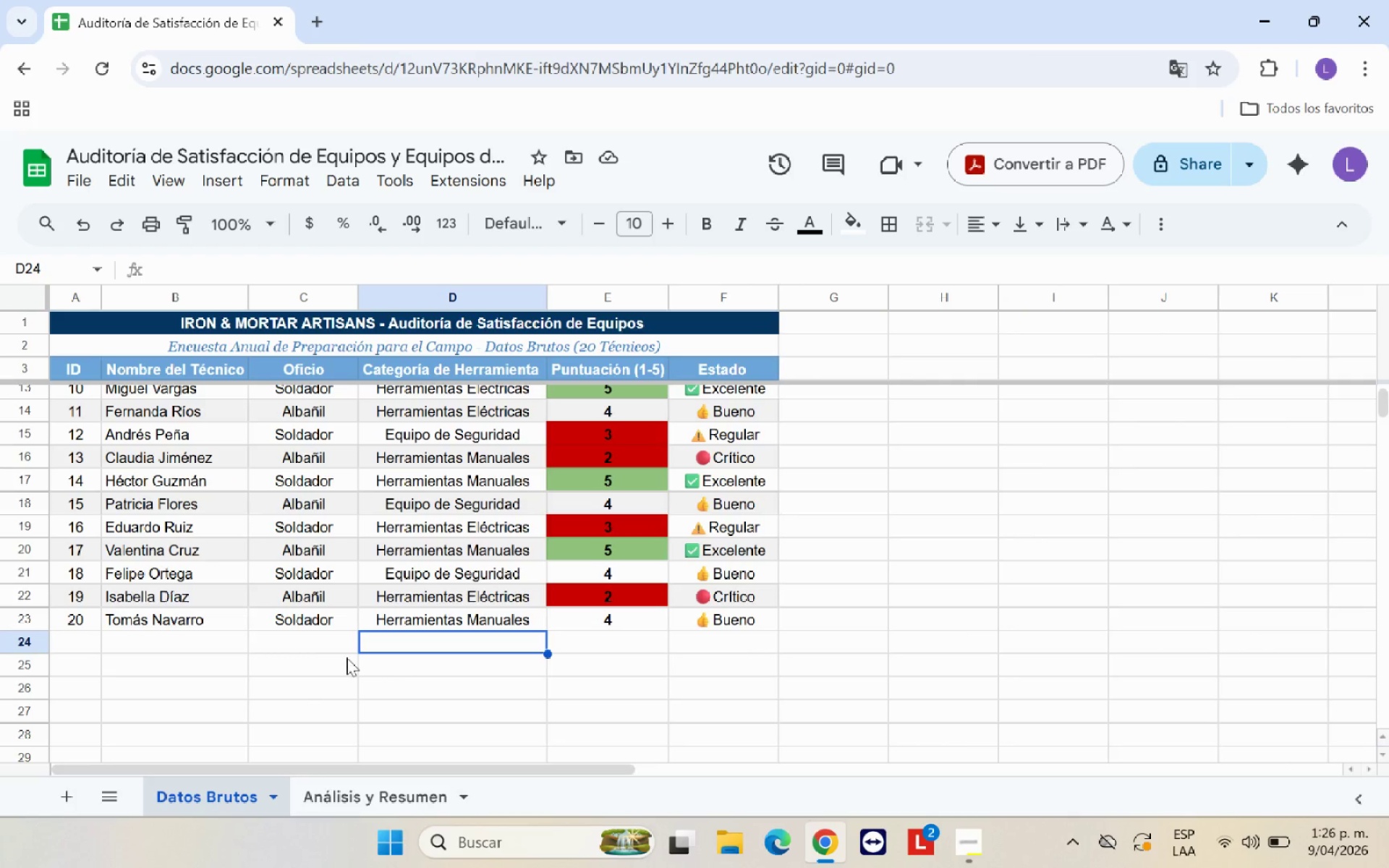 
scroll: coordinate [318, 536], scroll_direction: up, amount: 8.0
 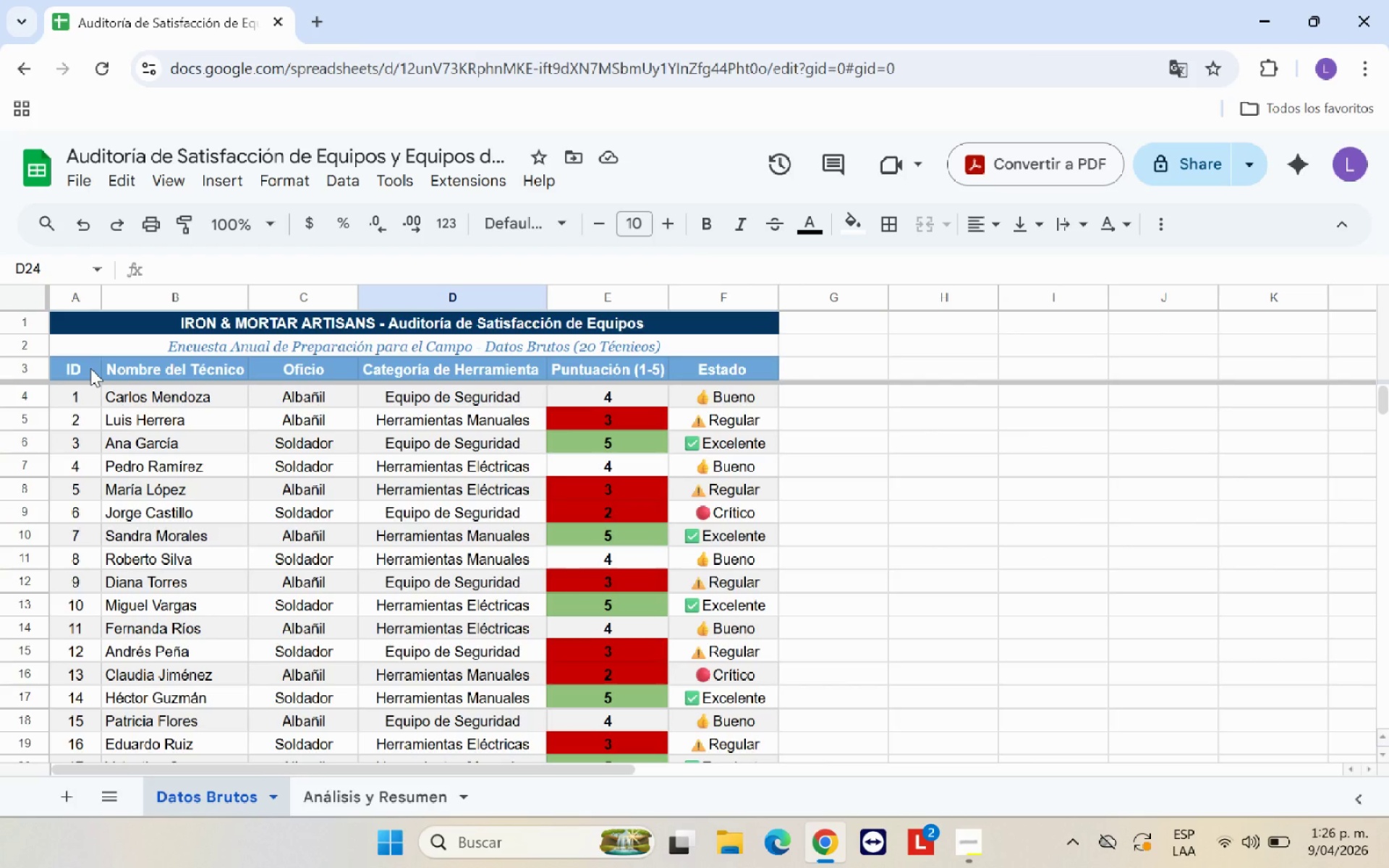 
left_click([90, 368])
 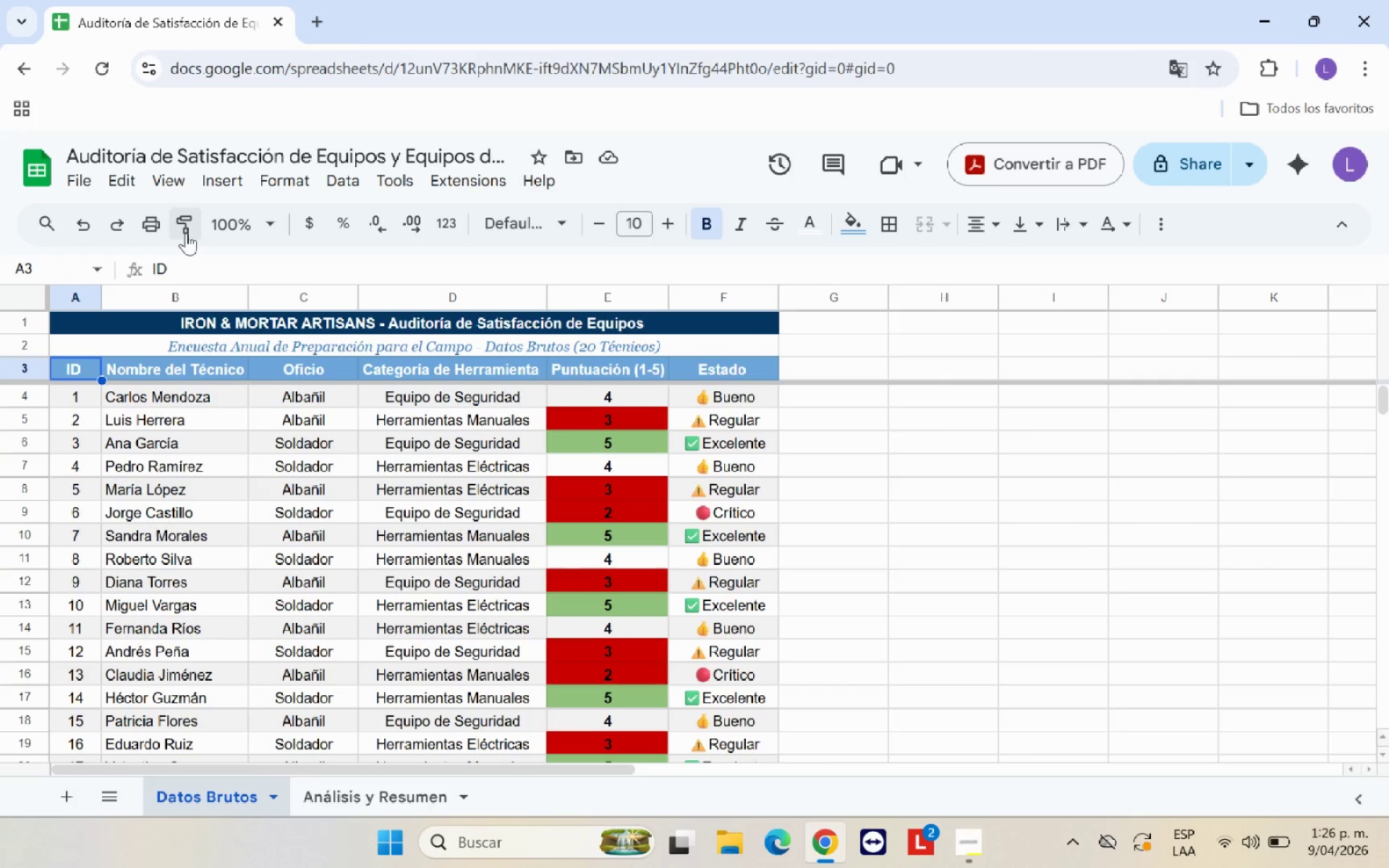 
left_click([184, 233])
 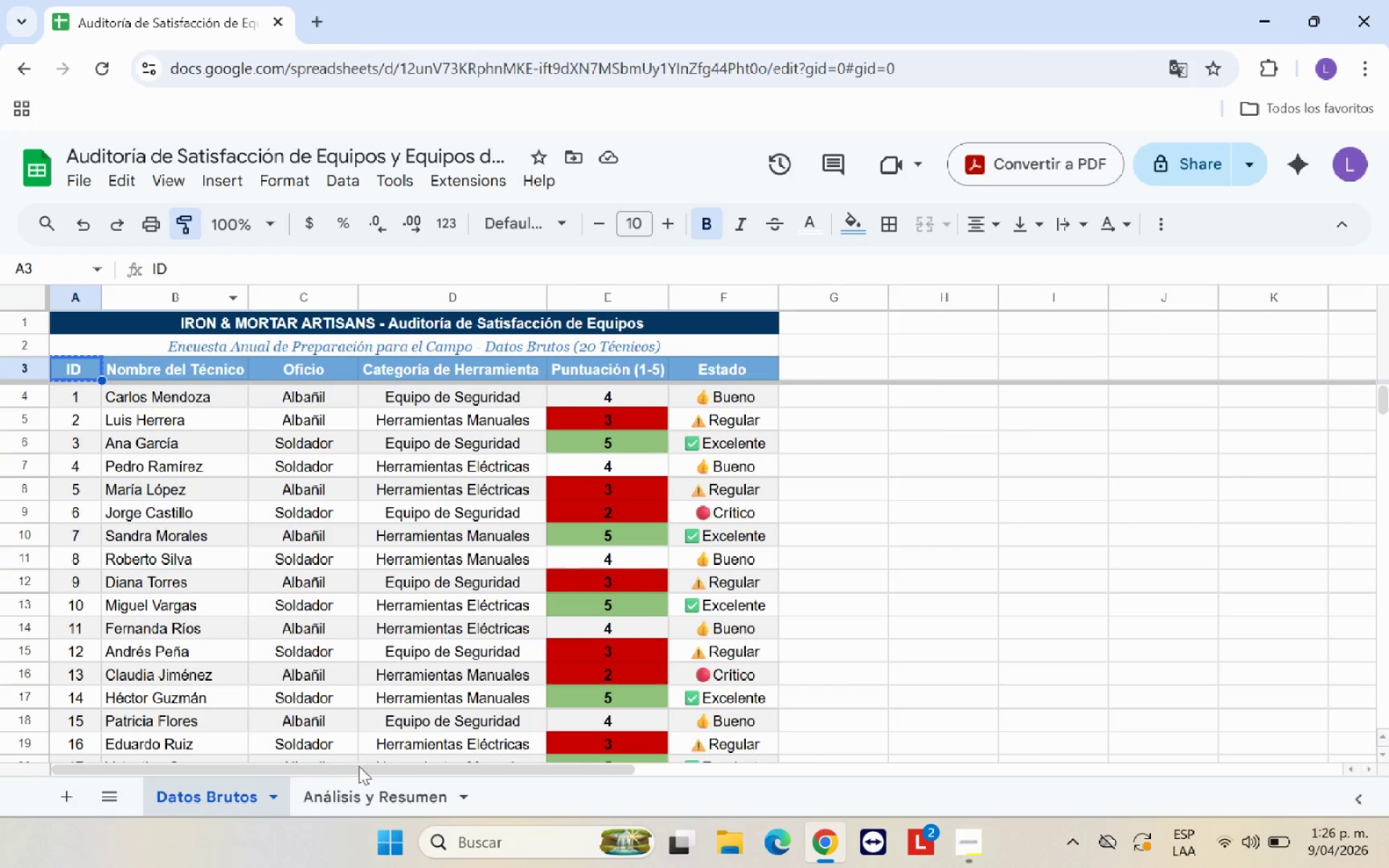 
left_click([357, 795])
 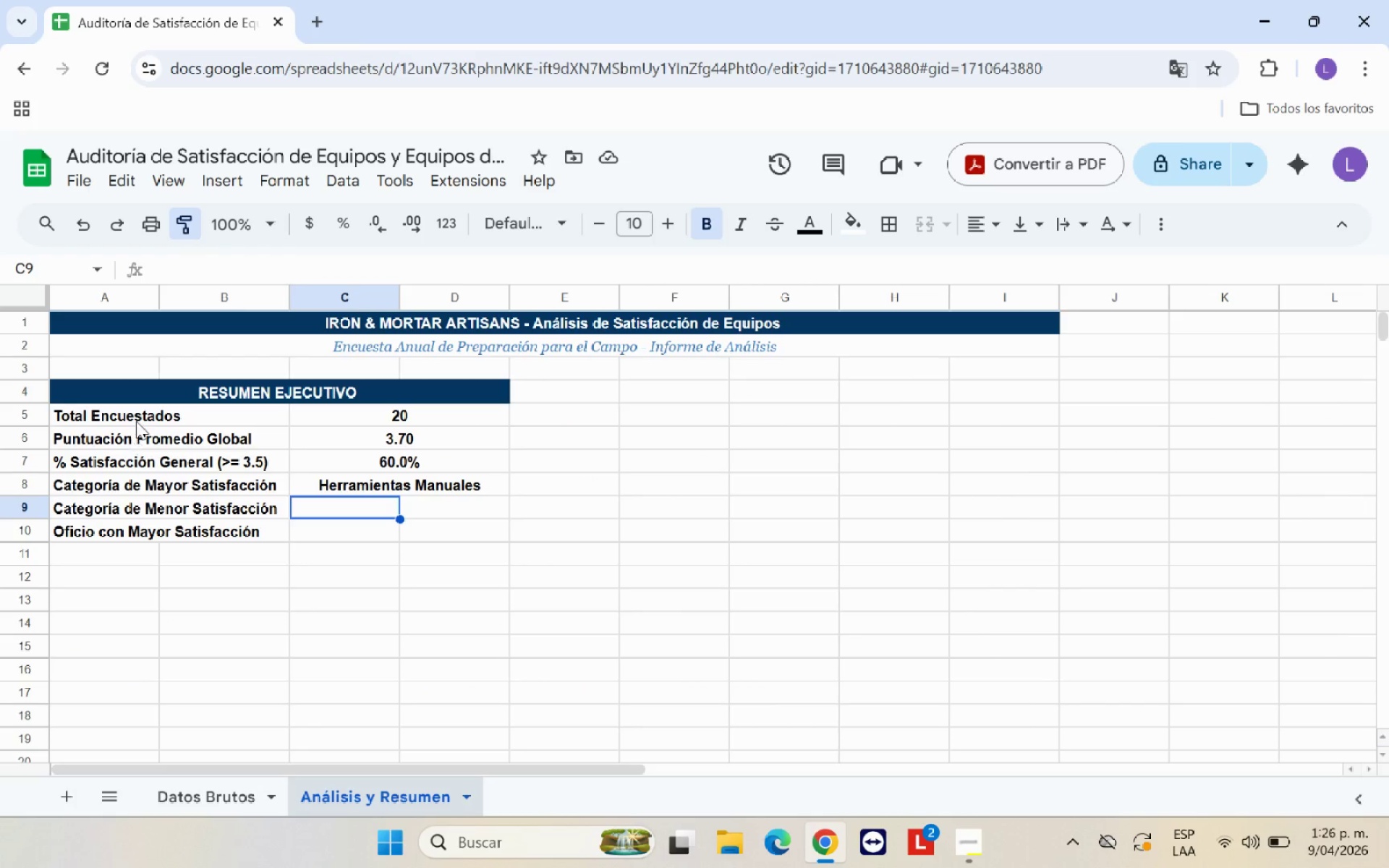 
left_click_drag(start_coordinate=[142, 415], to_coordinate=[185, 524])
 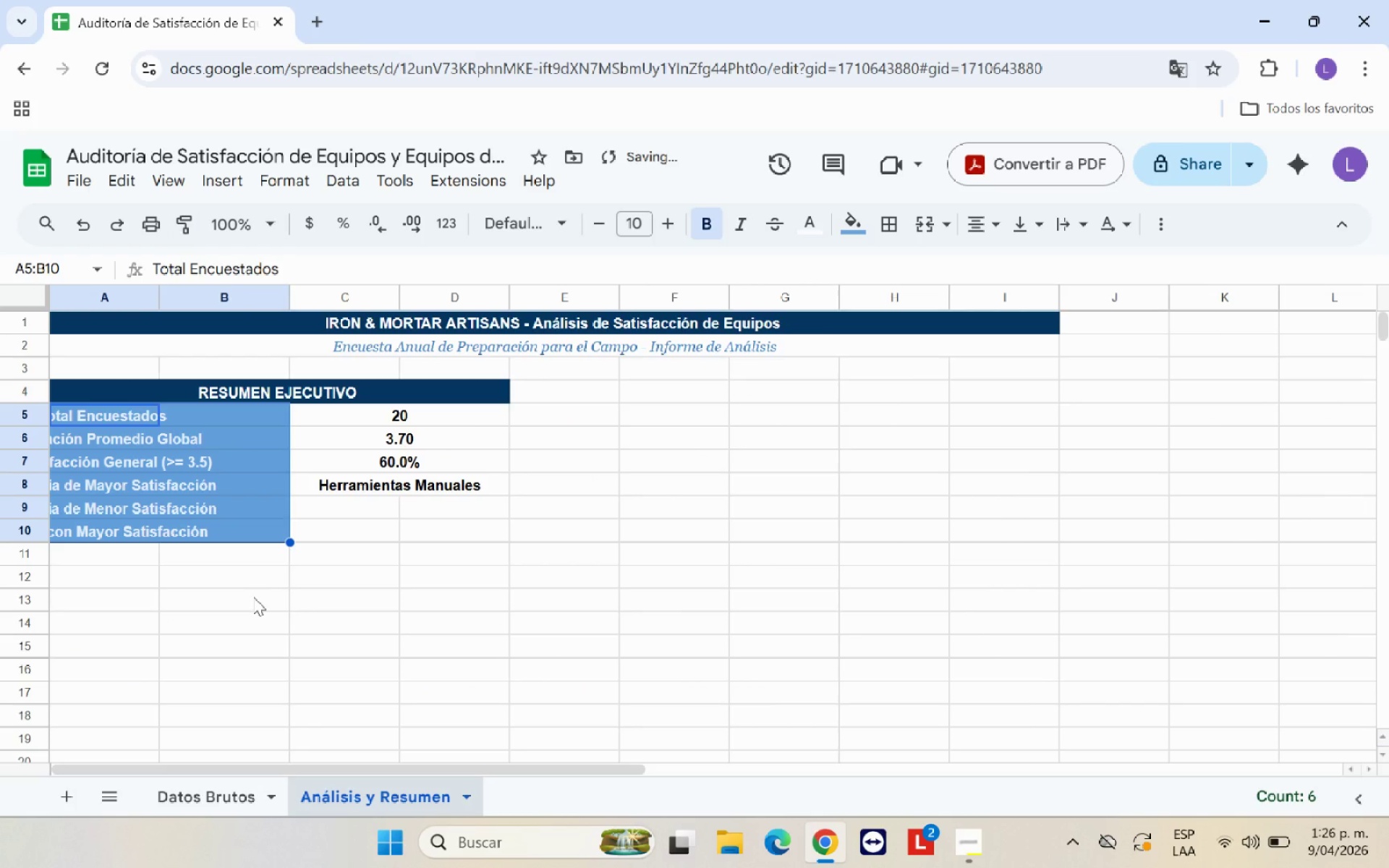 
left_click([253, 597])
 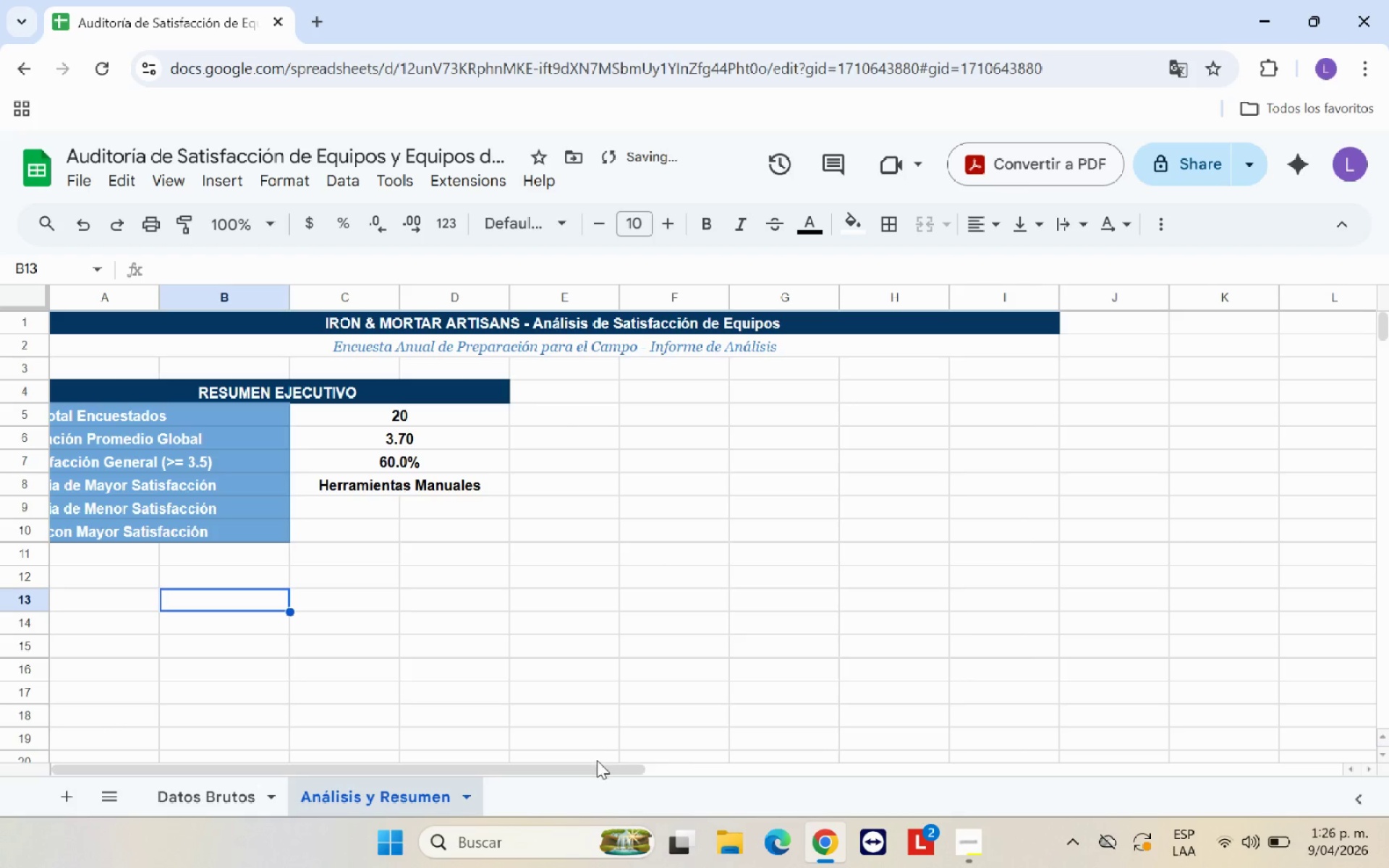 
left_click_drag(start_coordinate=[595, 762], to_coordinate=[480, 759])
 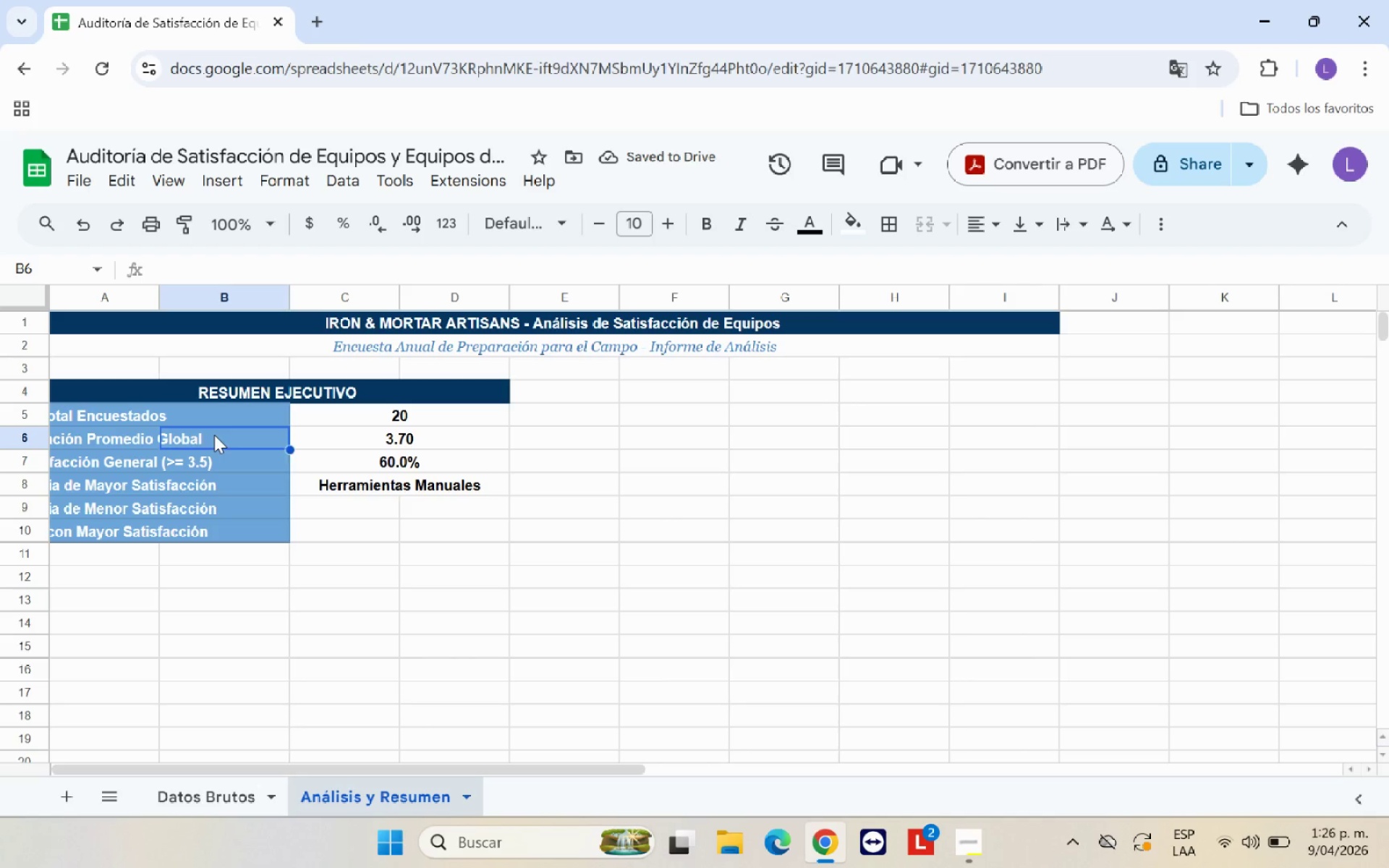 
double_click([192, 405])
 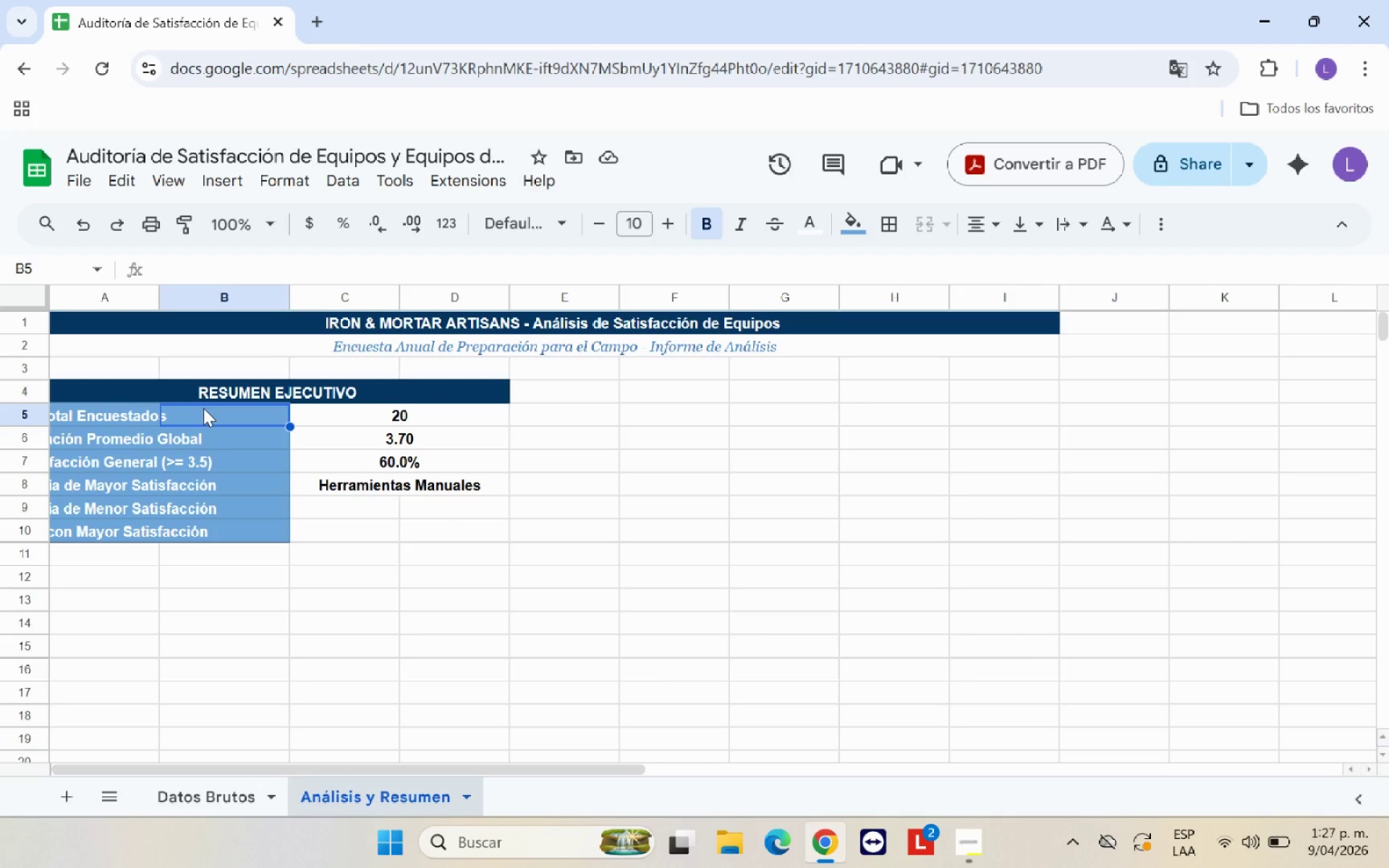 
left_click_drag(start_coordinate=[120, 414], to_coordinate=[116, 525])
 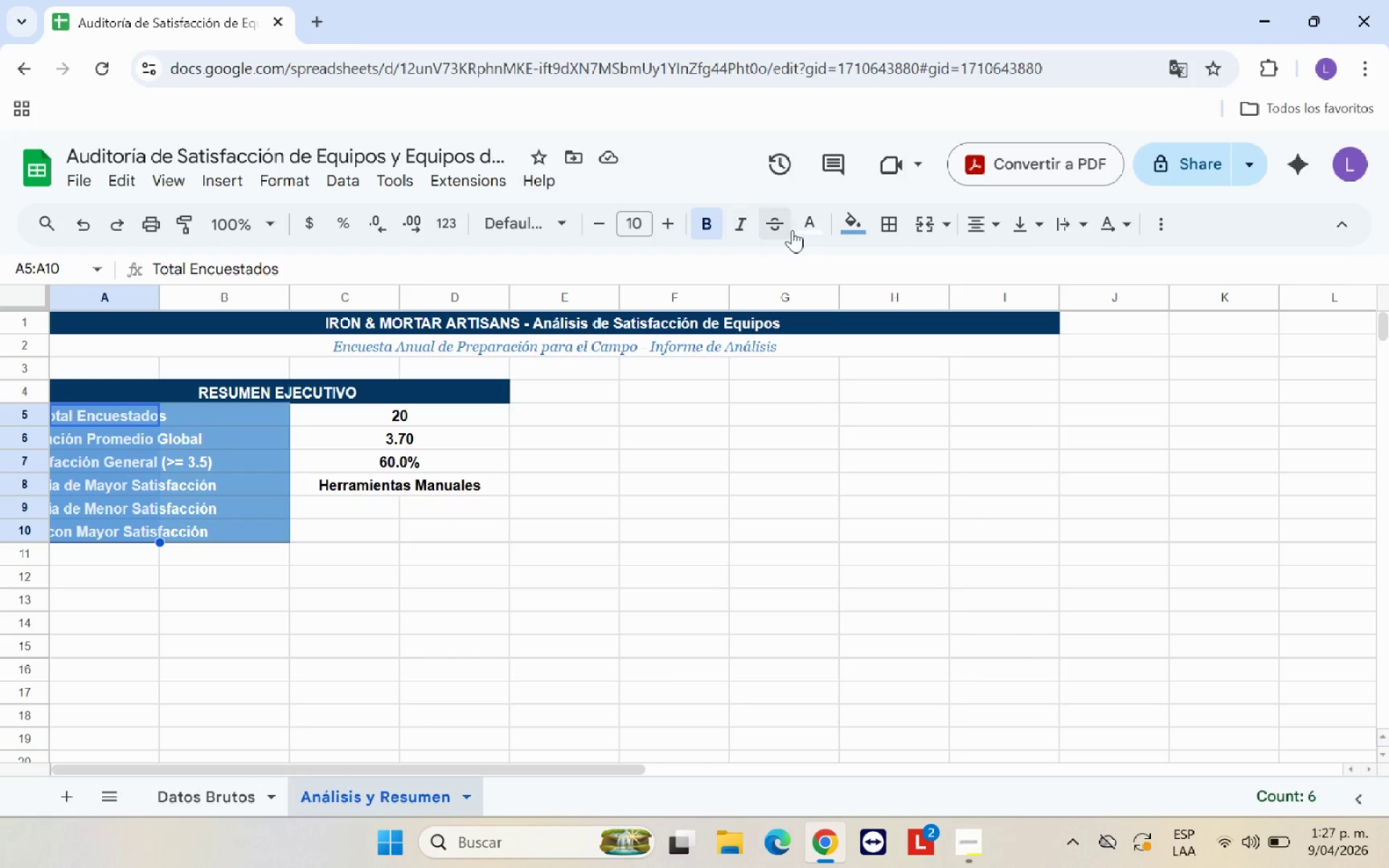 
left_click([804, 228])
 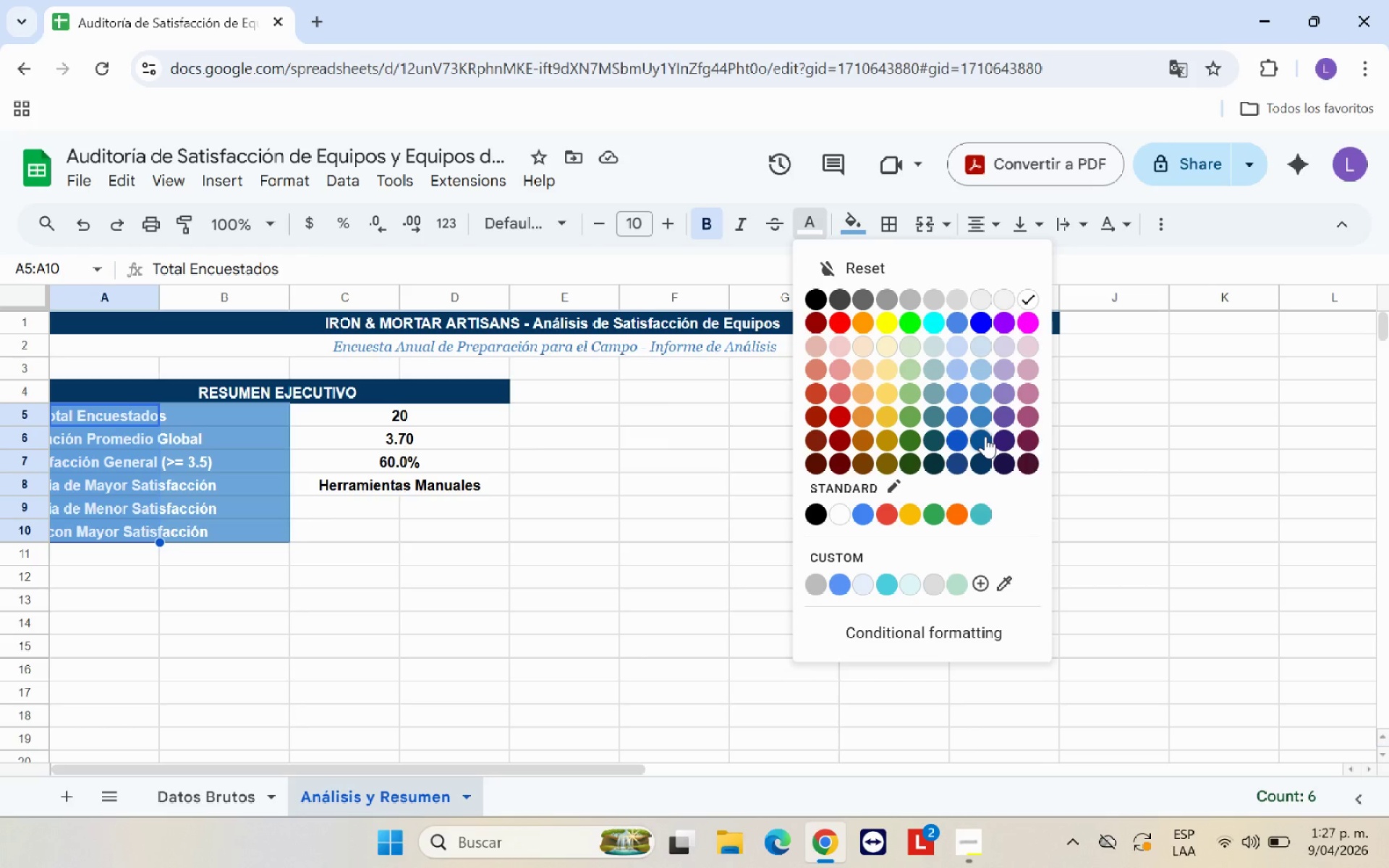 
left_click([985, 436])
 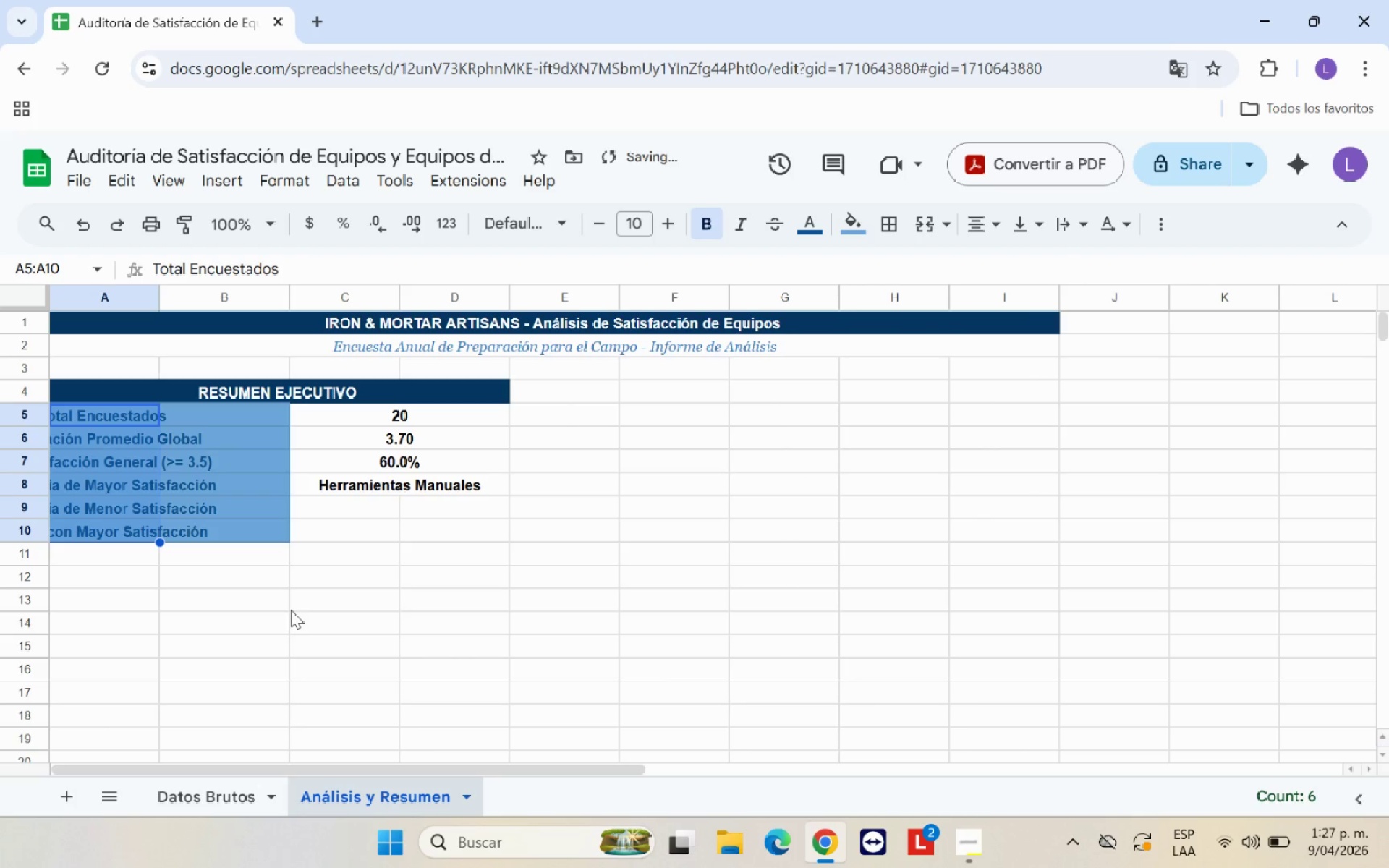 
left_click([271, 623])
 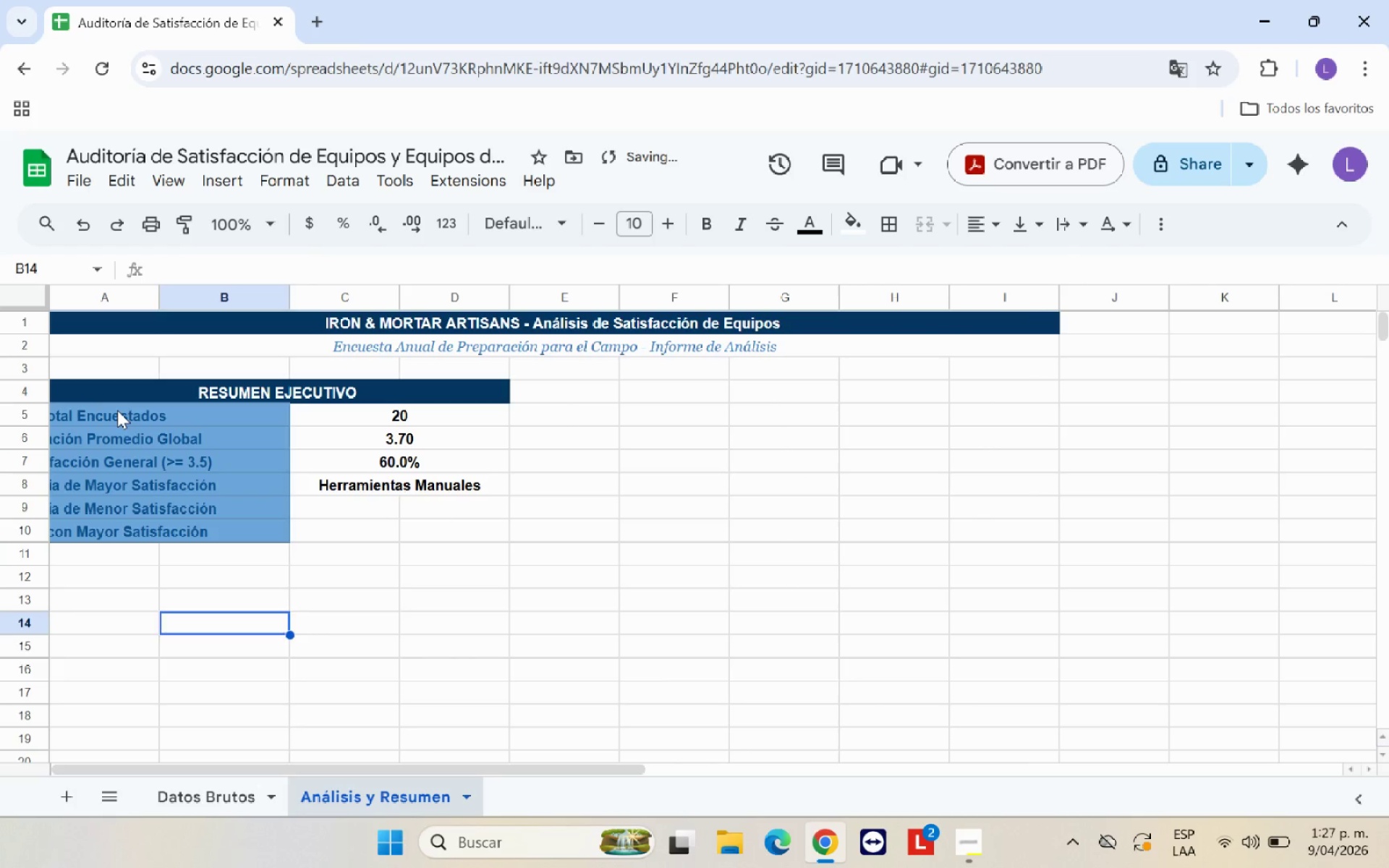 
left_click_drag(start_coordinate=[115, 411], to_coordinate=[224, 411])
 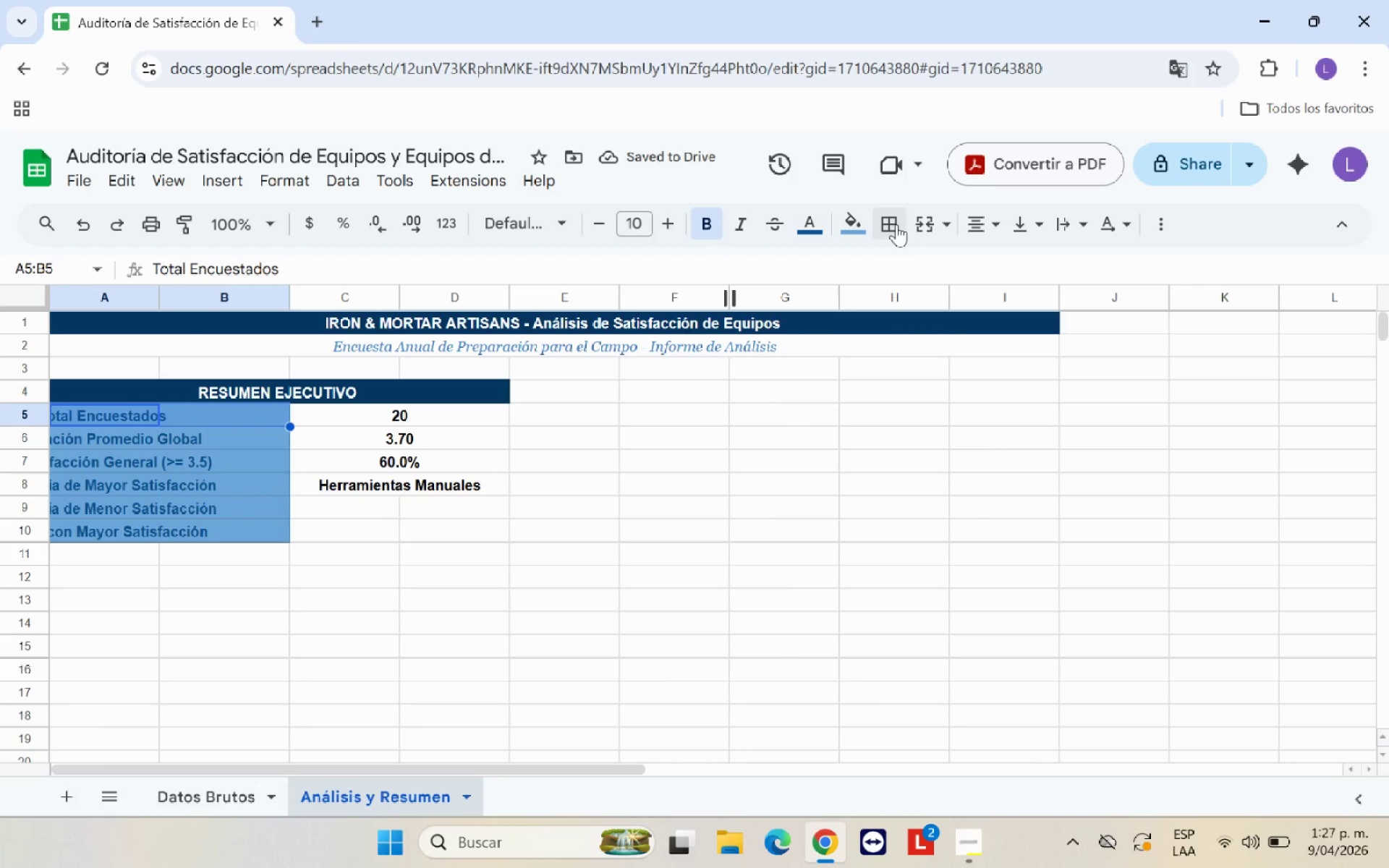 
left_click([919, 224])
 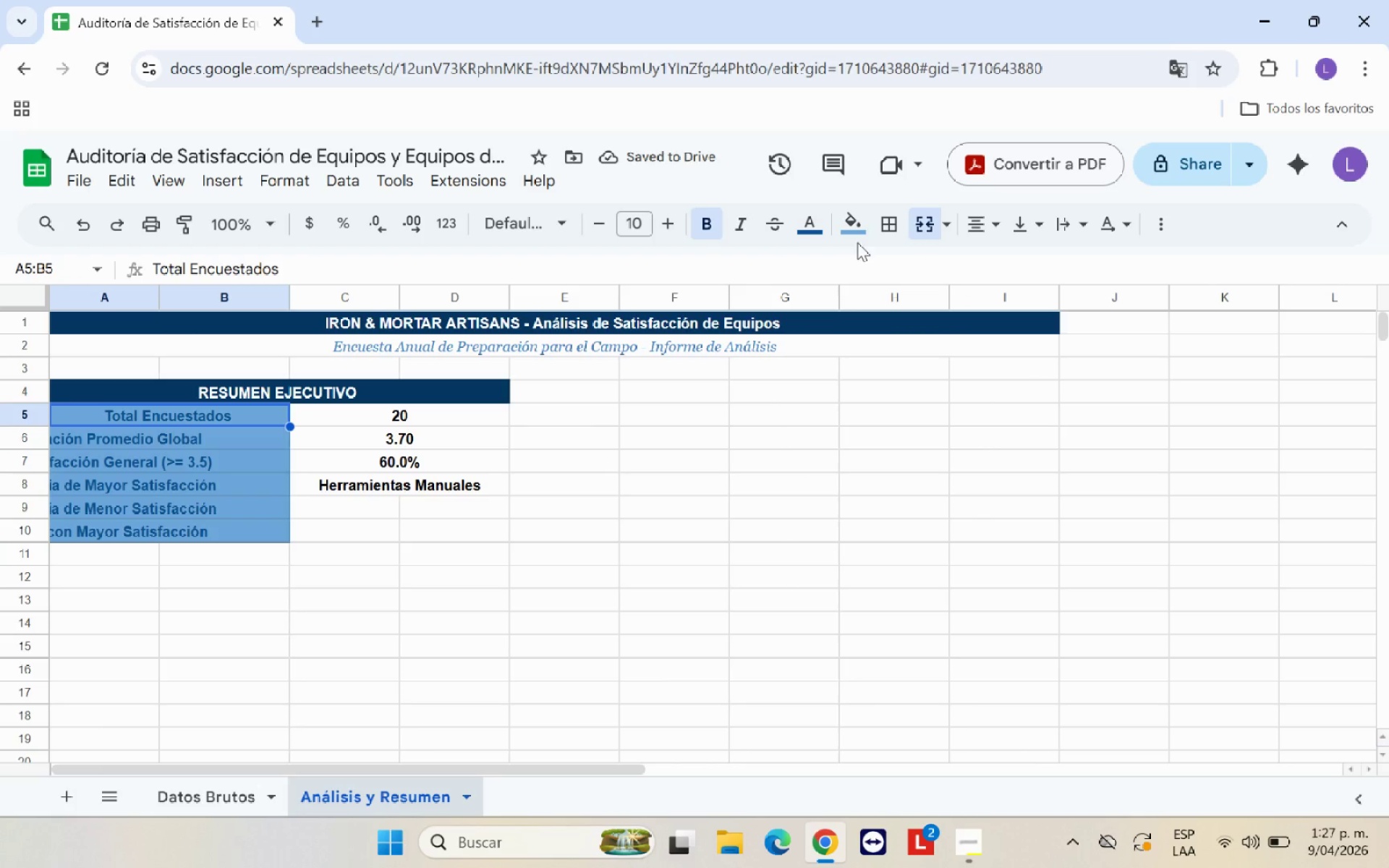 
left_click([967, 227])
 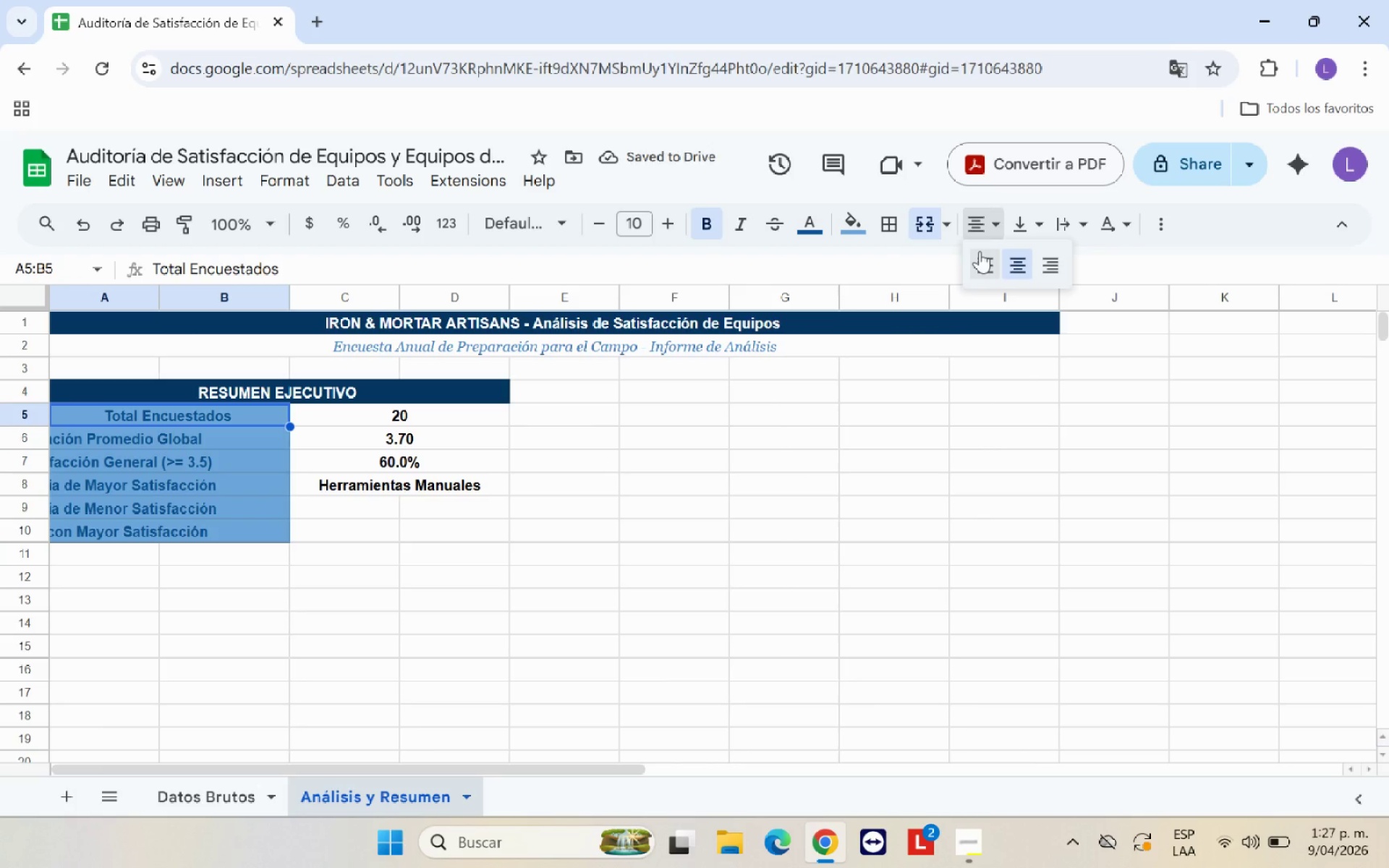 
left_click([980, 251])
 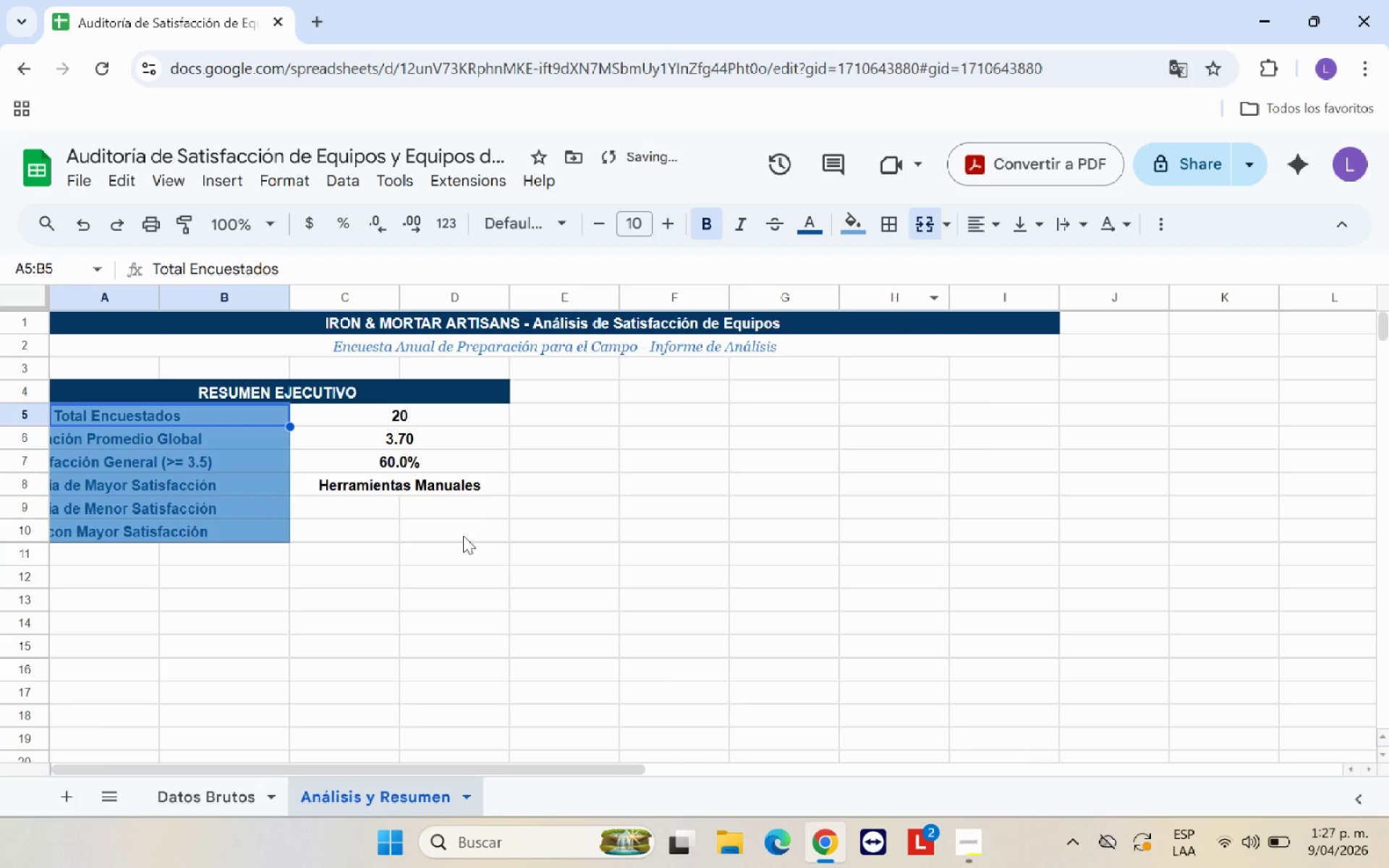 
left_click([460, 540])
 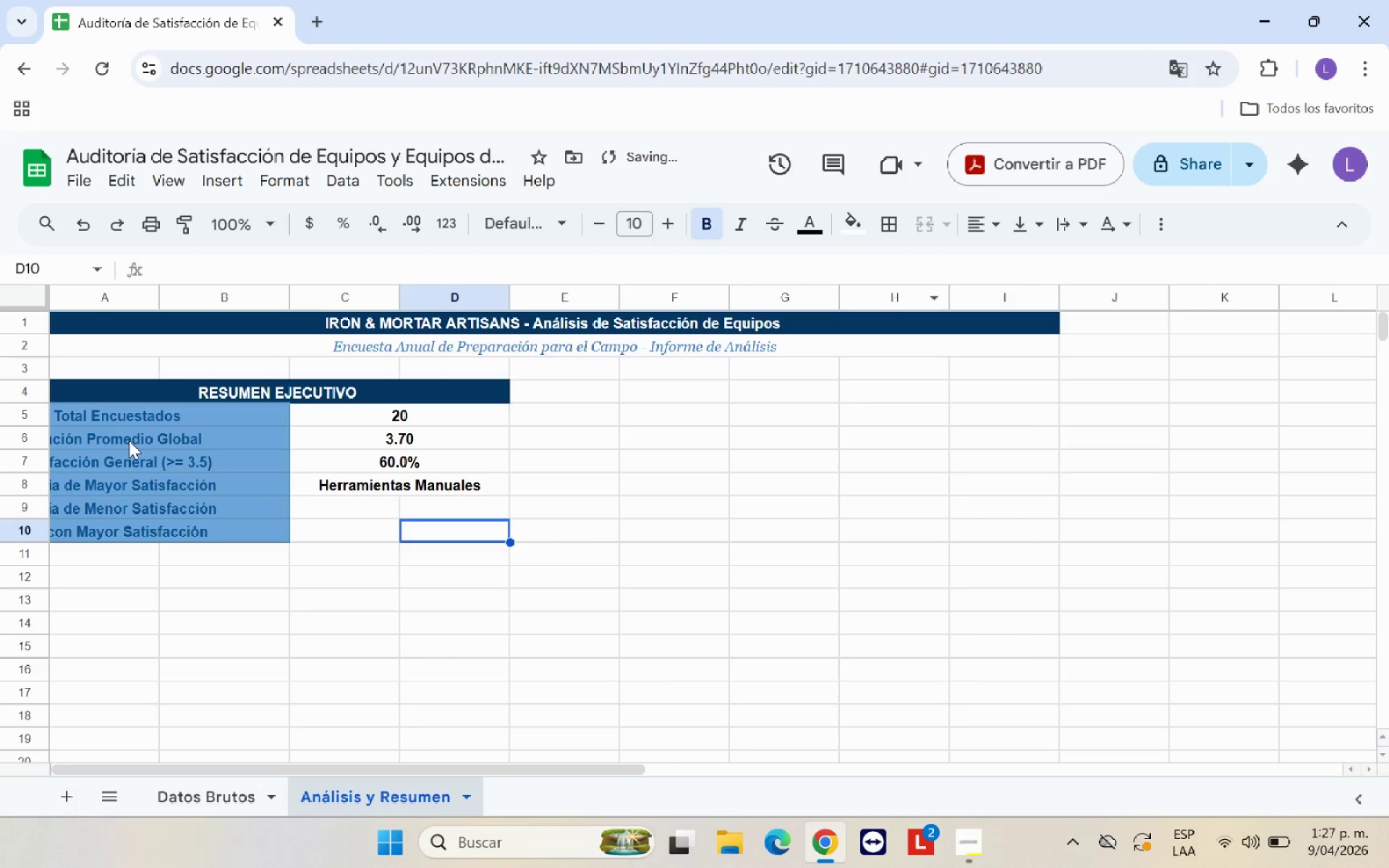 
left_click_drag(start_coordinate=[122, 437], to_coordinate=[237, 434])
 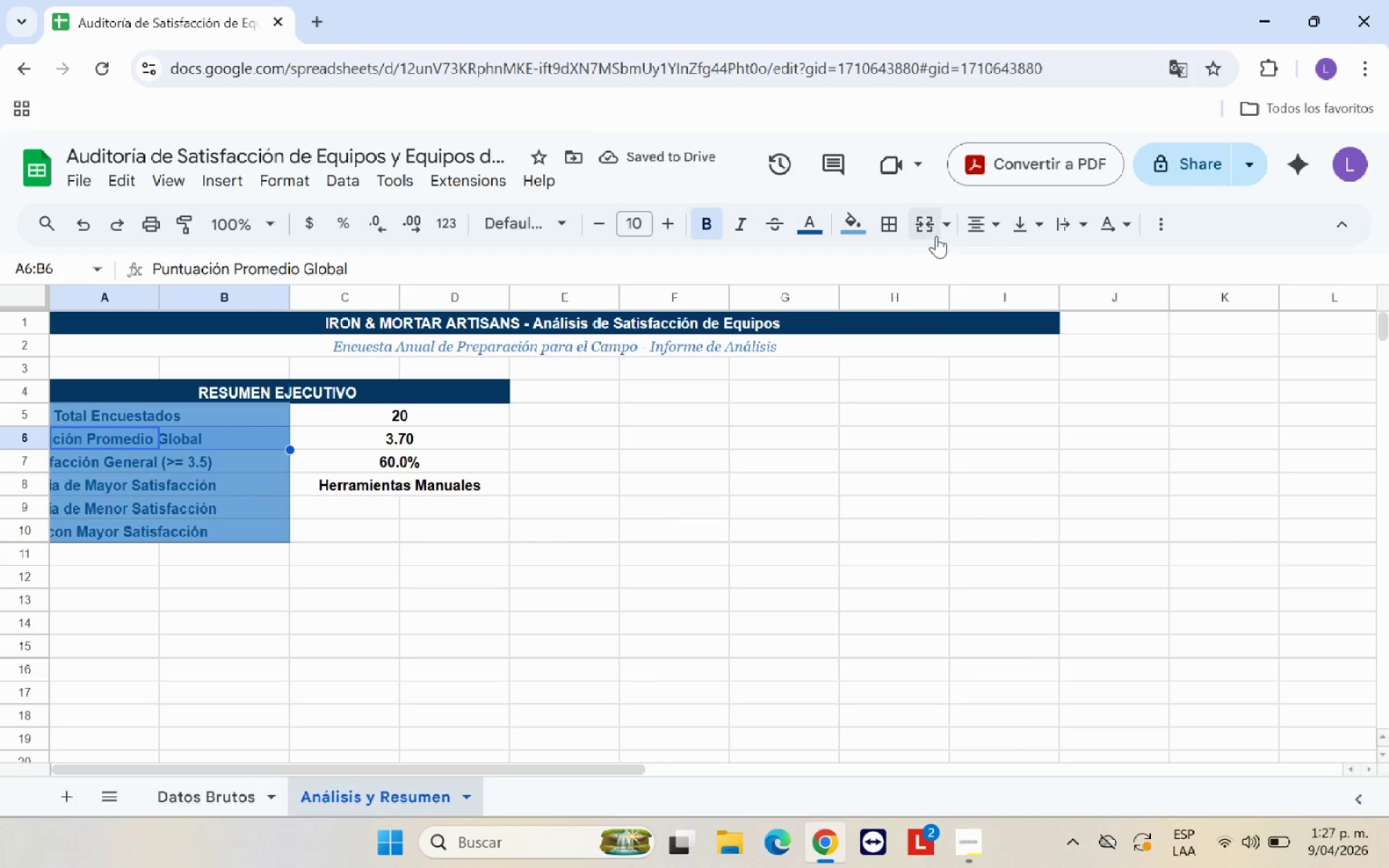 
left_click([935, 232])
 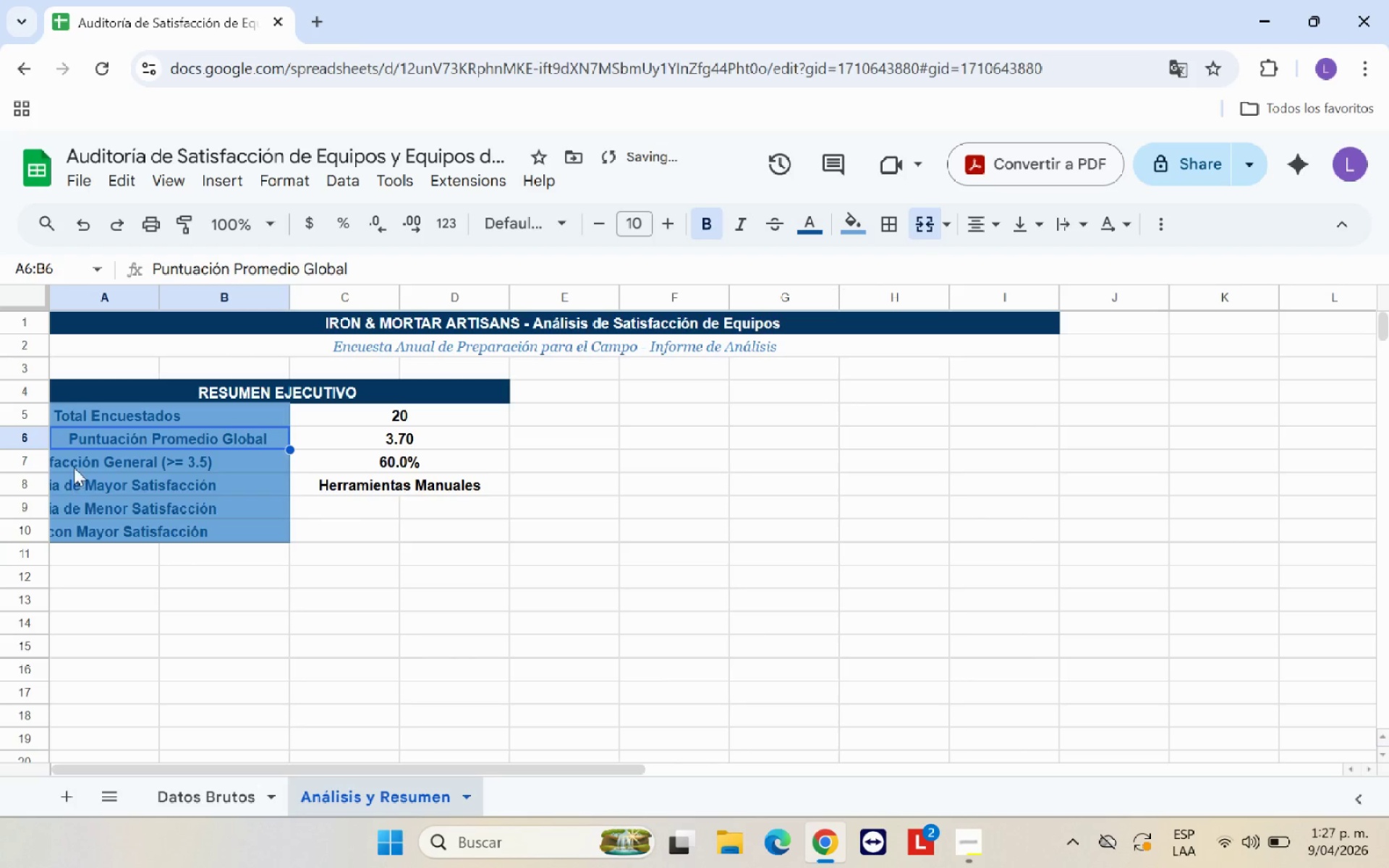 
left_click_drag(start_coordinate=[87, 454], to_coordinate=[247, 455])
 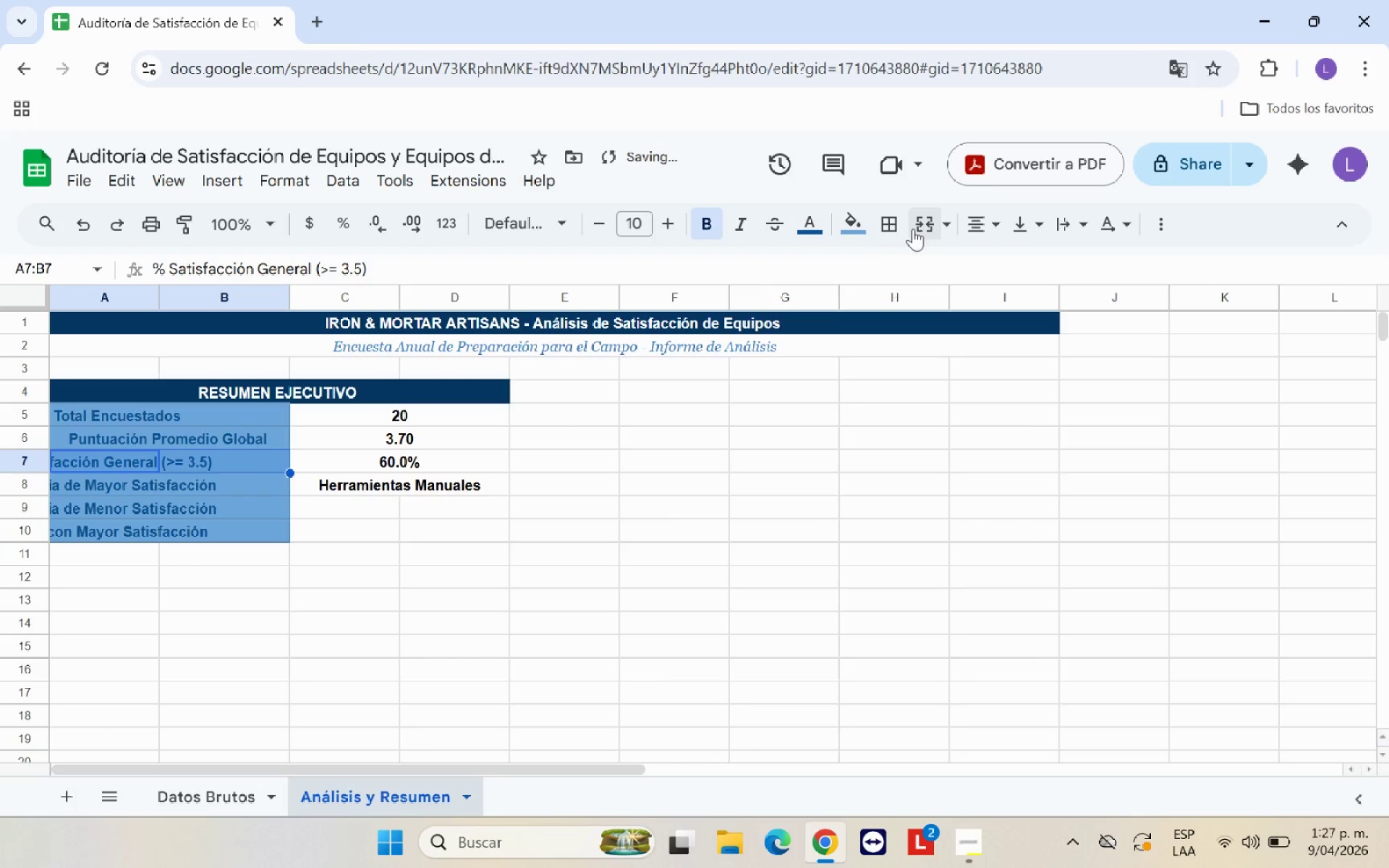 
left_click([916, 227])
 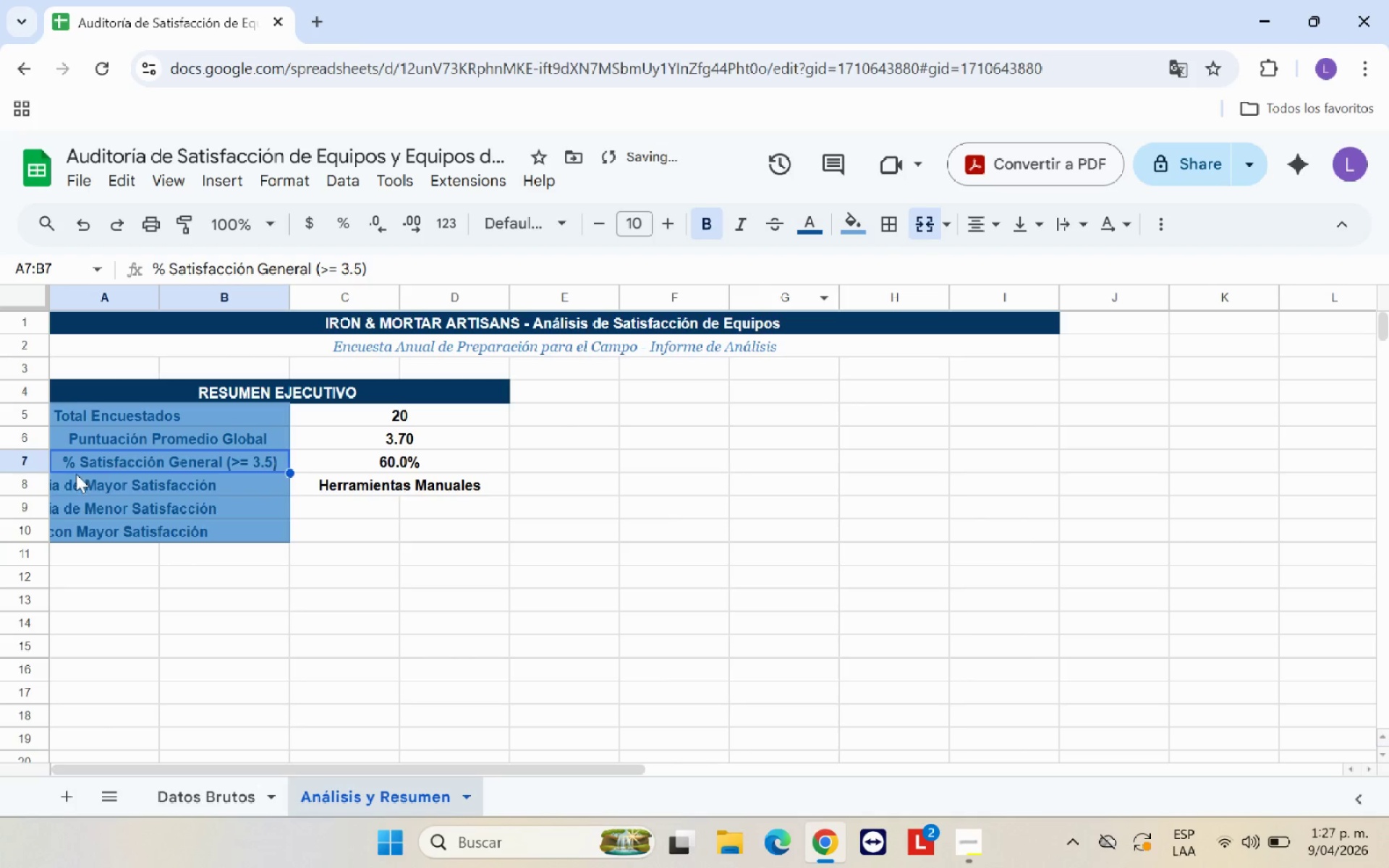 
left_click_drag(start_coordinate=[72, 485], to_coordinate=[224, 485])
 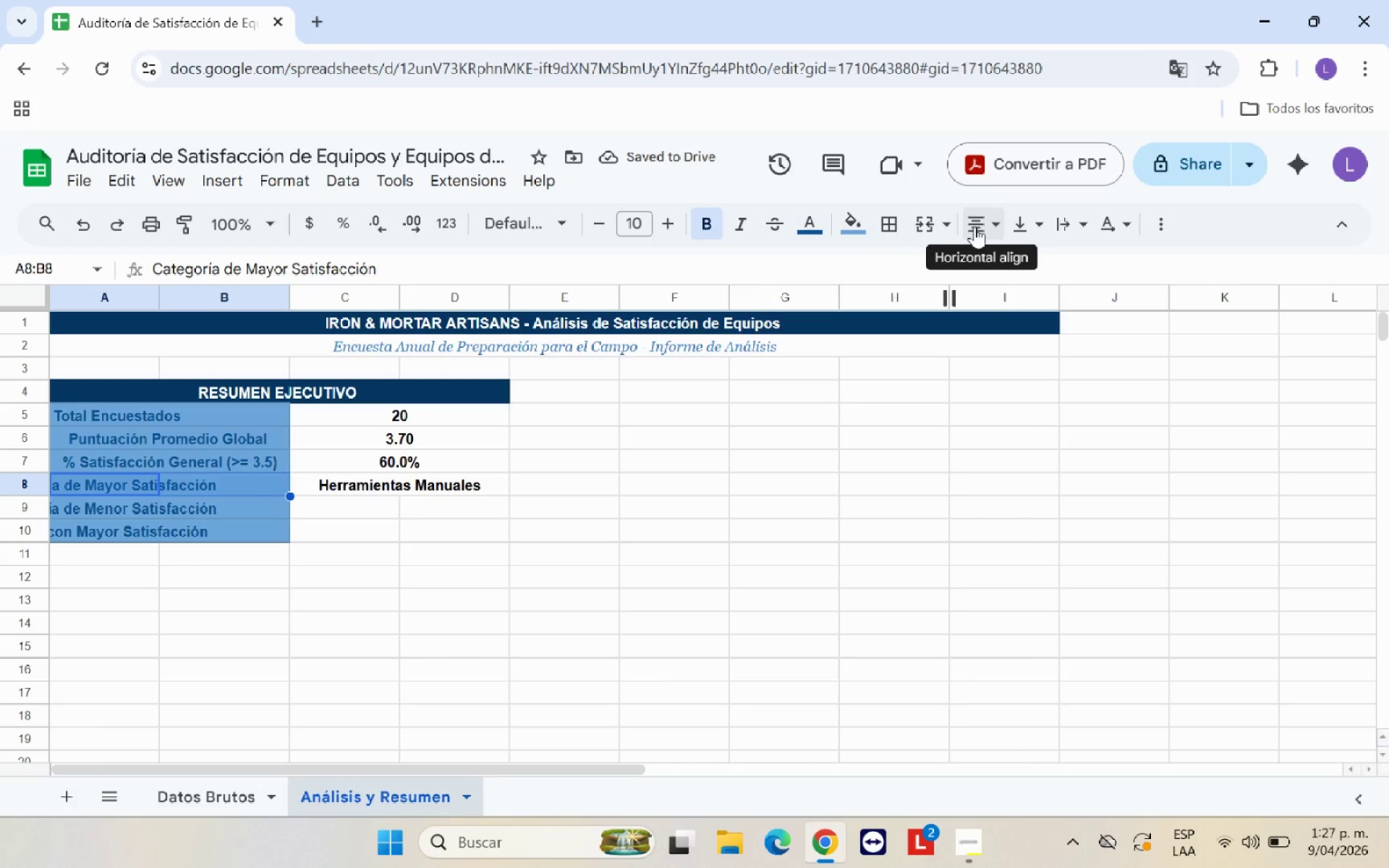 
left_click([920, 228])
 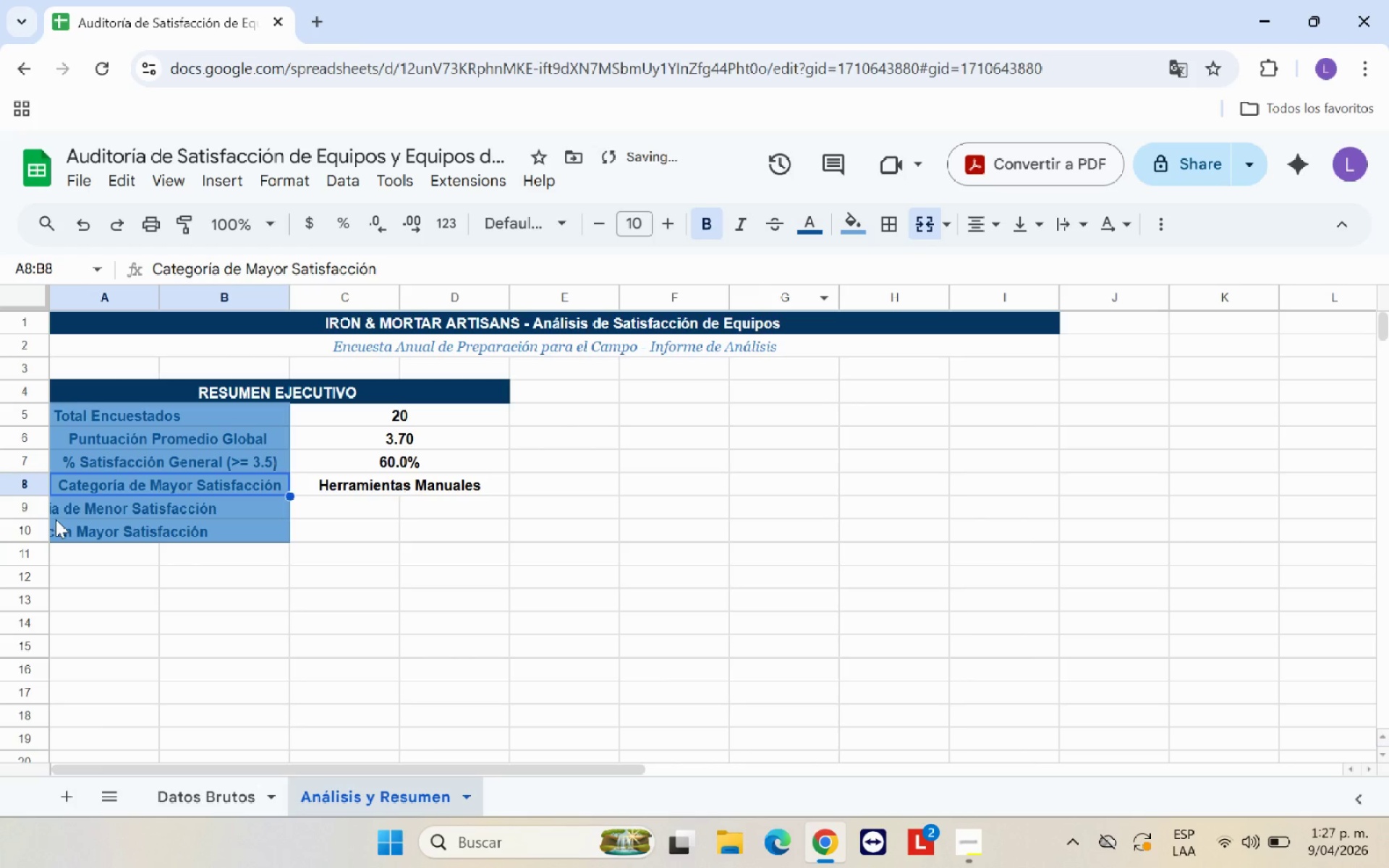 
left_click_drag(start_coordinate=[78, 511], to_coordinate=[263, 506])
 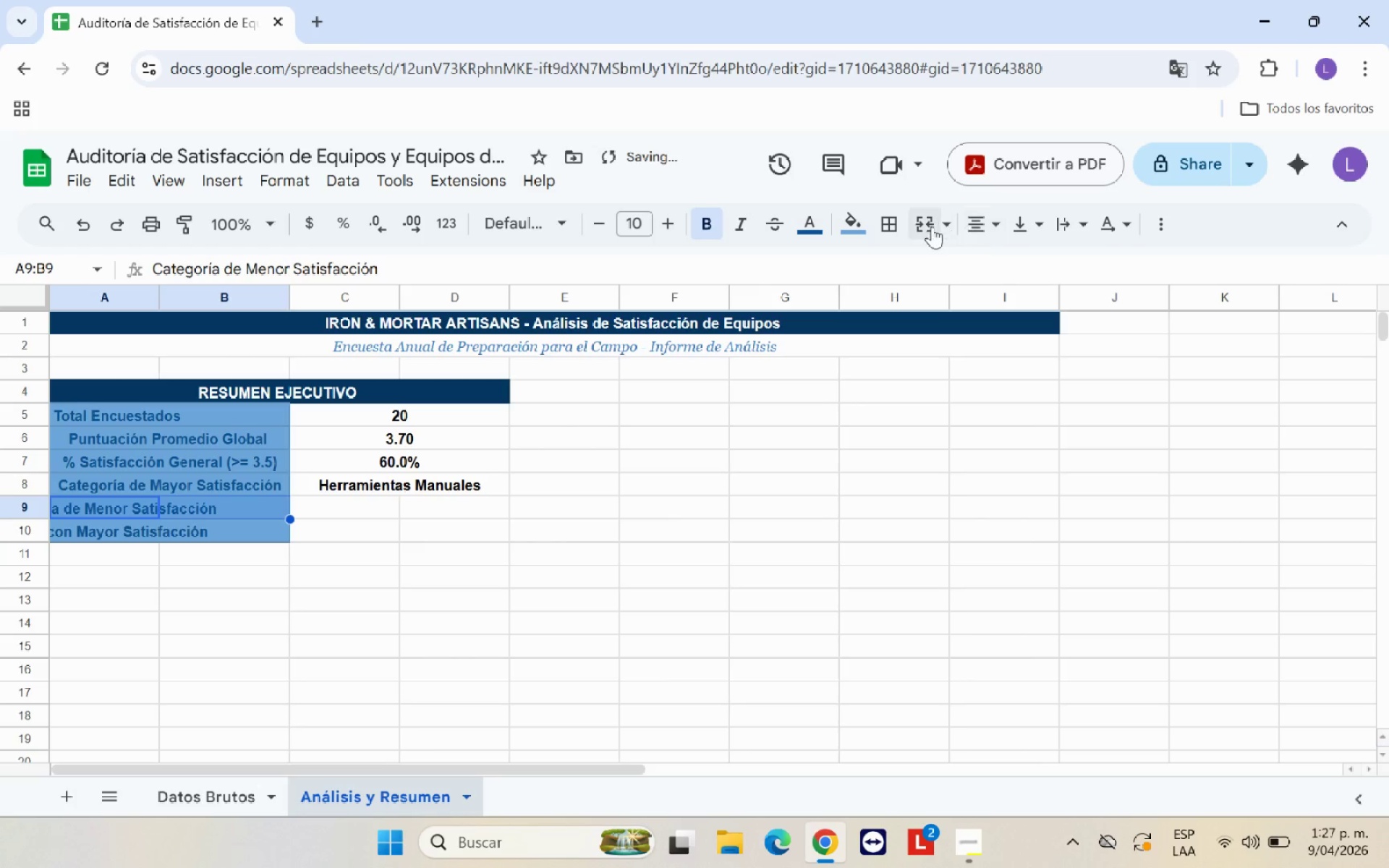 
left_click([930, 227])
 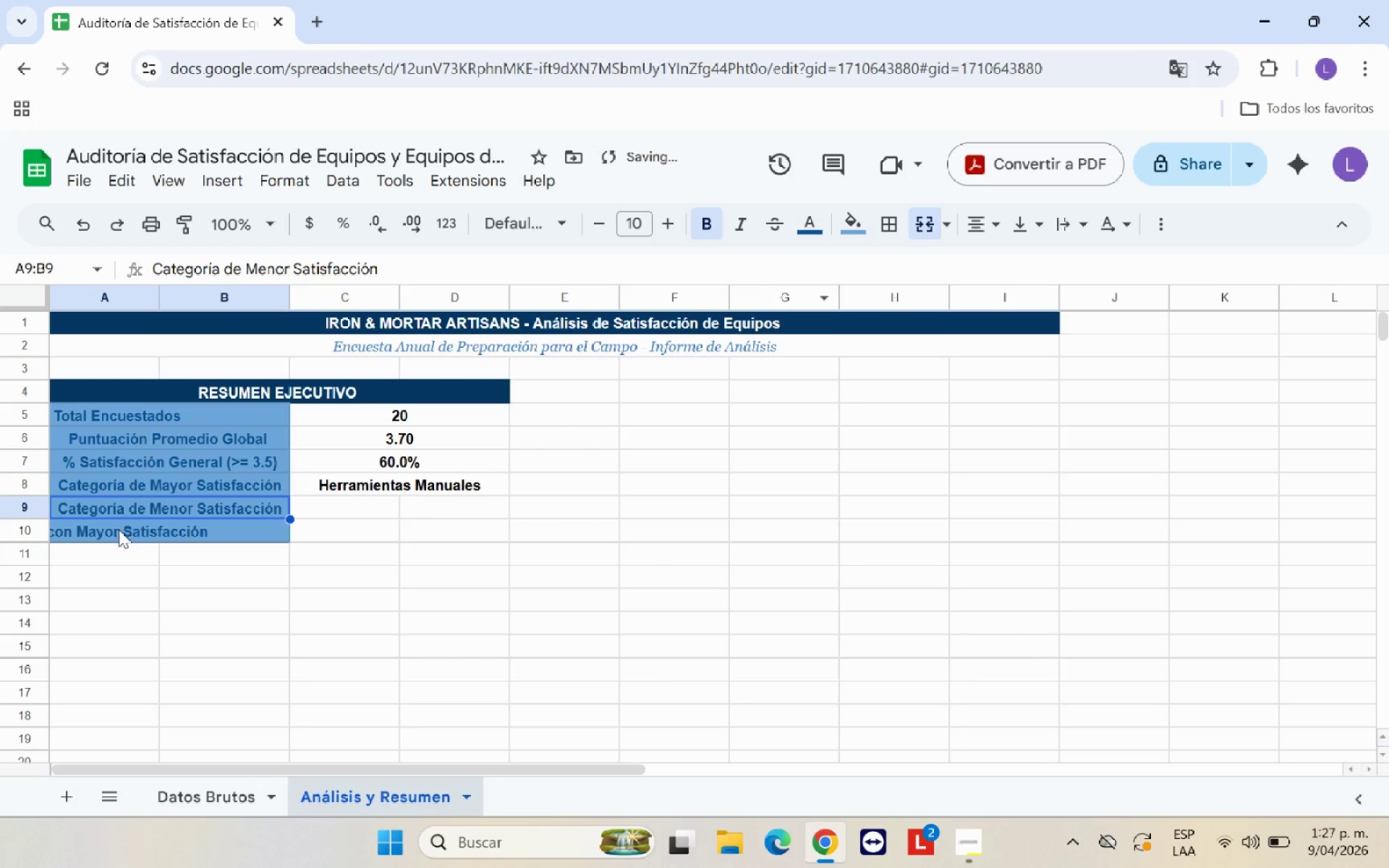 
left_click_drag(start_coordinate=[116, 530], to_coordinate=[222, 529])
 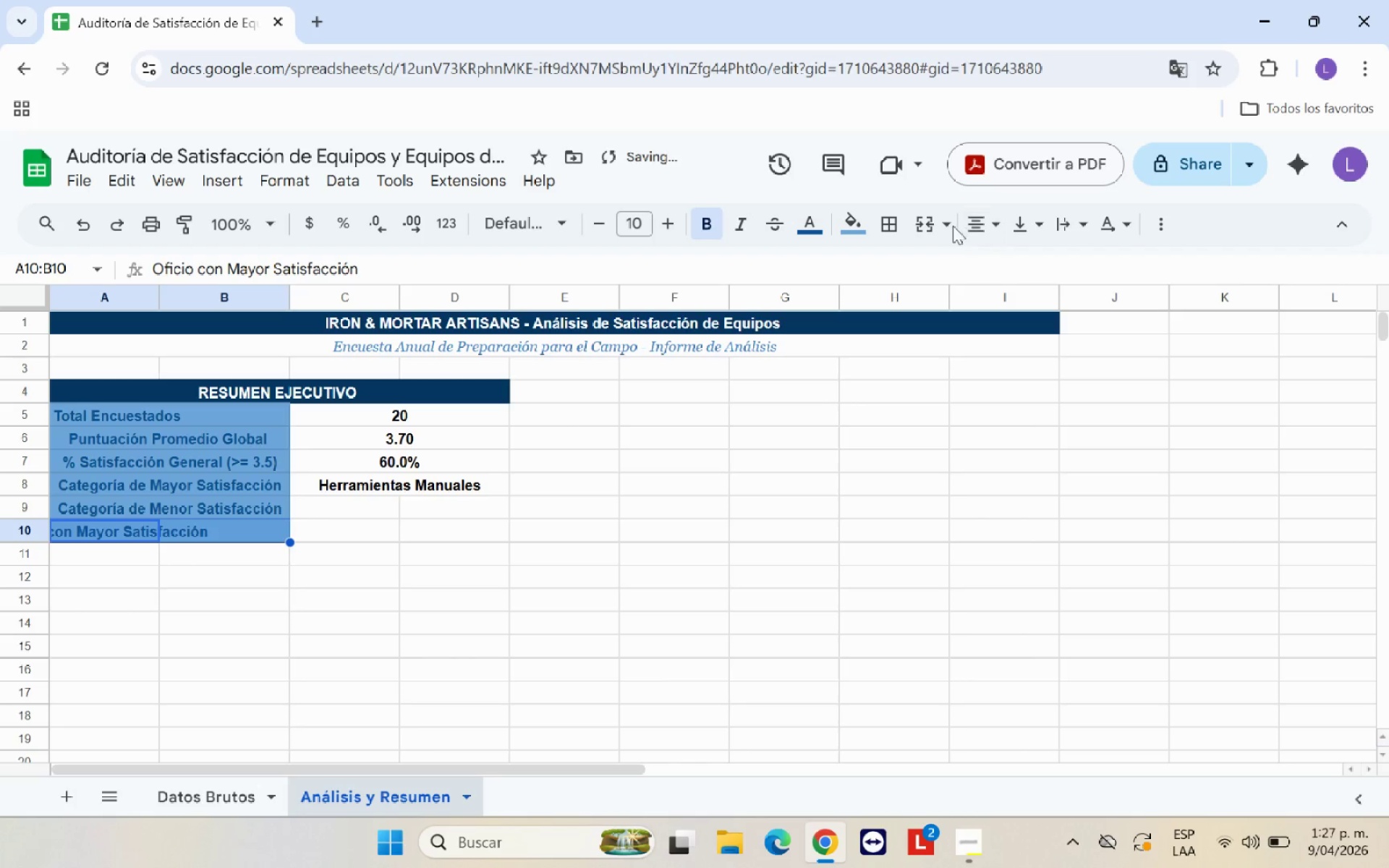 
left_click([925, 221])
 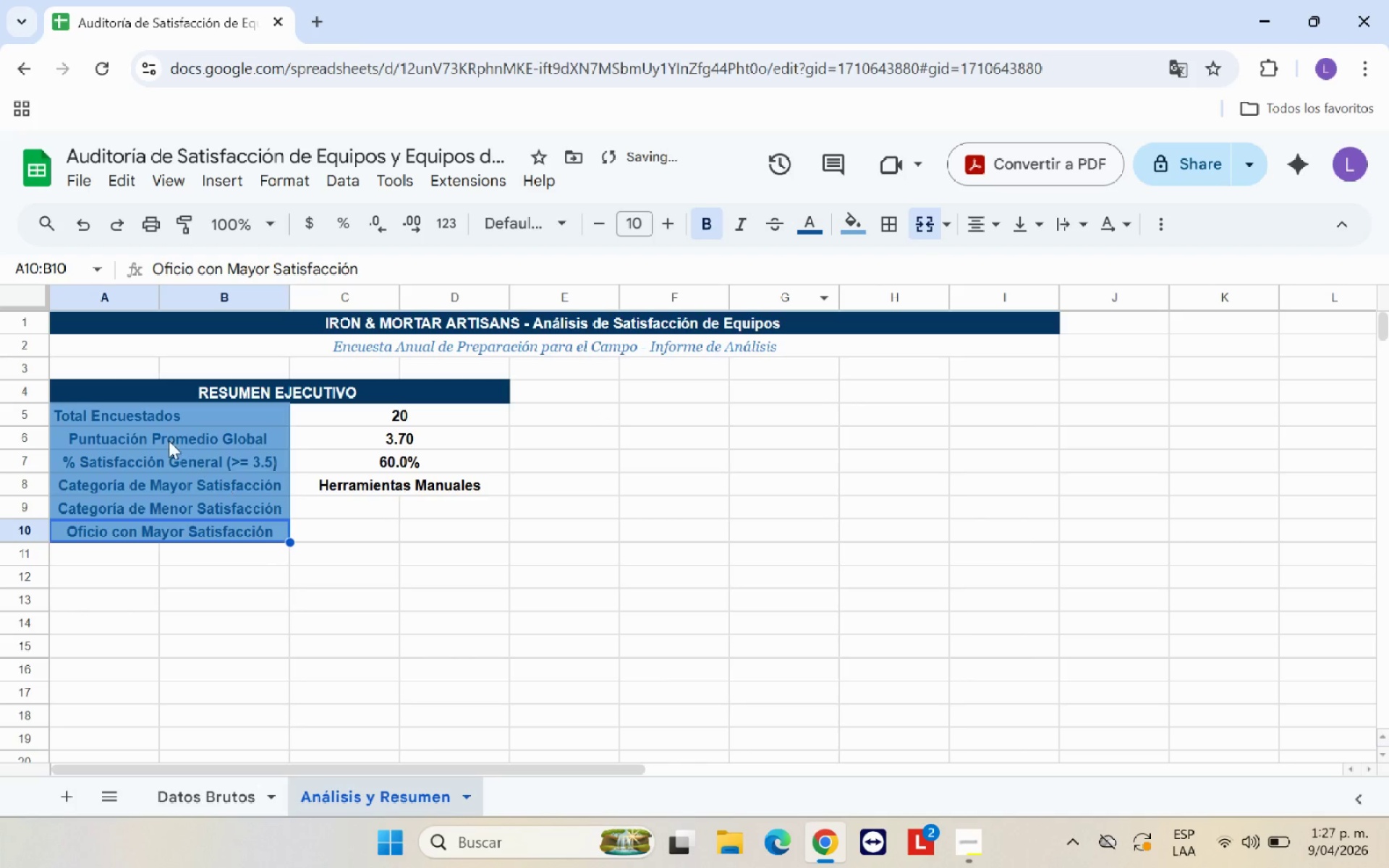 
left_click_drag(start_coordinate=[166, 438], to_coordinate=[178, 524])
 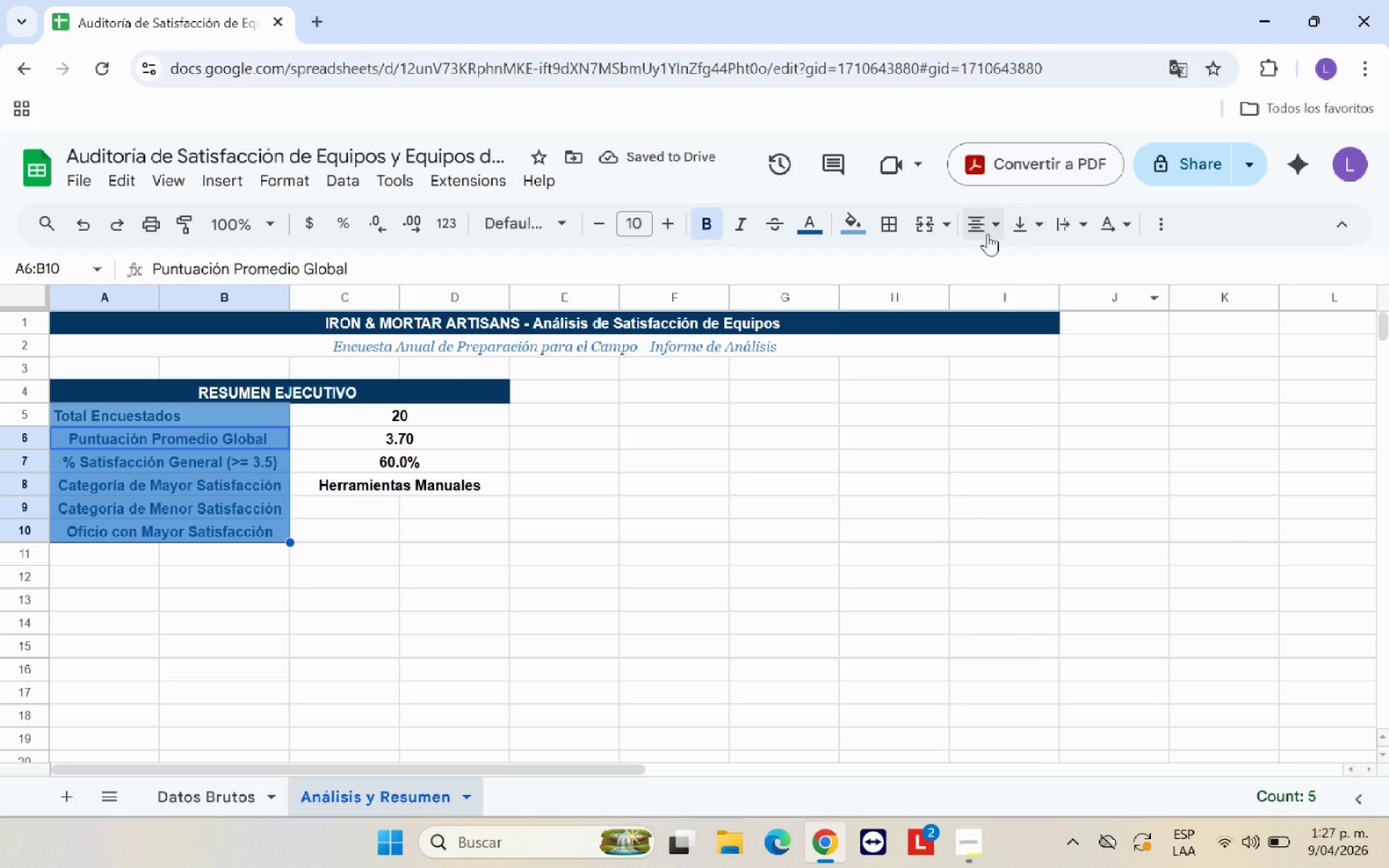 
left_click([984, 229])
 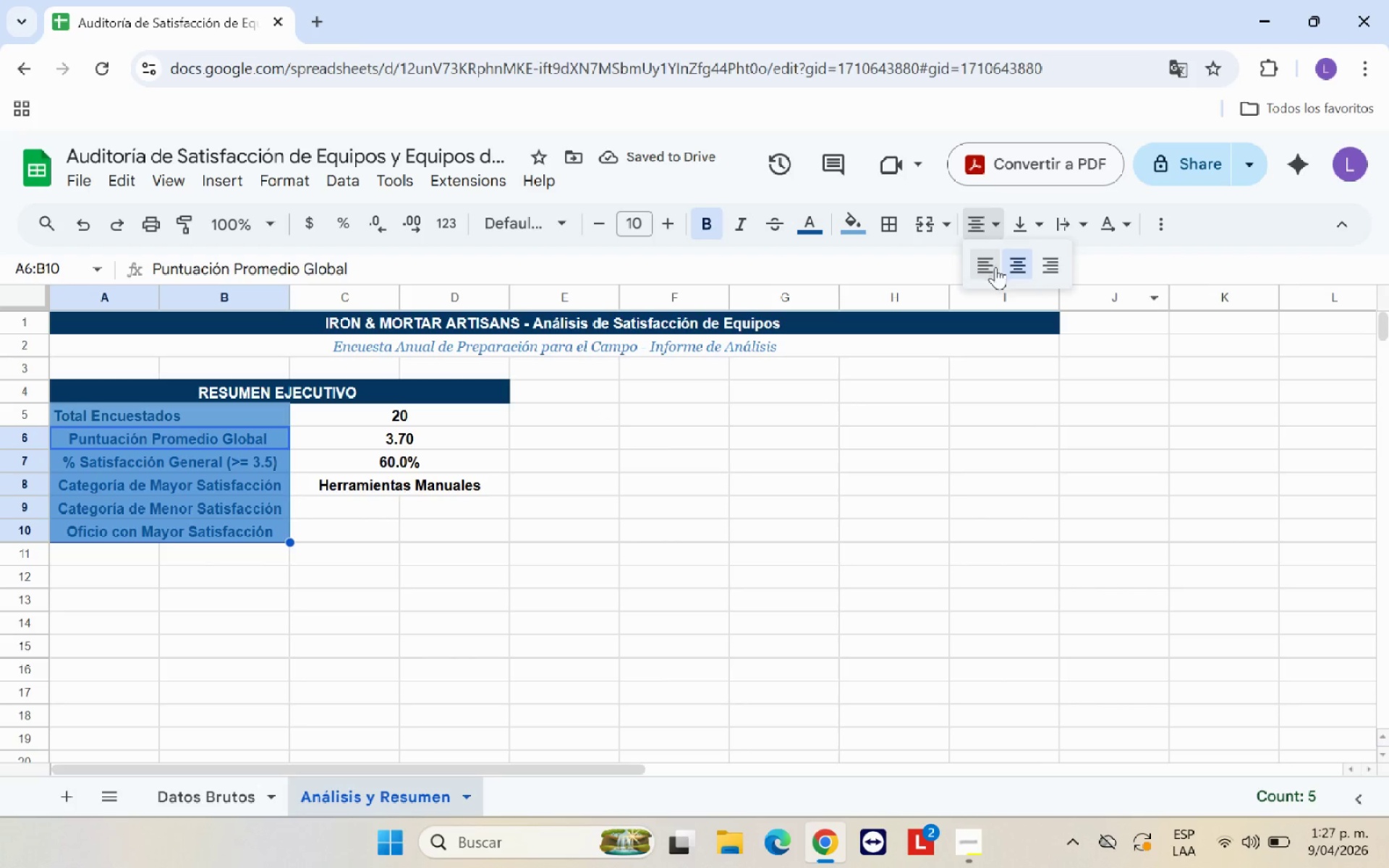 
left_click([993, 267])
 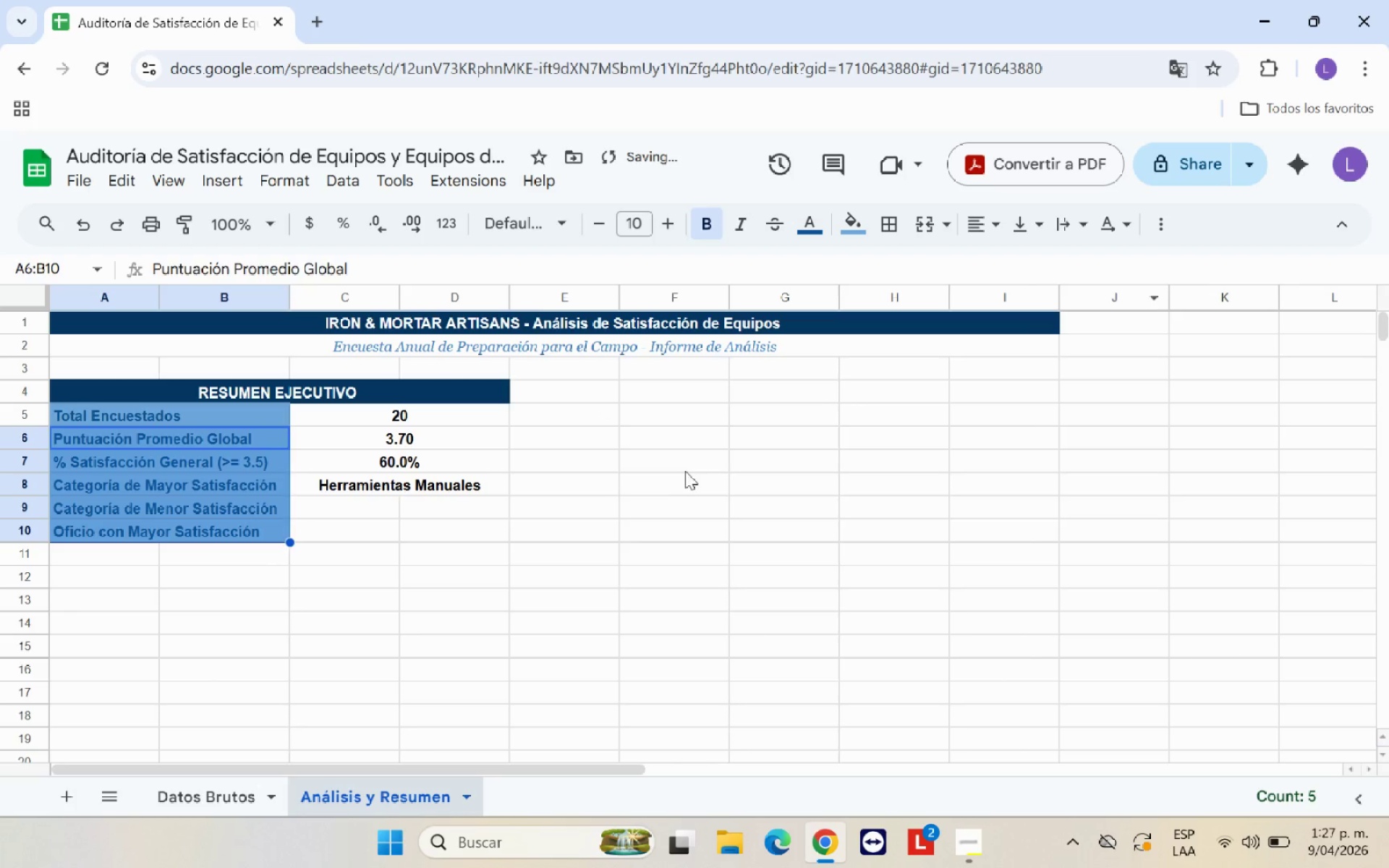 
left_click([669, 482])
 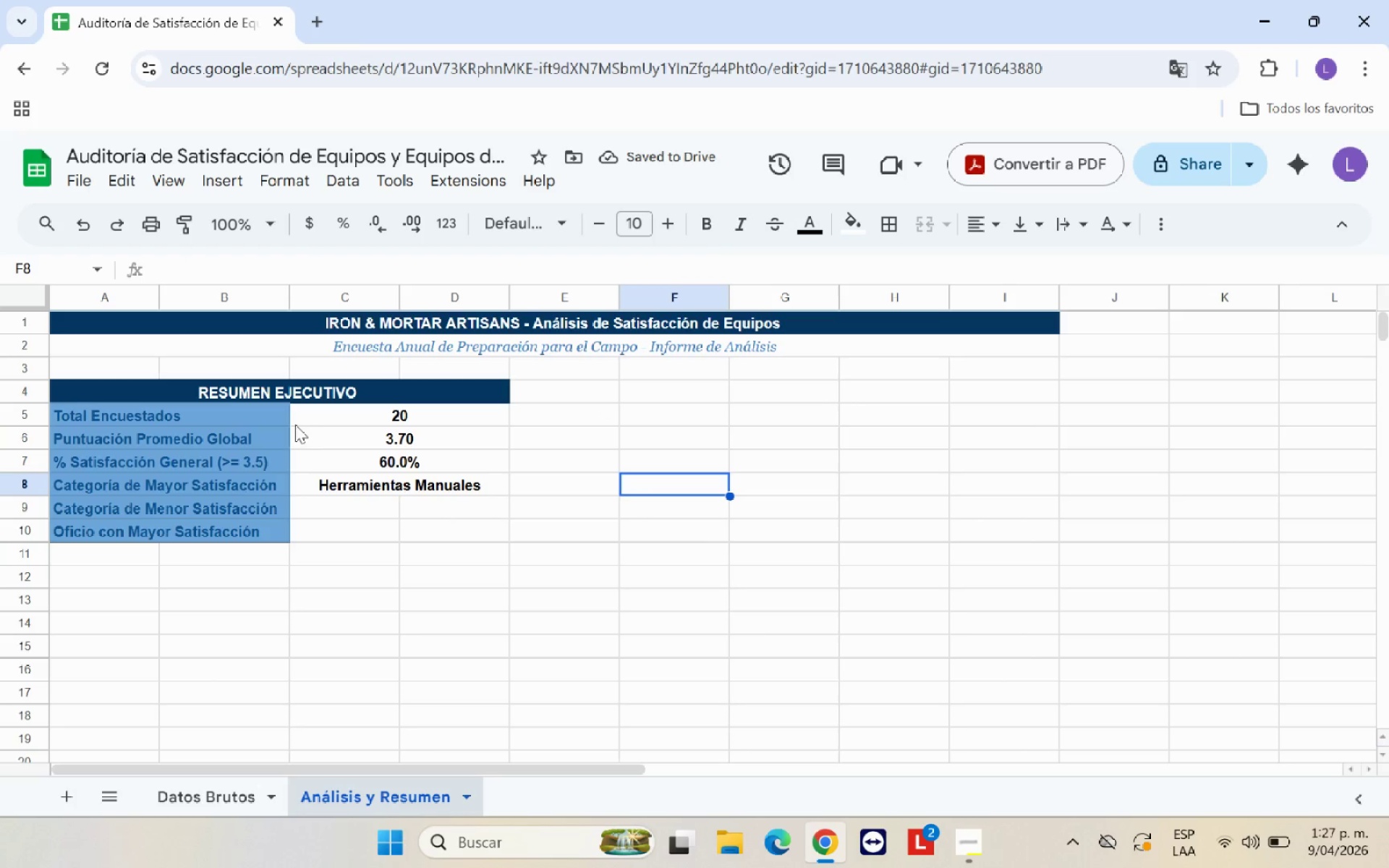 
left_click([246, 412])
 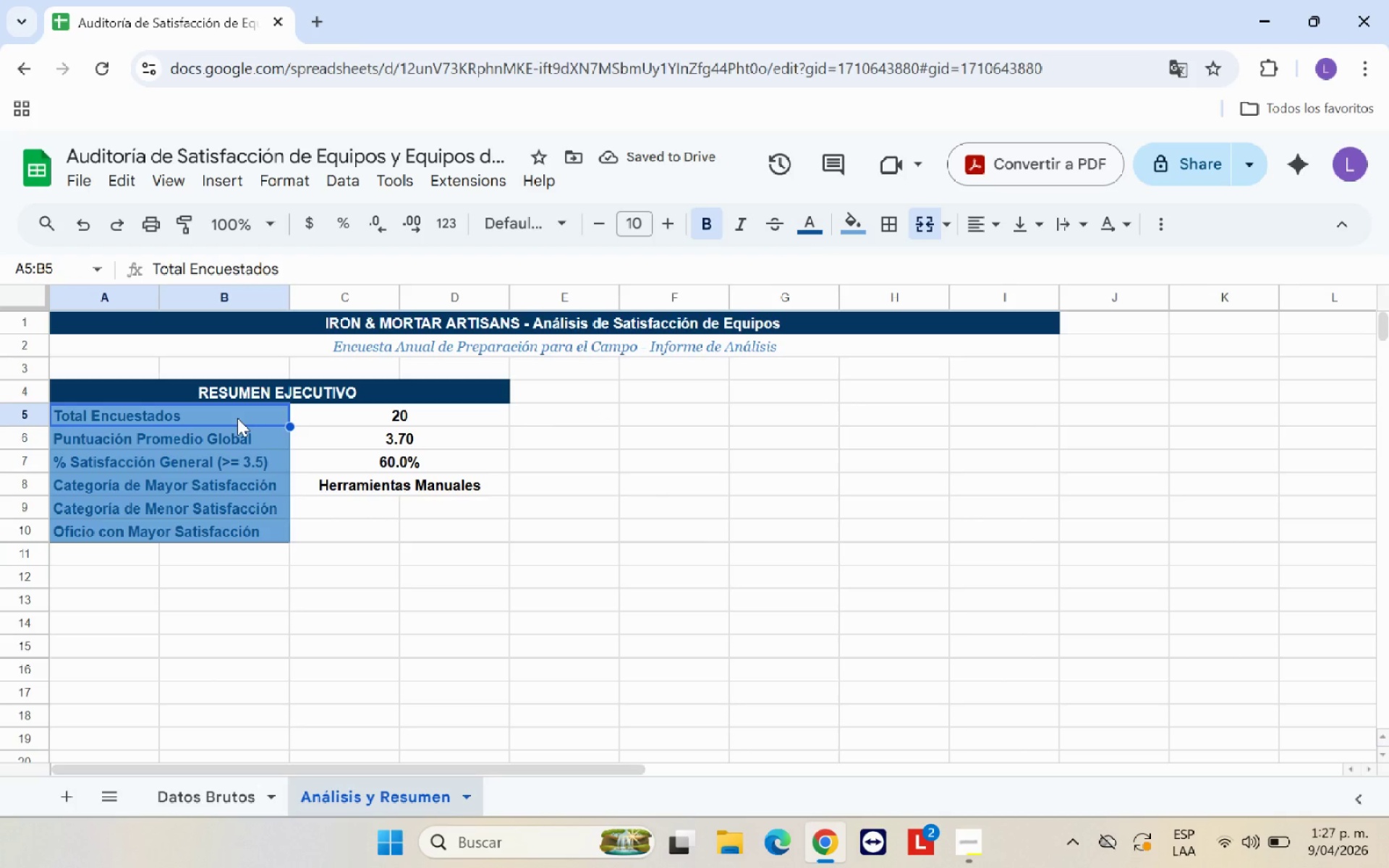 
left_click_drag(start_coordinate=[237, 418], to_coordinate=[258, 530])
 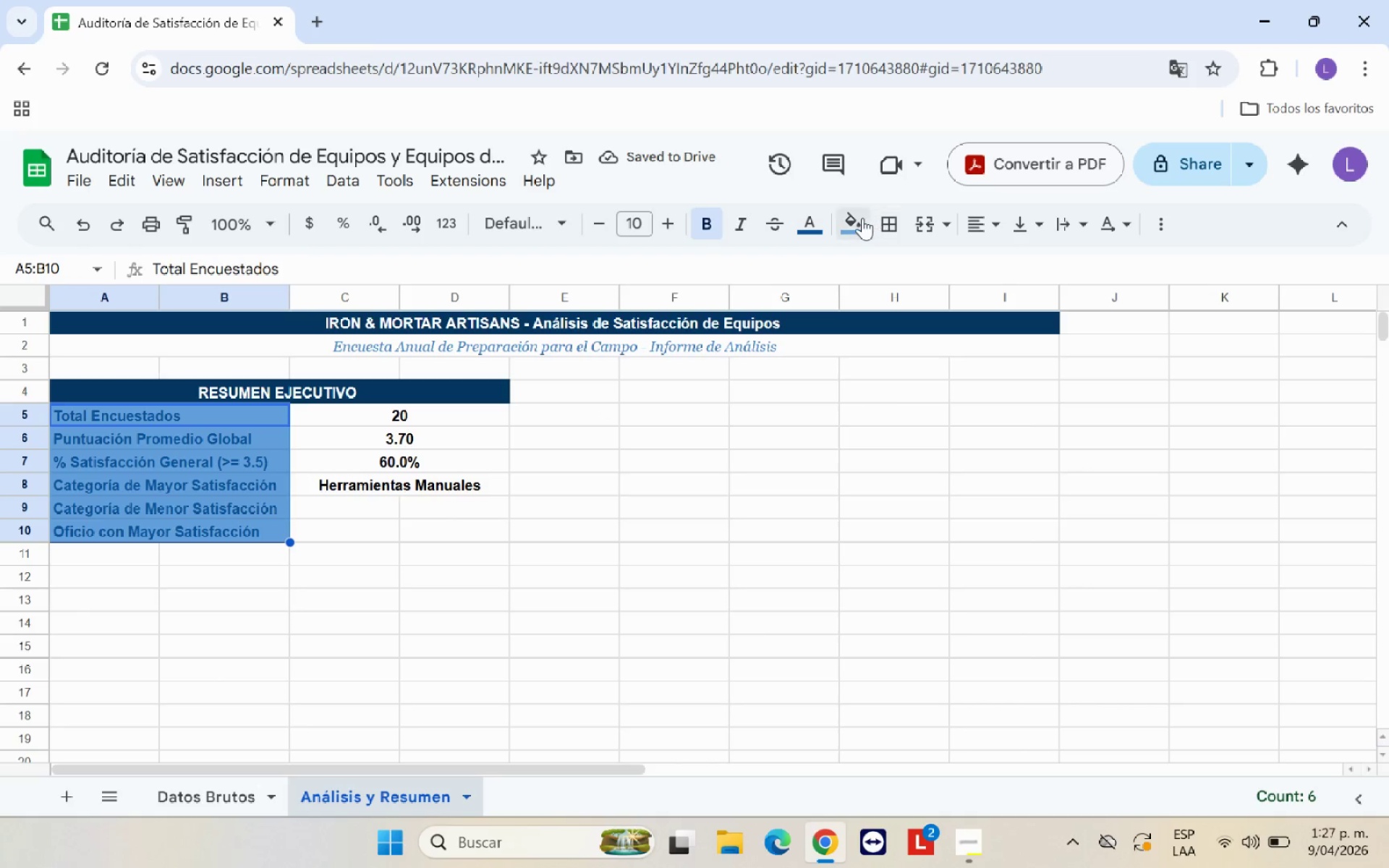 
left_click([862, 218])
 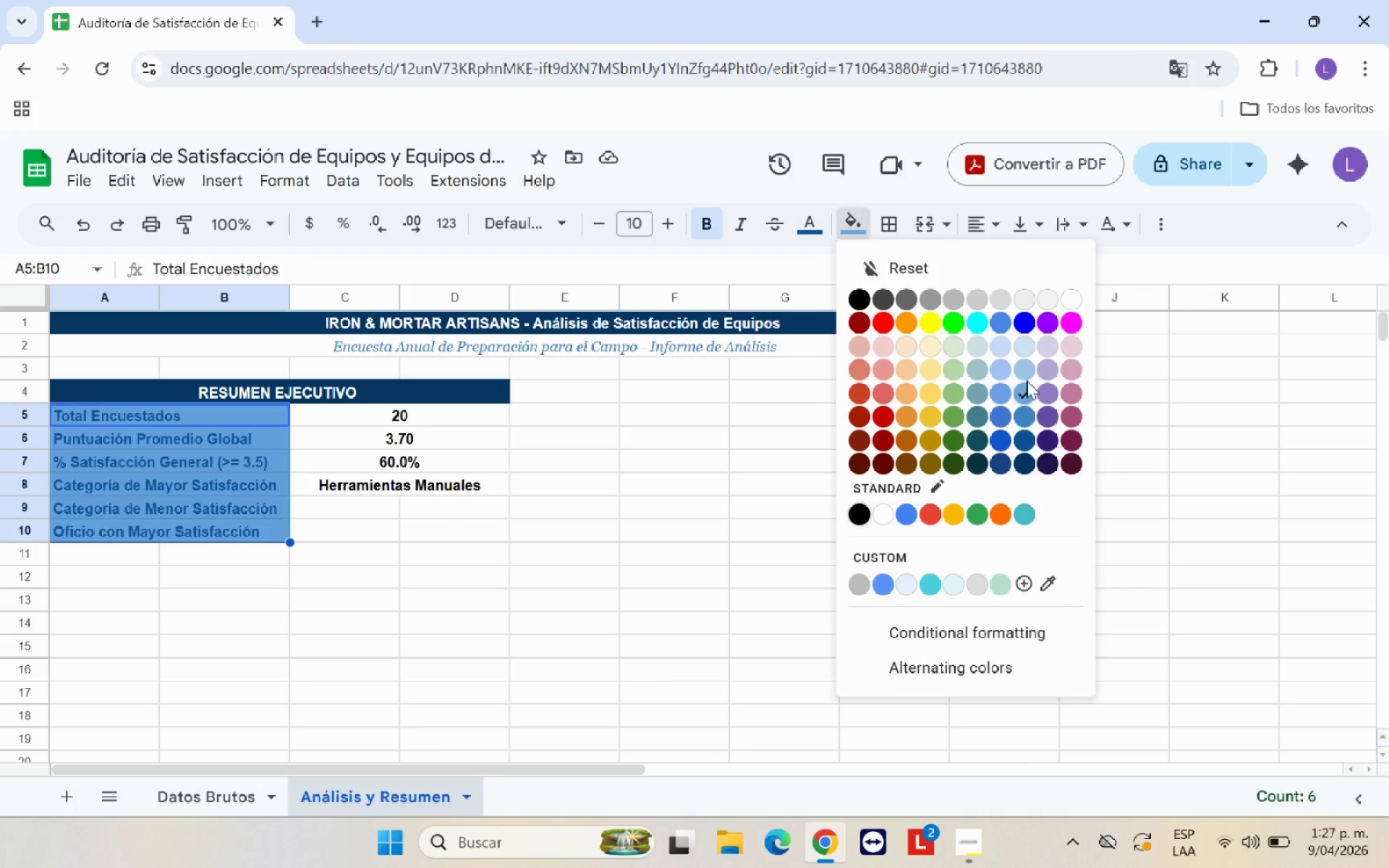 
left_click([1029, 368])
 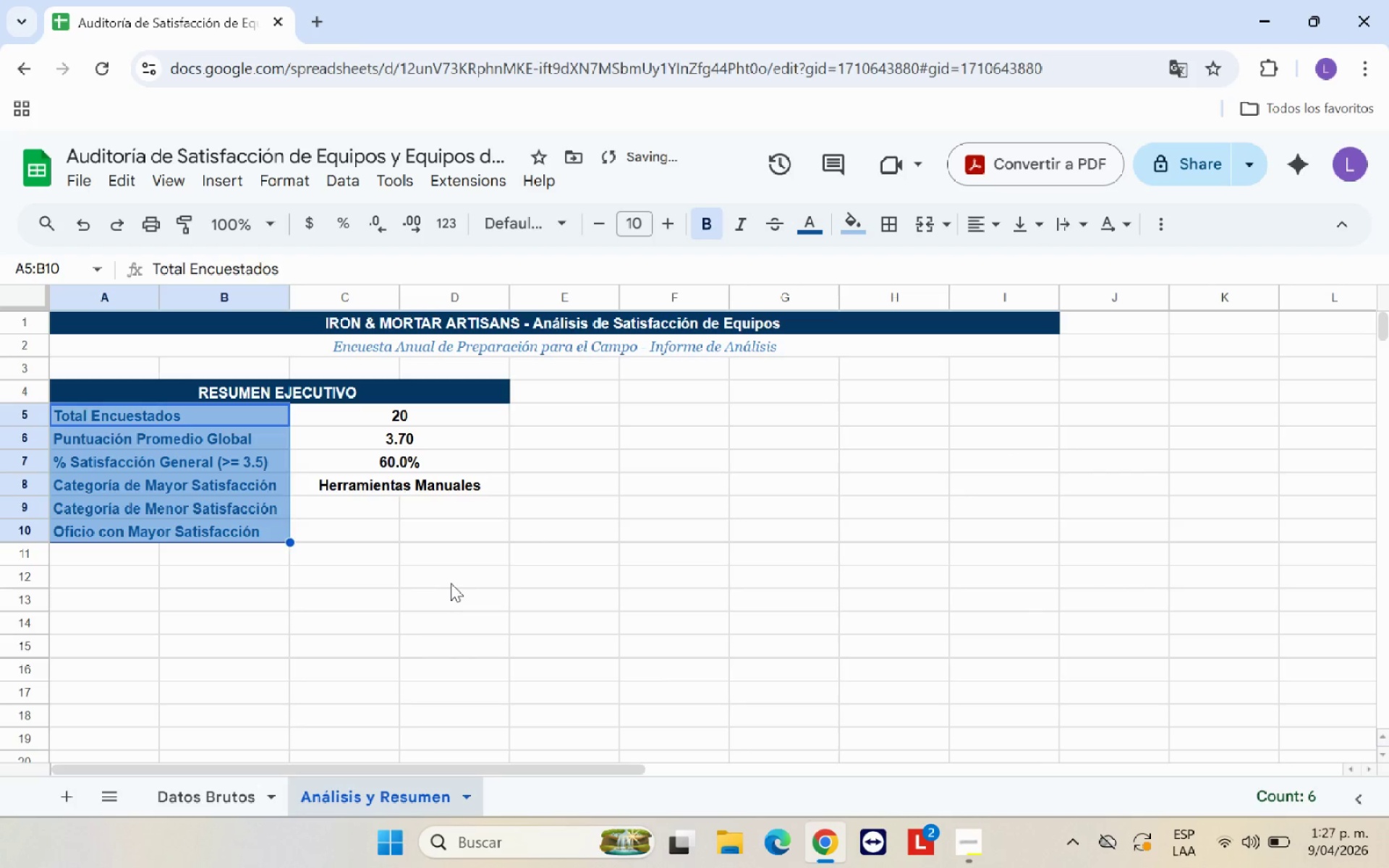 
left_click([446, 583])
 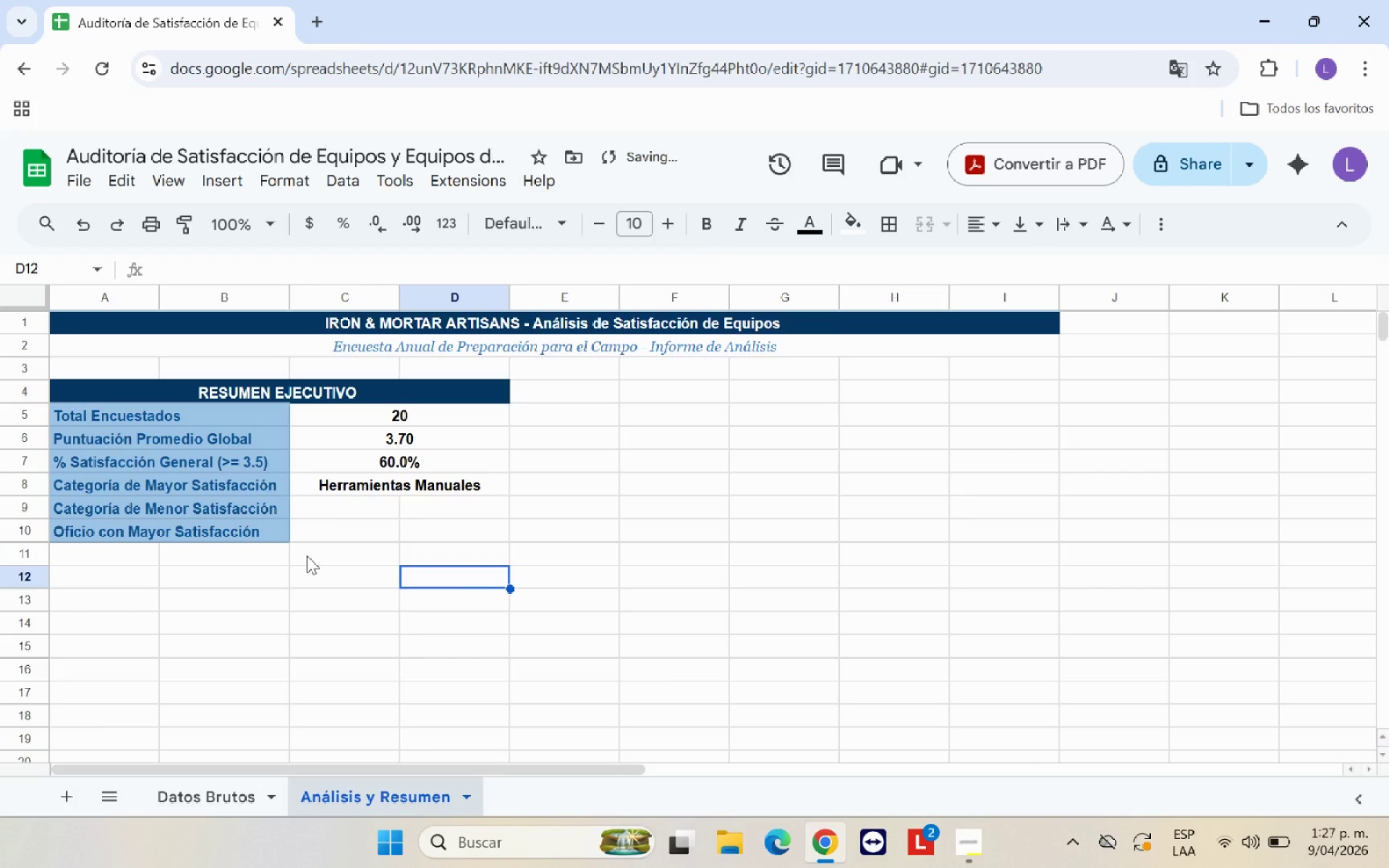 
scroll: coordinate [307, 555], scroll_direction: up, amount: 1.0
 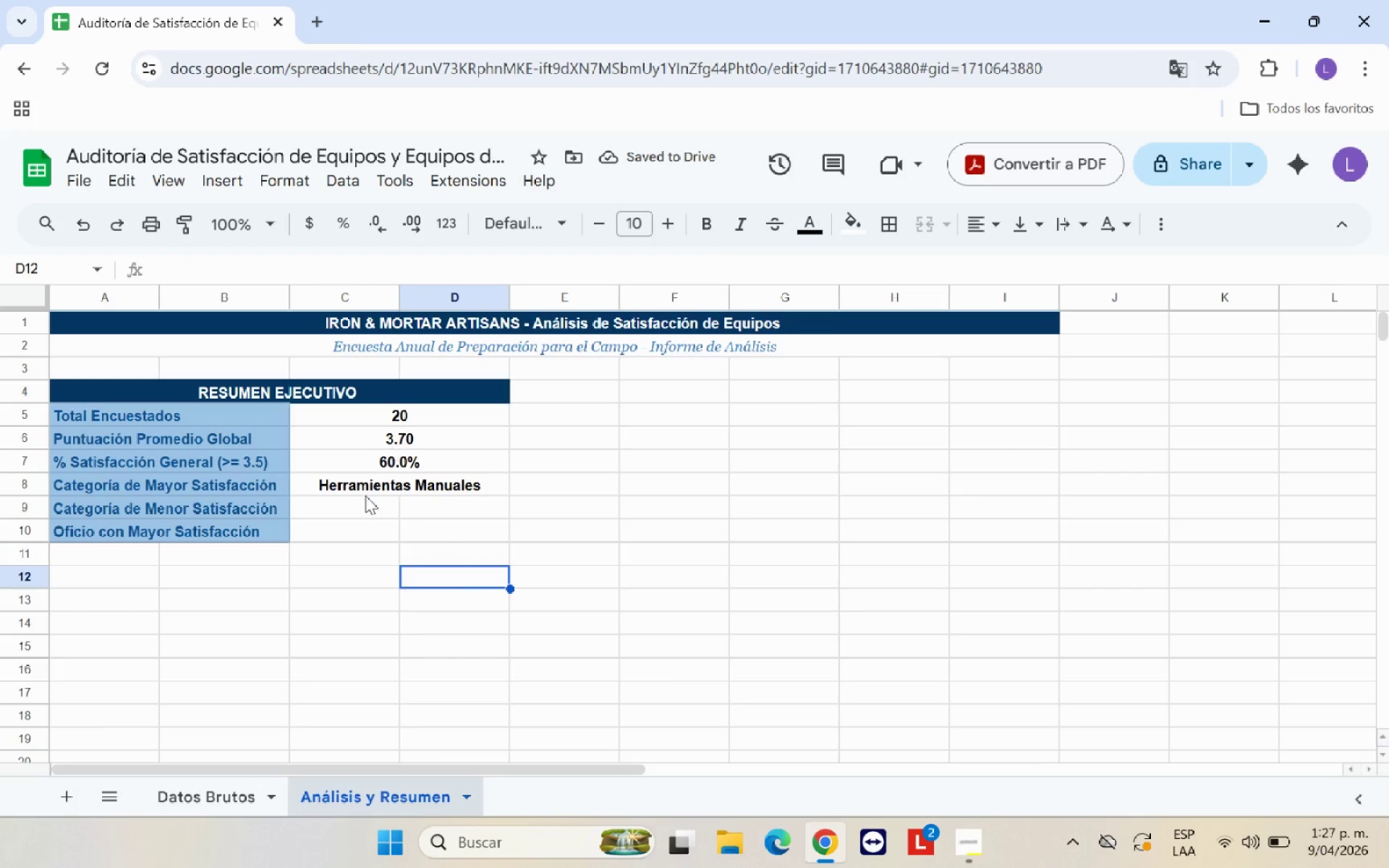 
left_click([360, 505])
 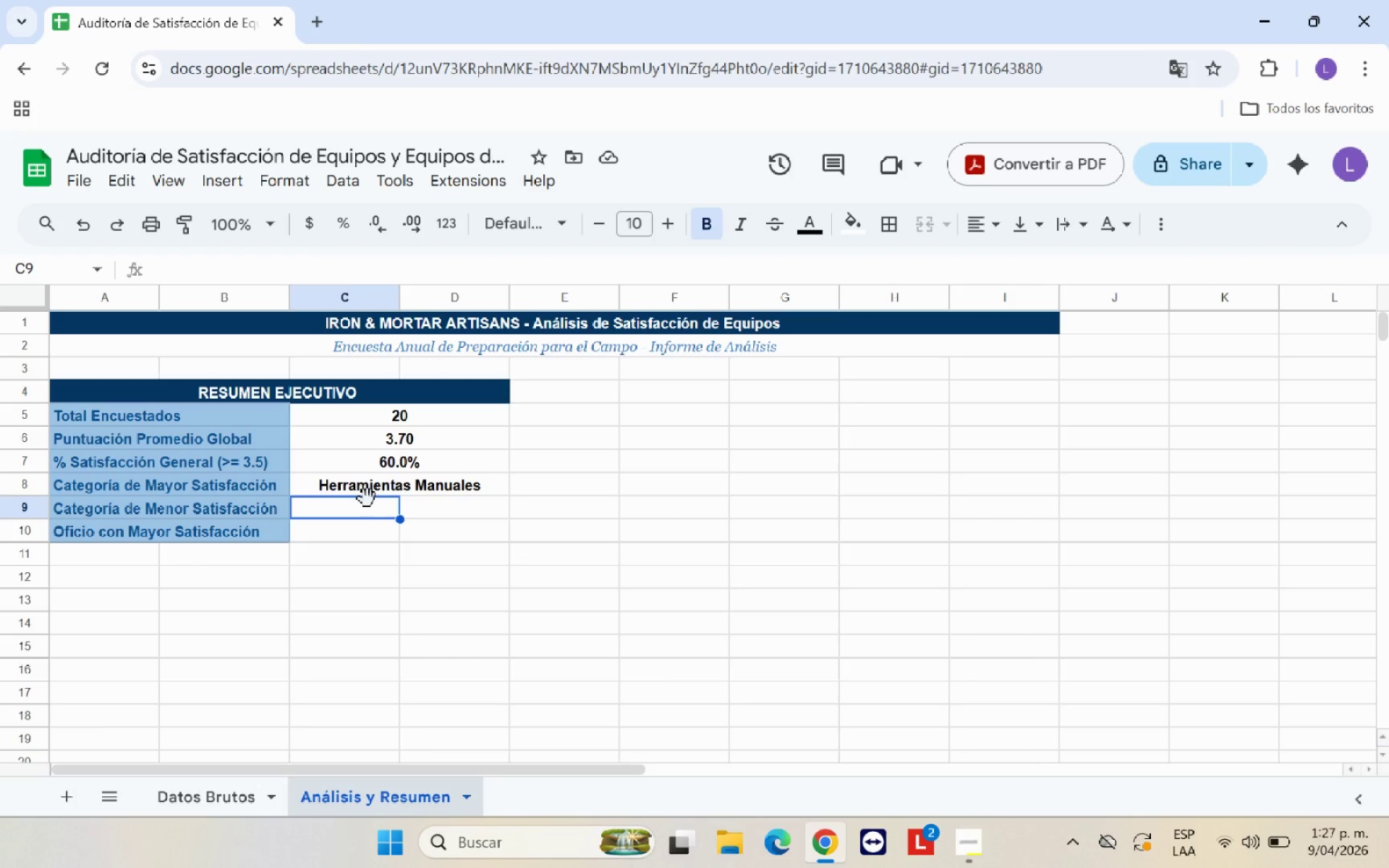 
wait(17.38)
 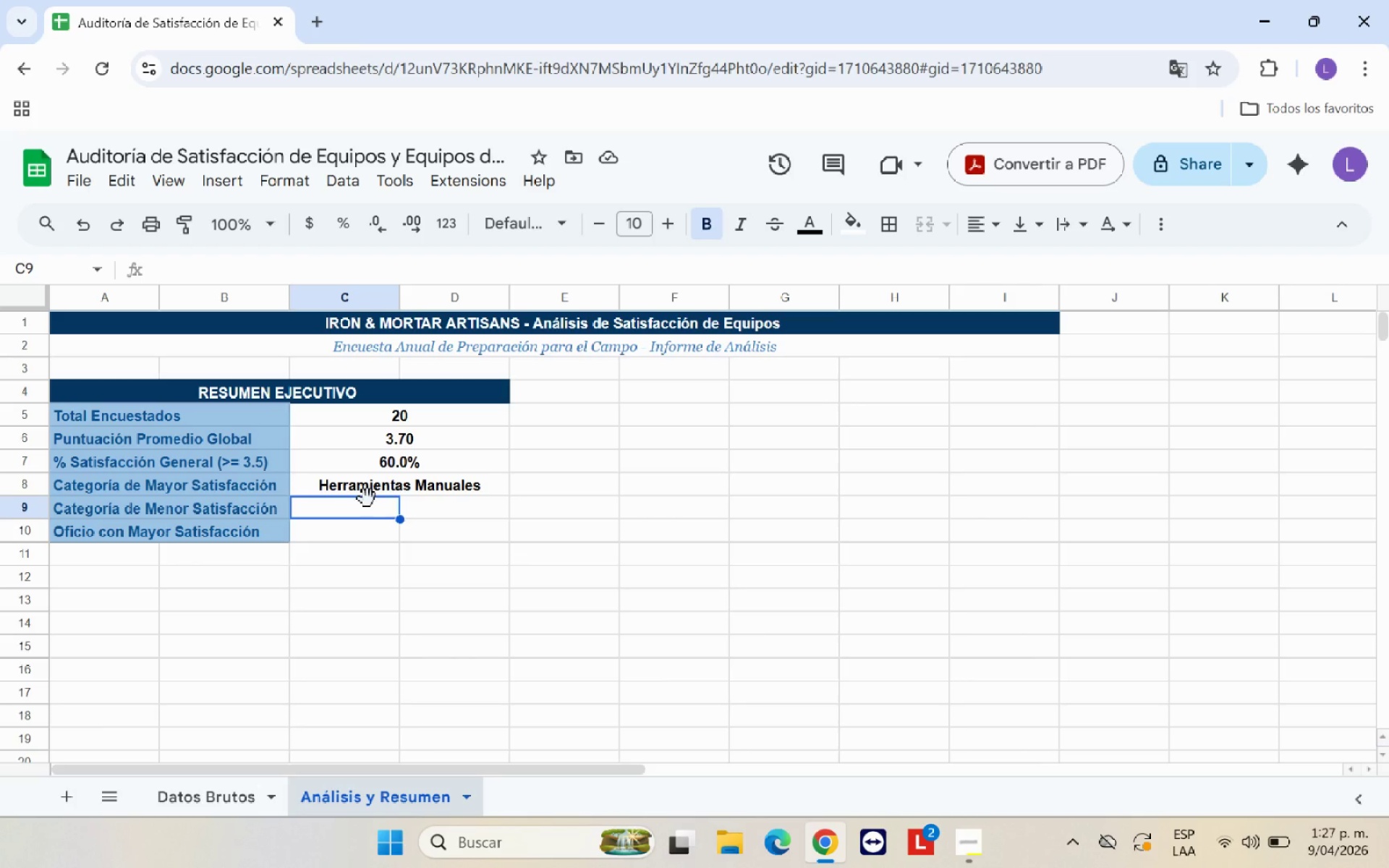 
left_click([386, 504])
 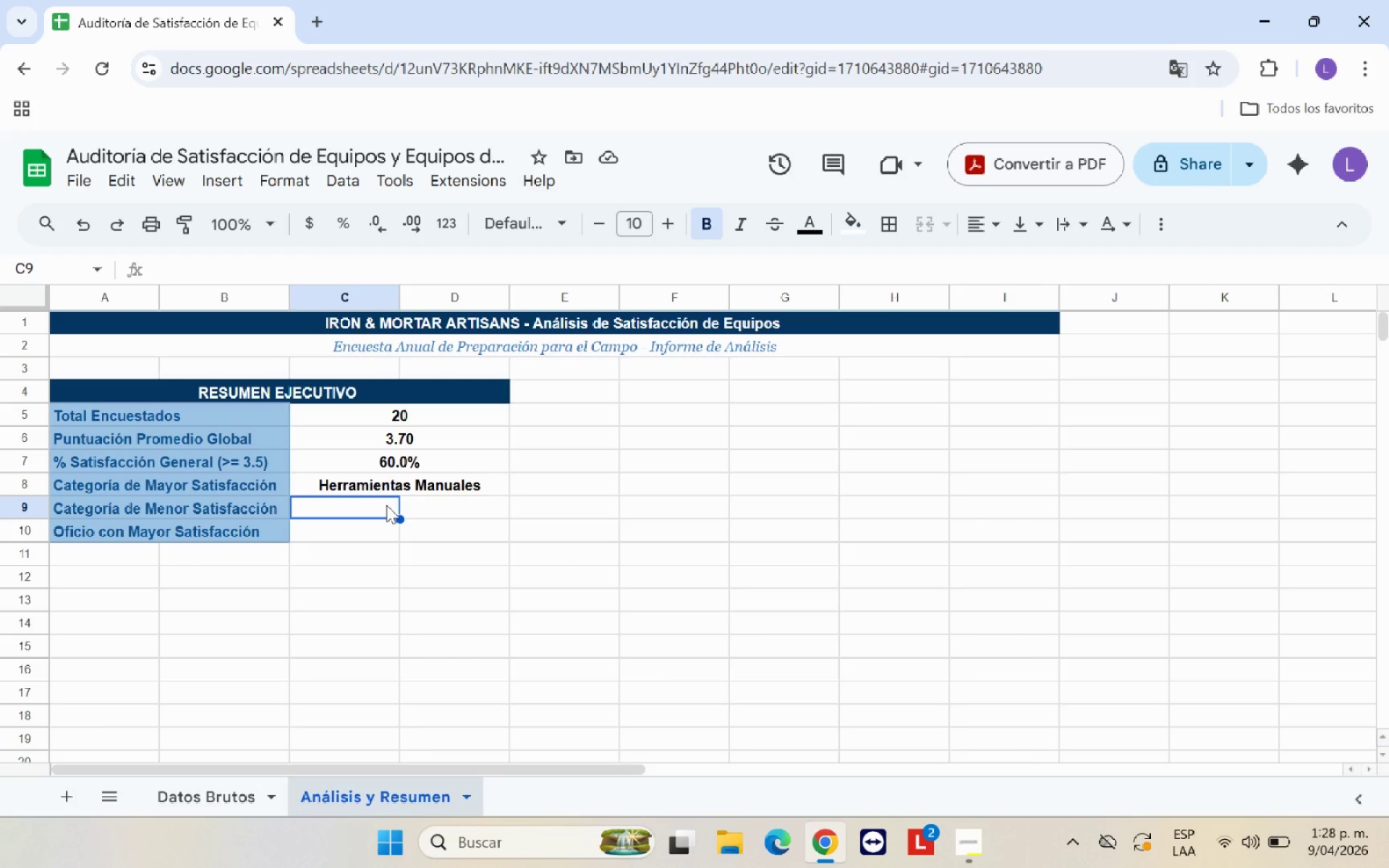 
key(Shift+0)
 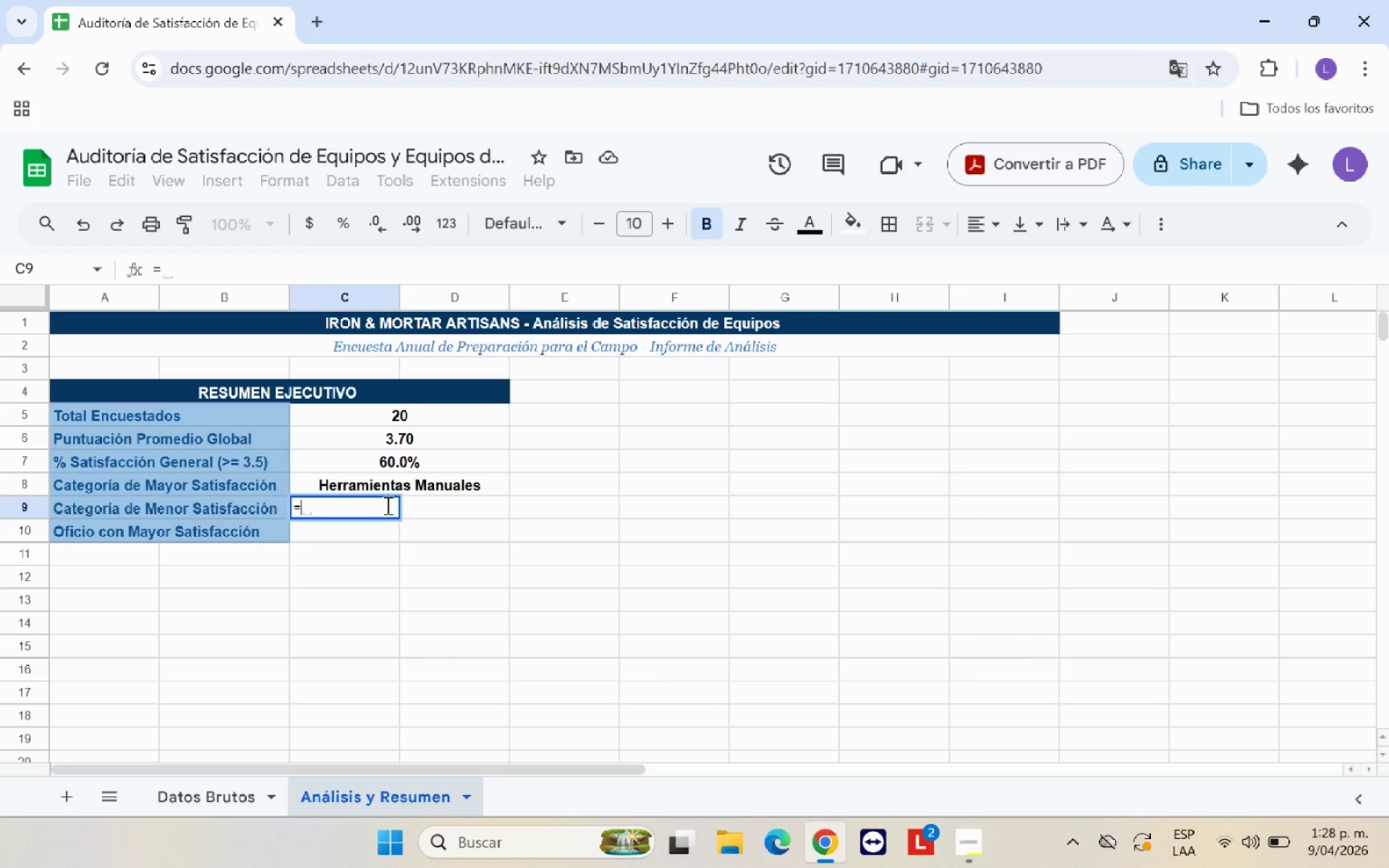 
wait(13.89)
 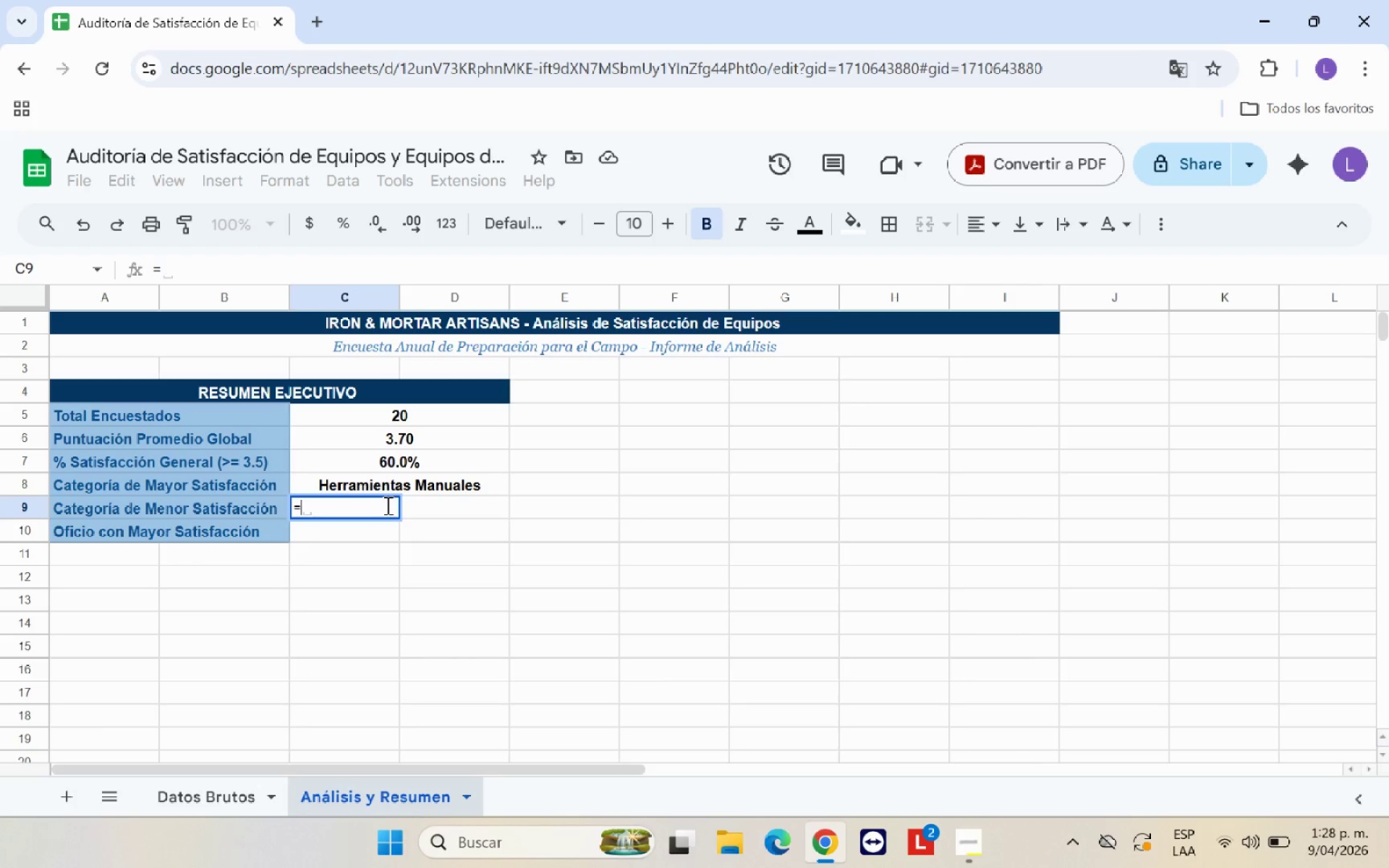 
type(SI()
key(Backspace)
type(*RP)
key(Backspace)
key(Backspace)
type(PROMEDIO.SI*)
 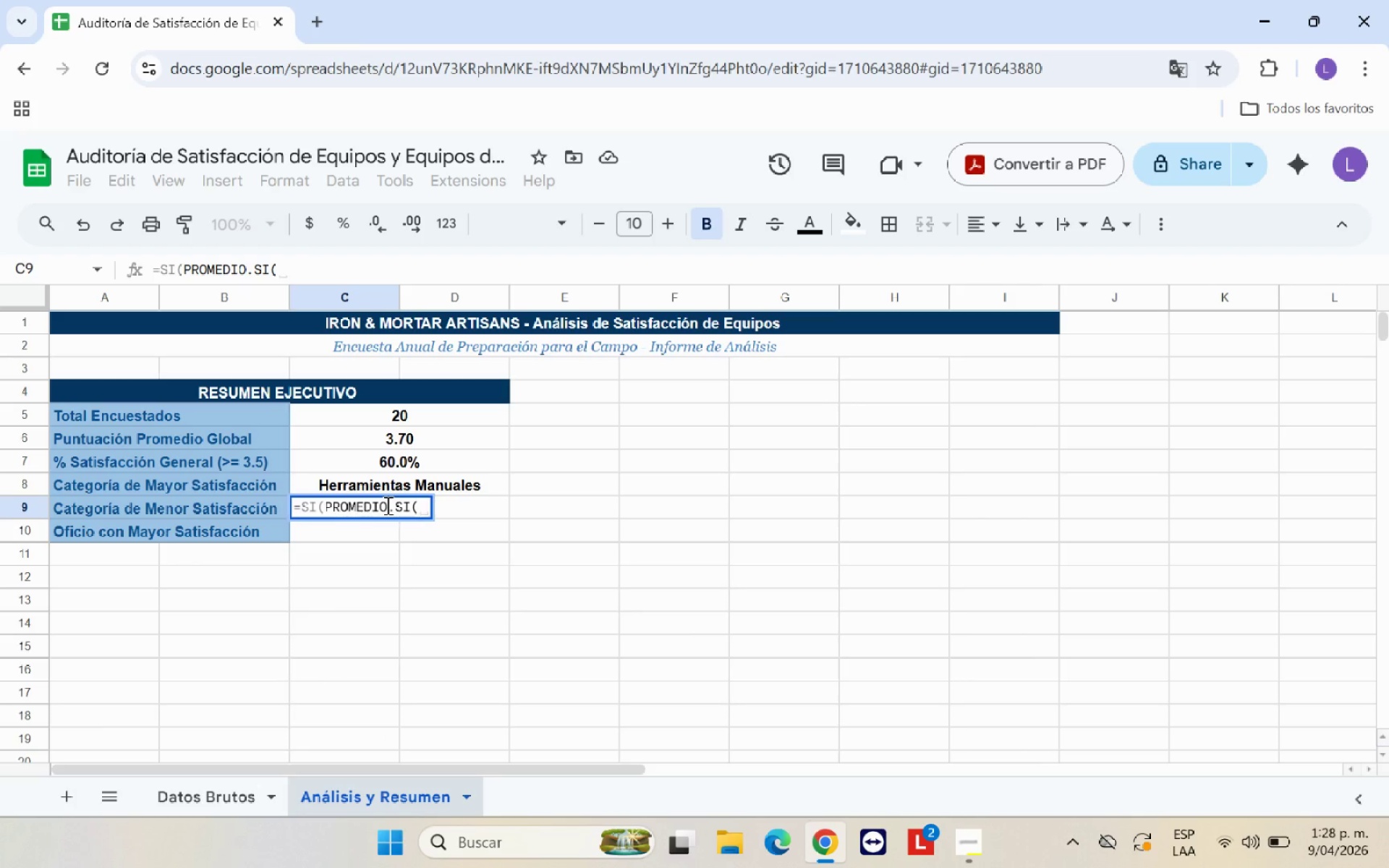 
left_click([211, 804])
 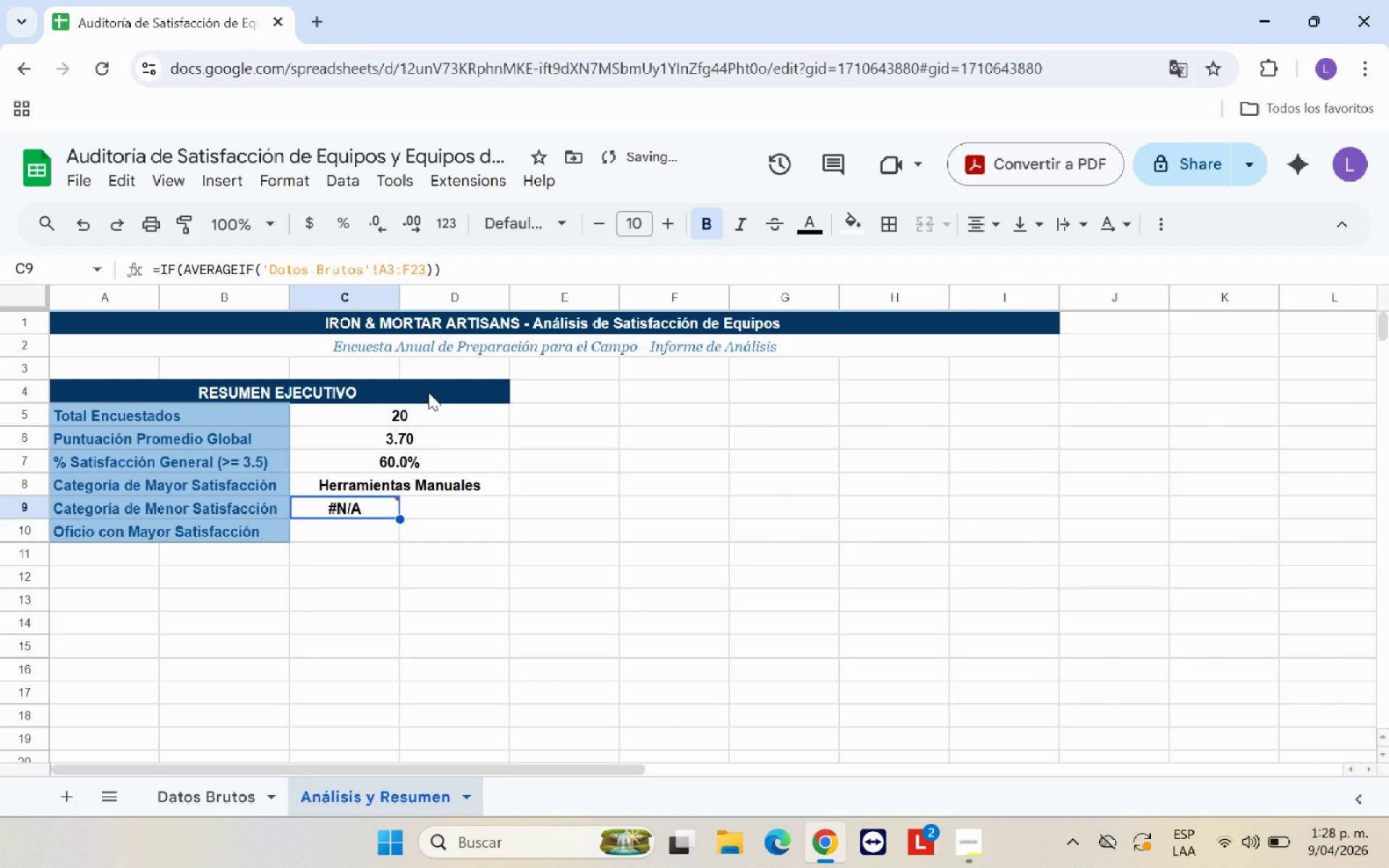 
left_click_drag(start_coordinate=[427, 272], to_coordinate=[267, 274])
 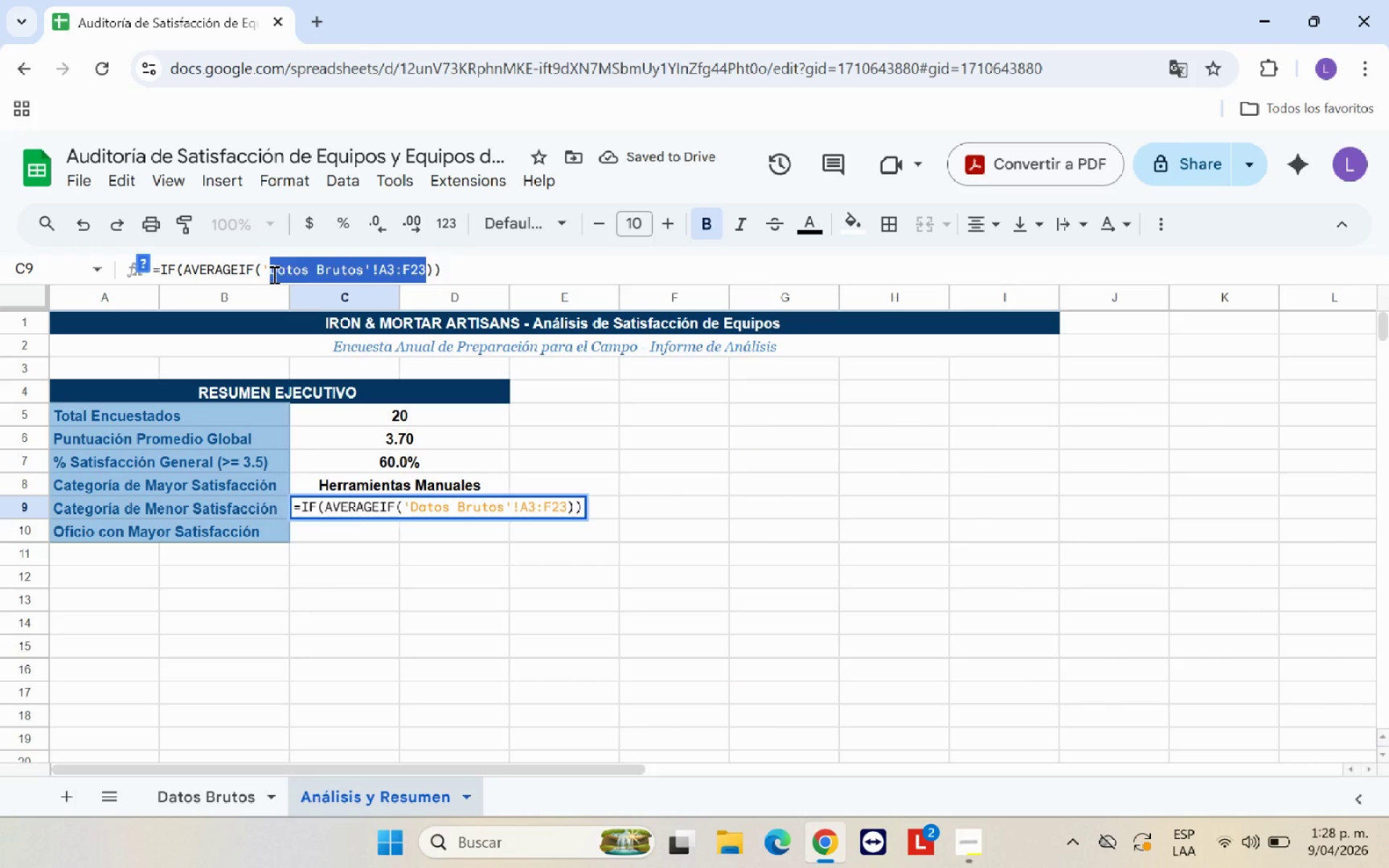 
key(Backspace)
 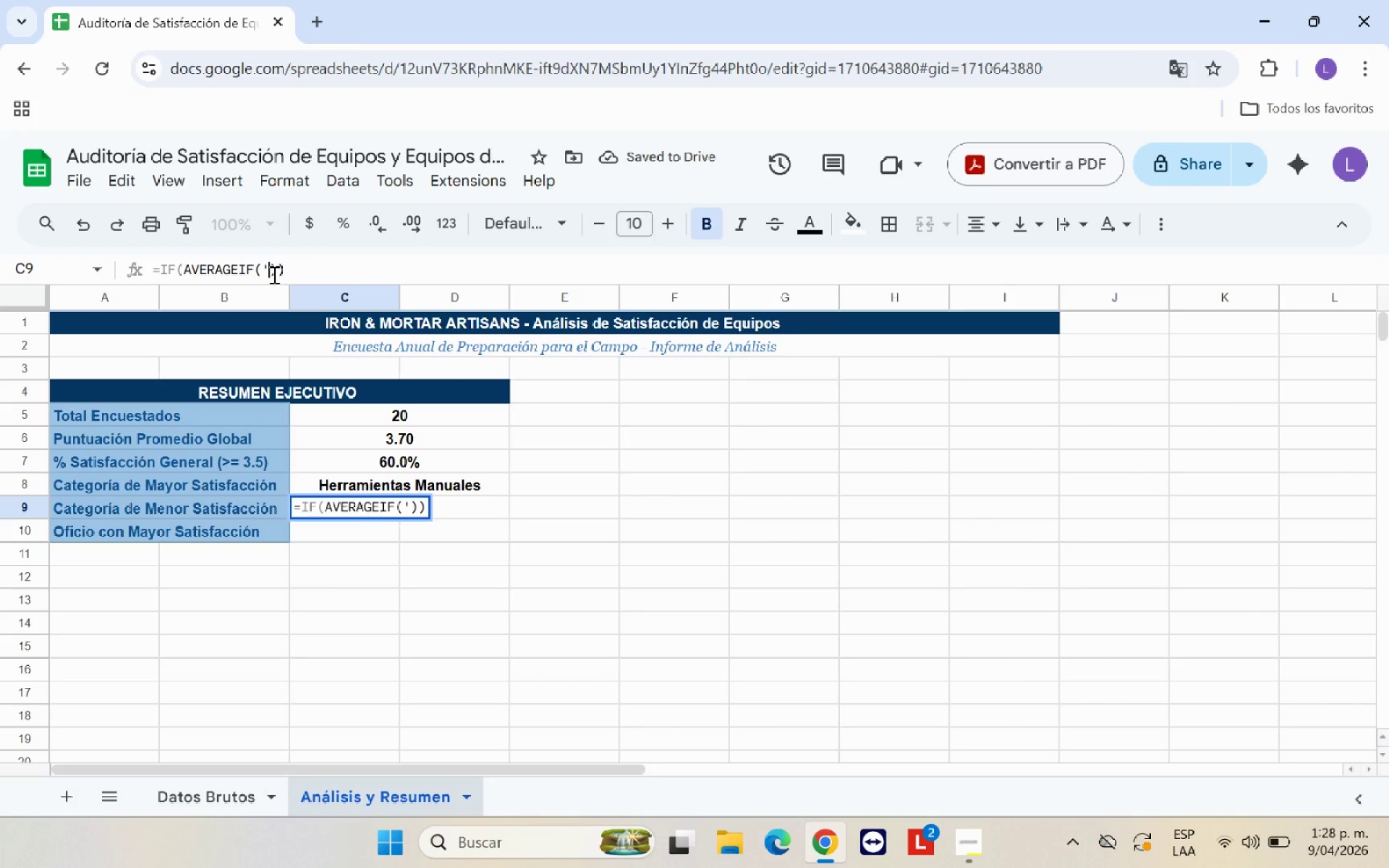 
key(Backspace)
 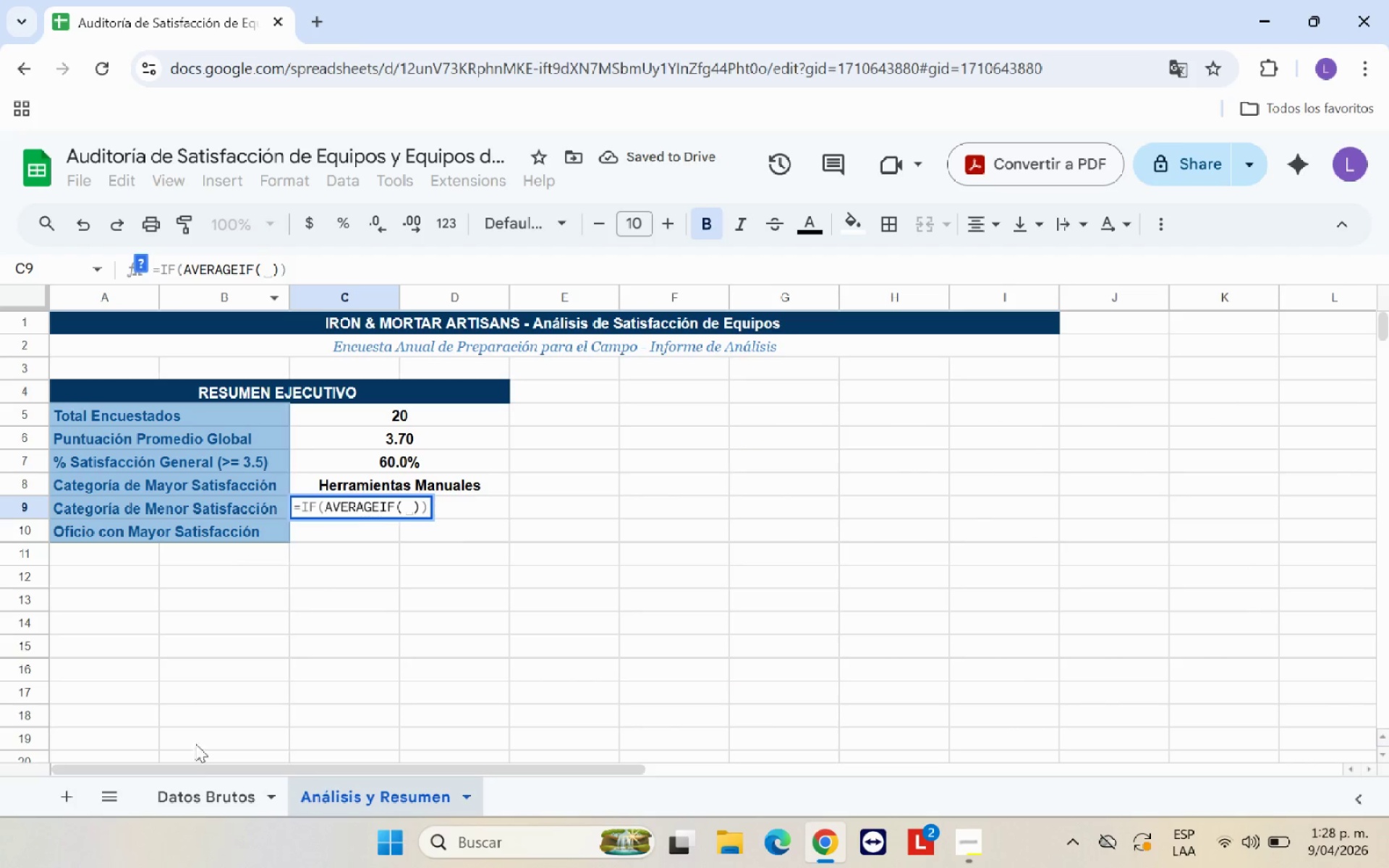 
left_click([211, 798])
 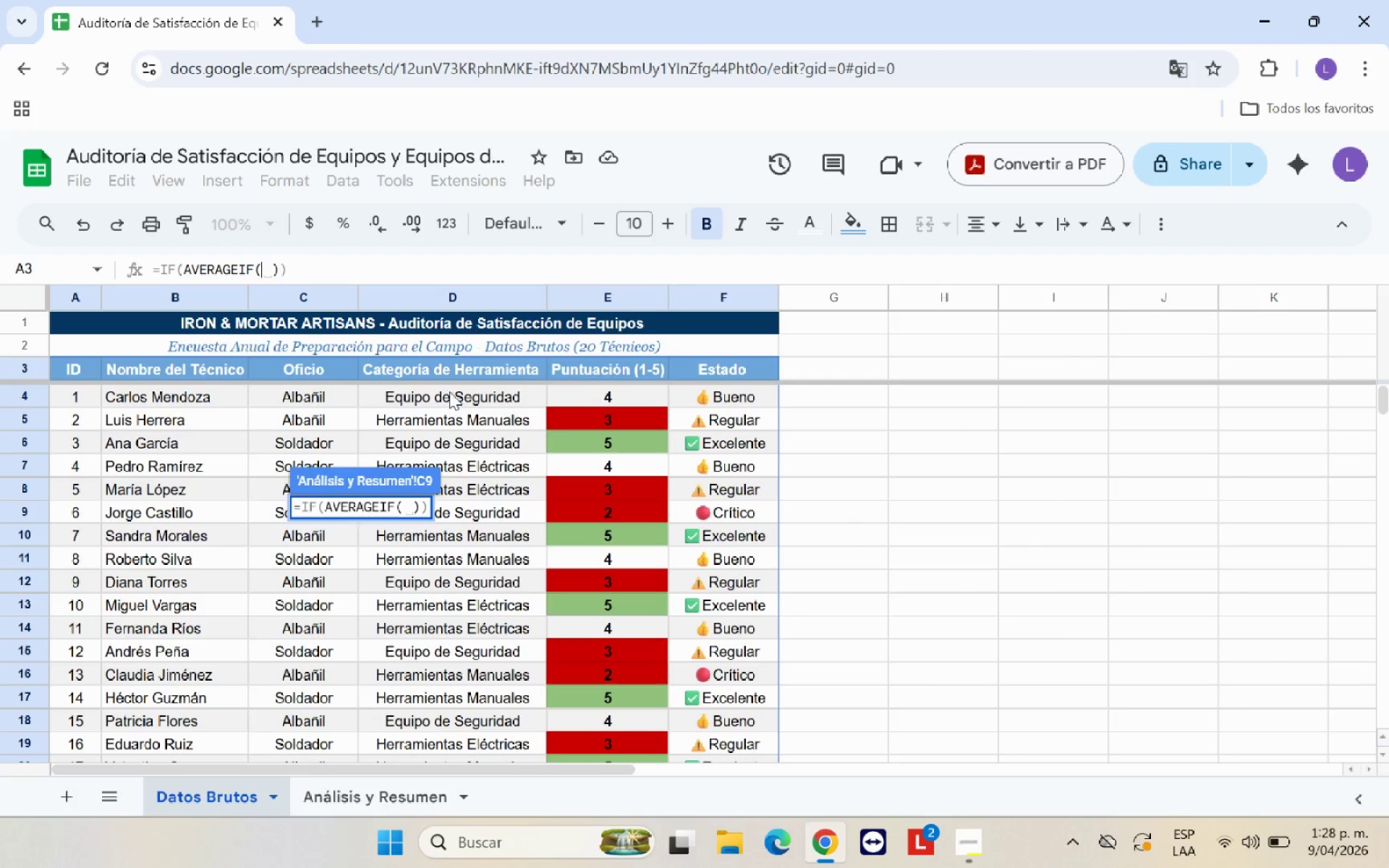 
scroll: coordinate [453, 394], scroll_direction: up, amount: 6.0
 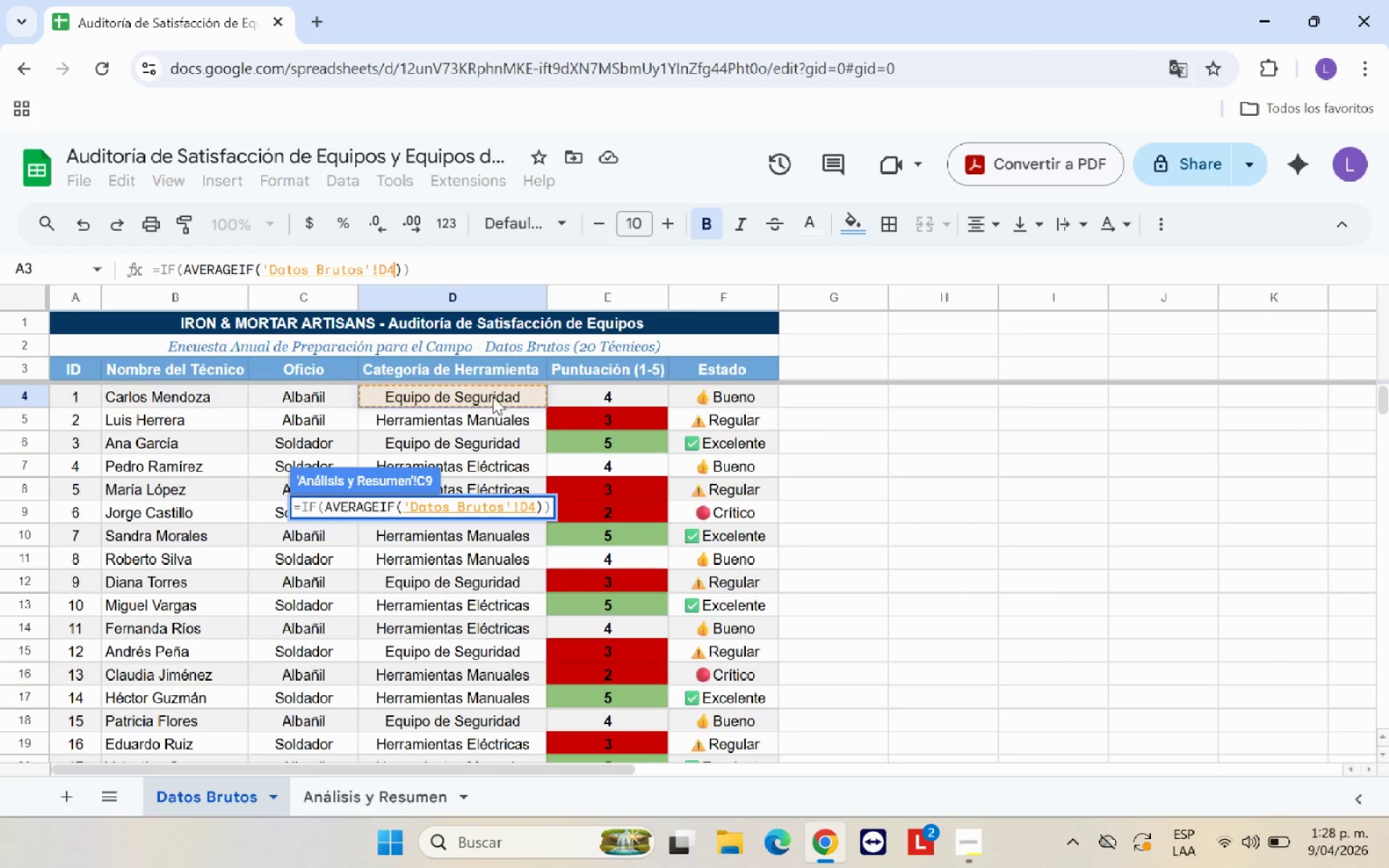 
left_click_drag(start_coordinate=[499, 396], to_coordinate=[459, 723])
 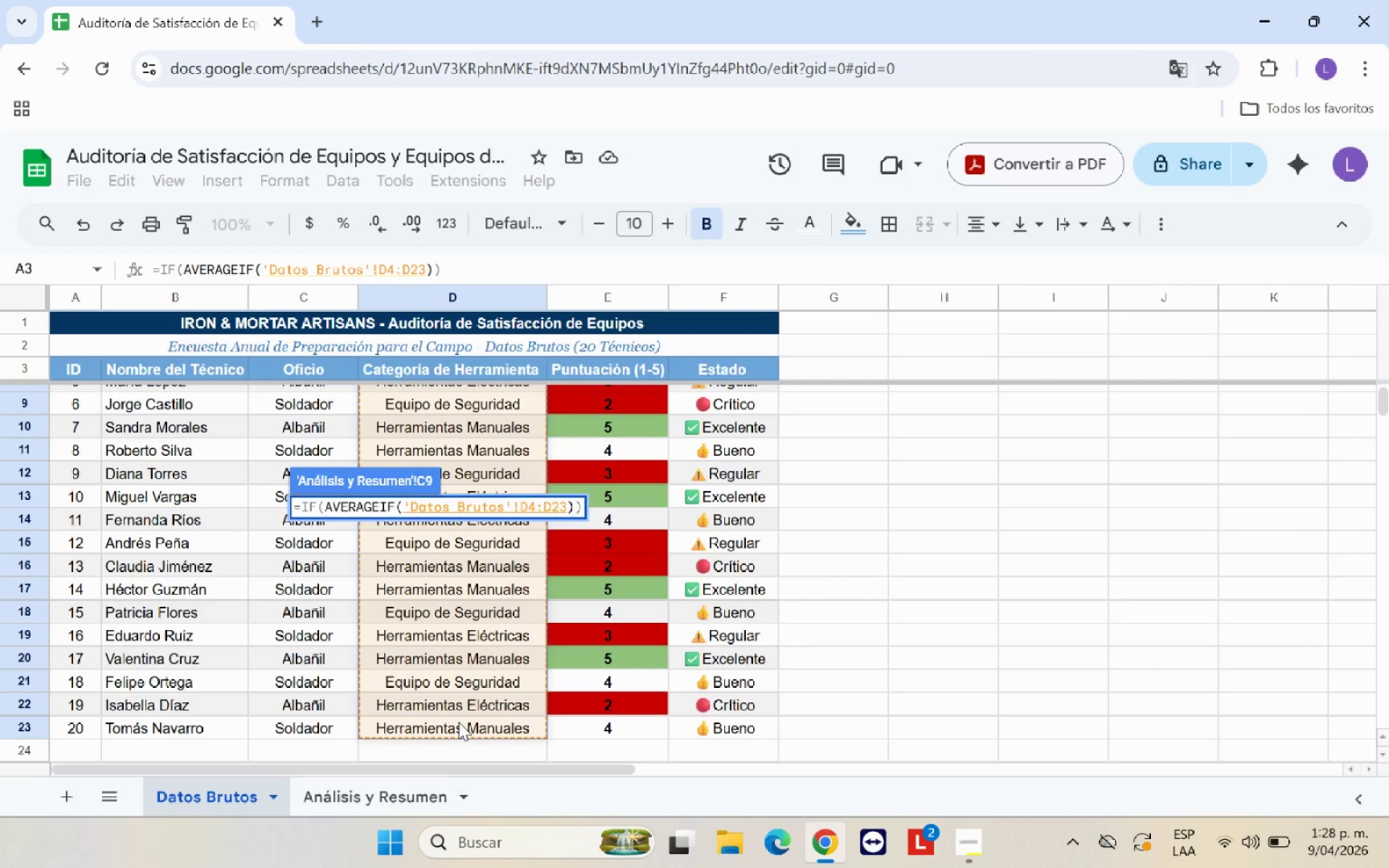 
wait(7.36)
 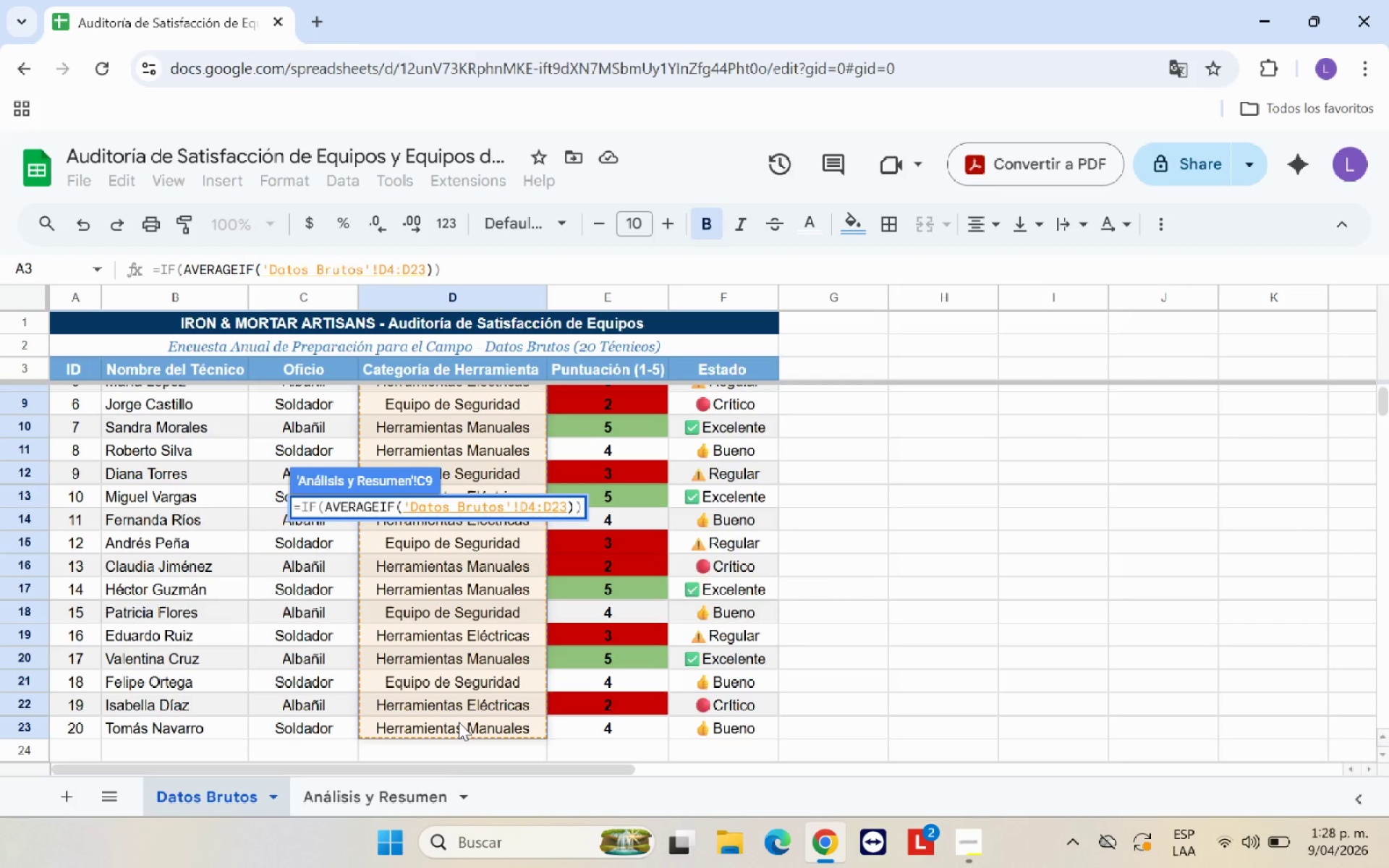 
key(Comma)
 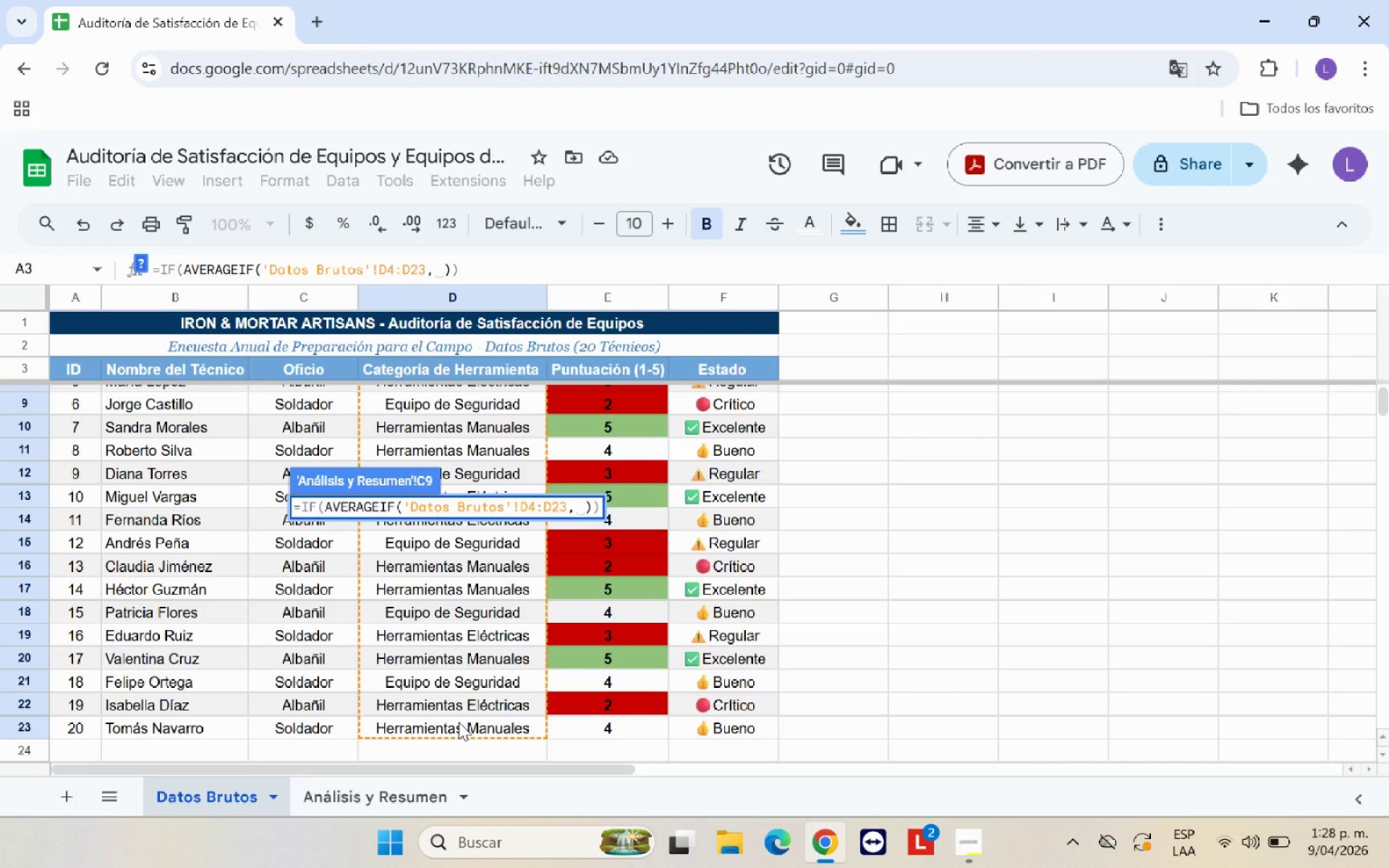 
wait(6.92)
 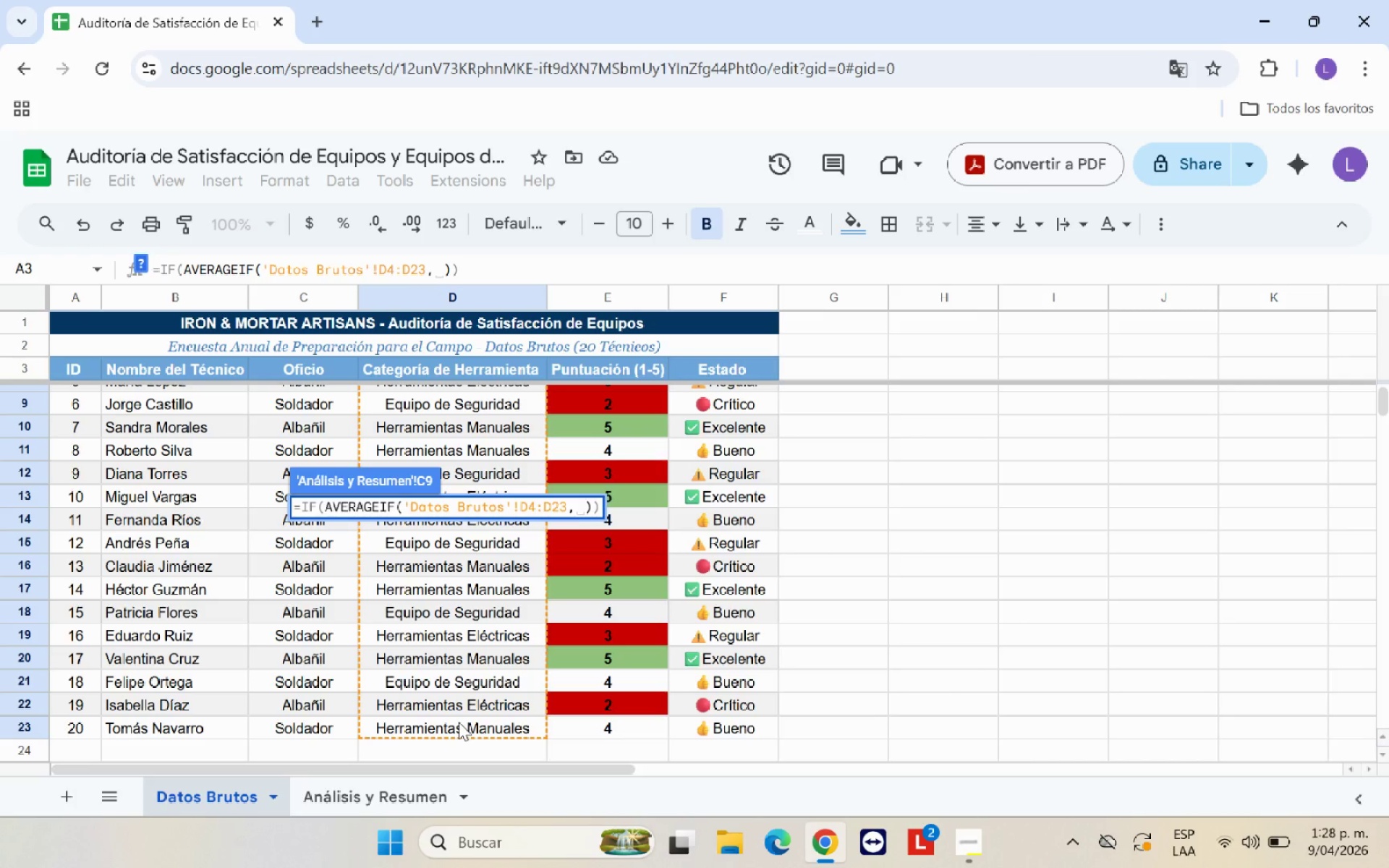 
type(@Equui)
key(Backspace)
type(po de Seguridad@,)
 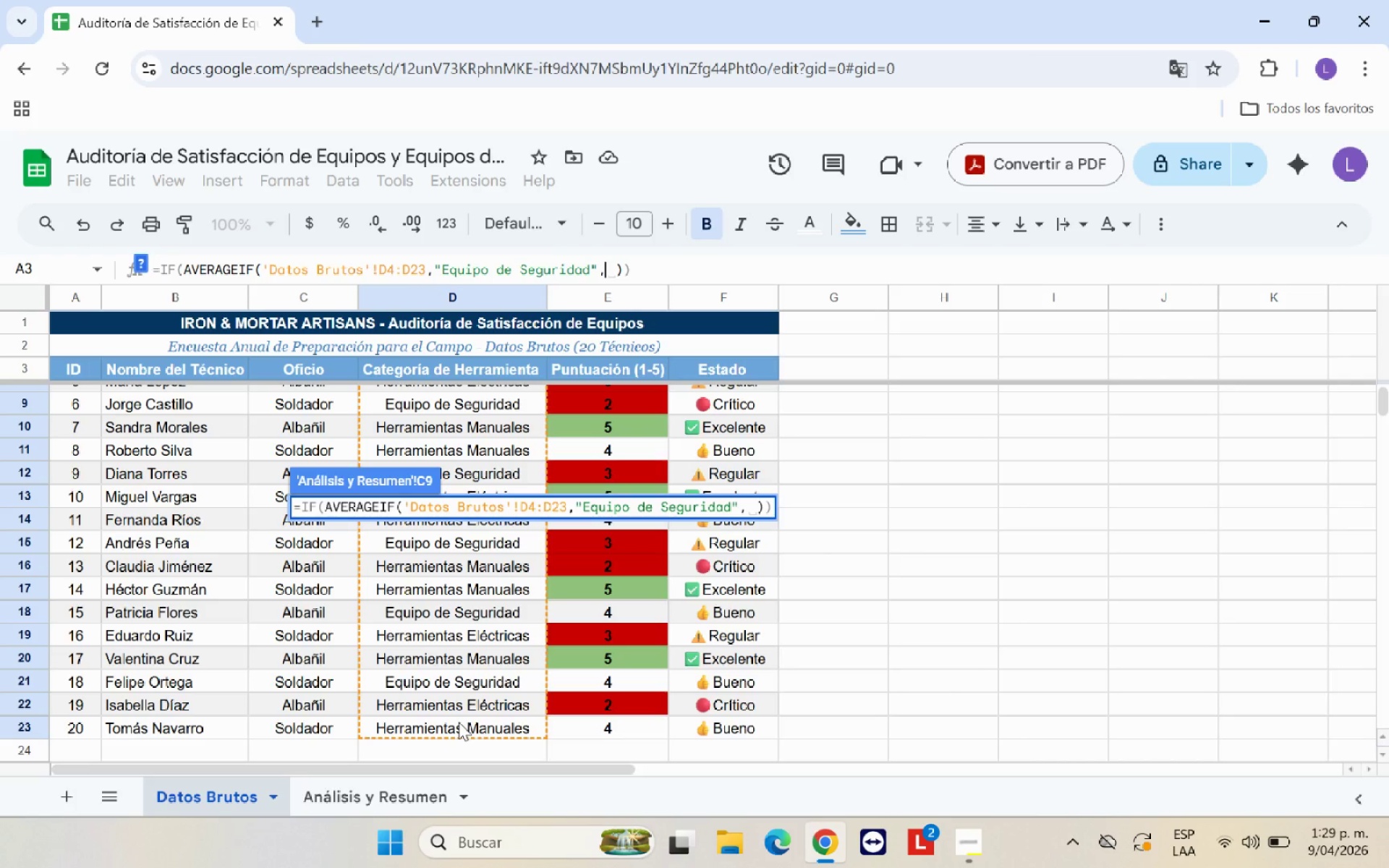 
wait(8.23)
 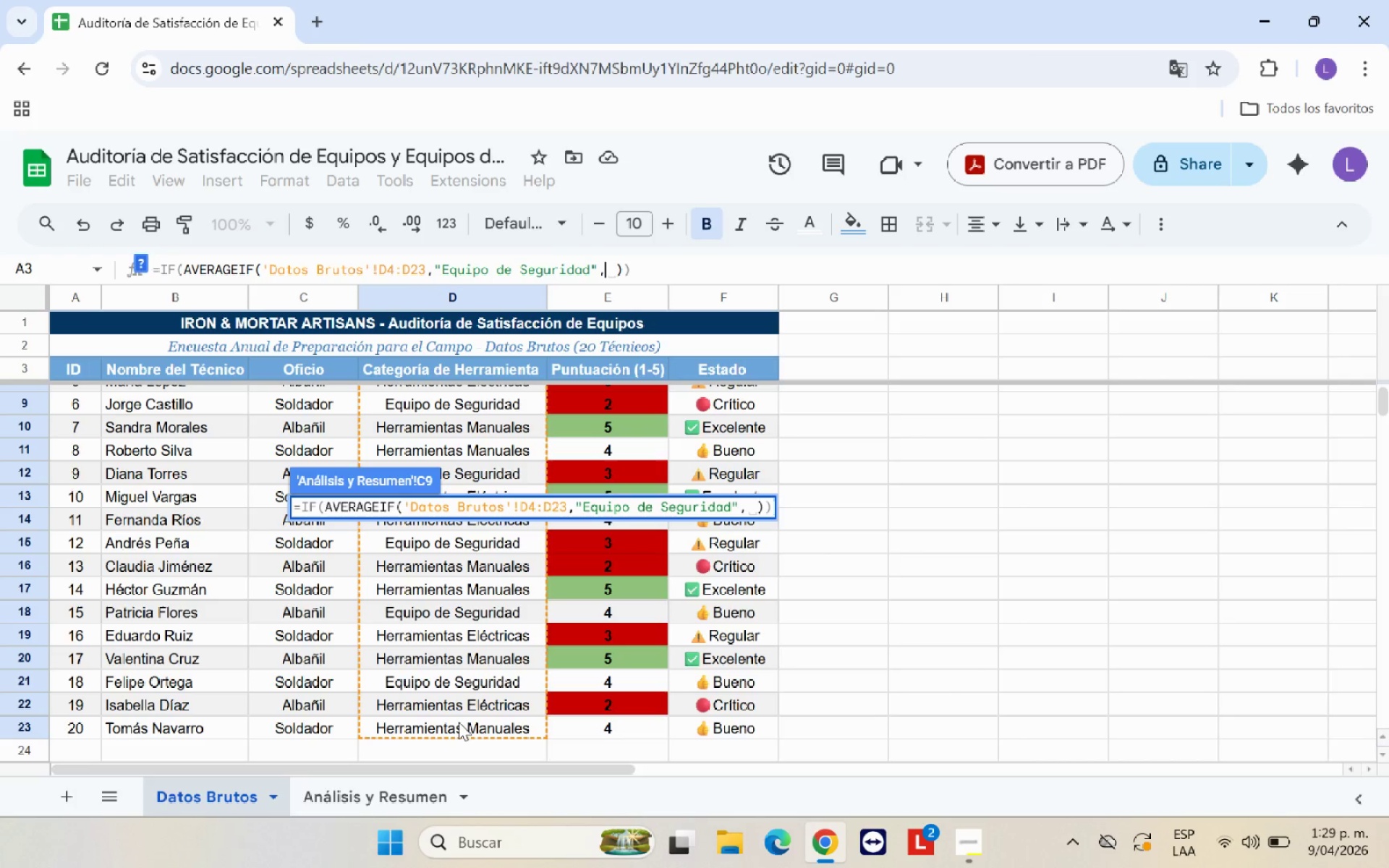 
scroll: coordinate [635, 532], scroll_direction: up, amount: 7.0
 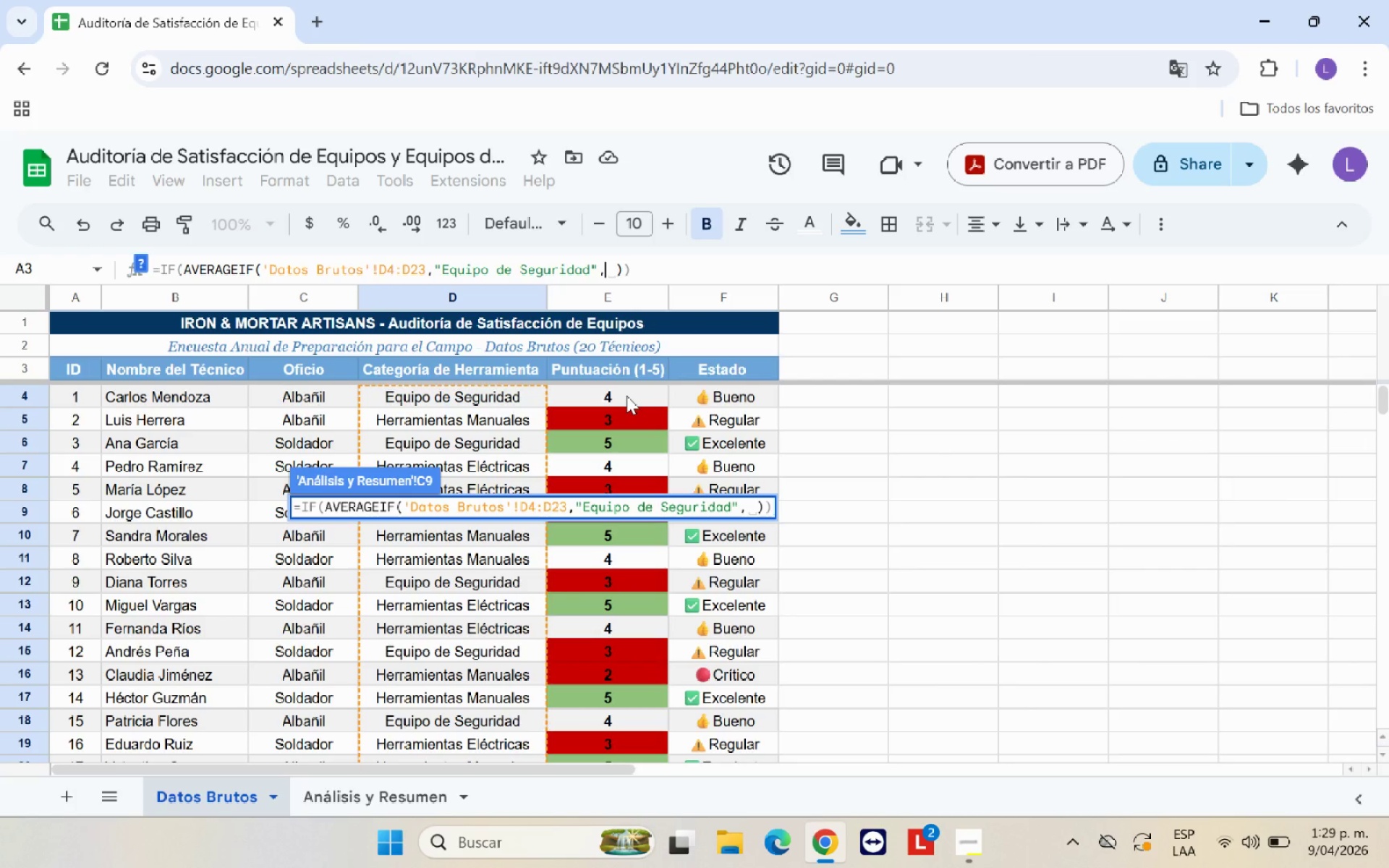 
left_click([626, 396])
 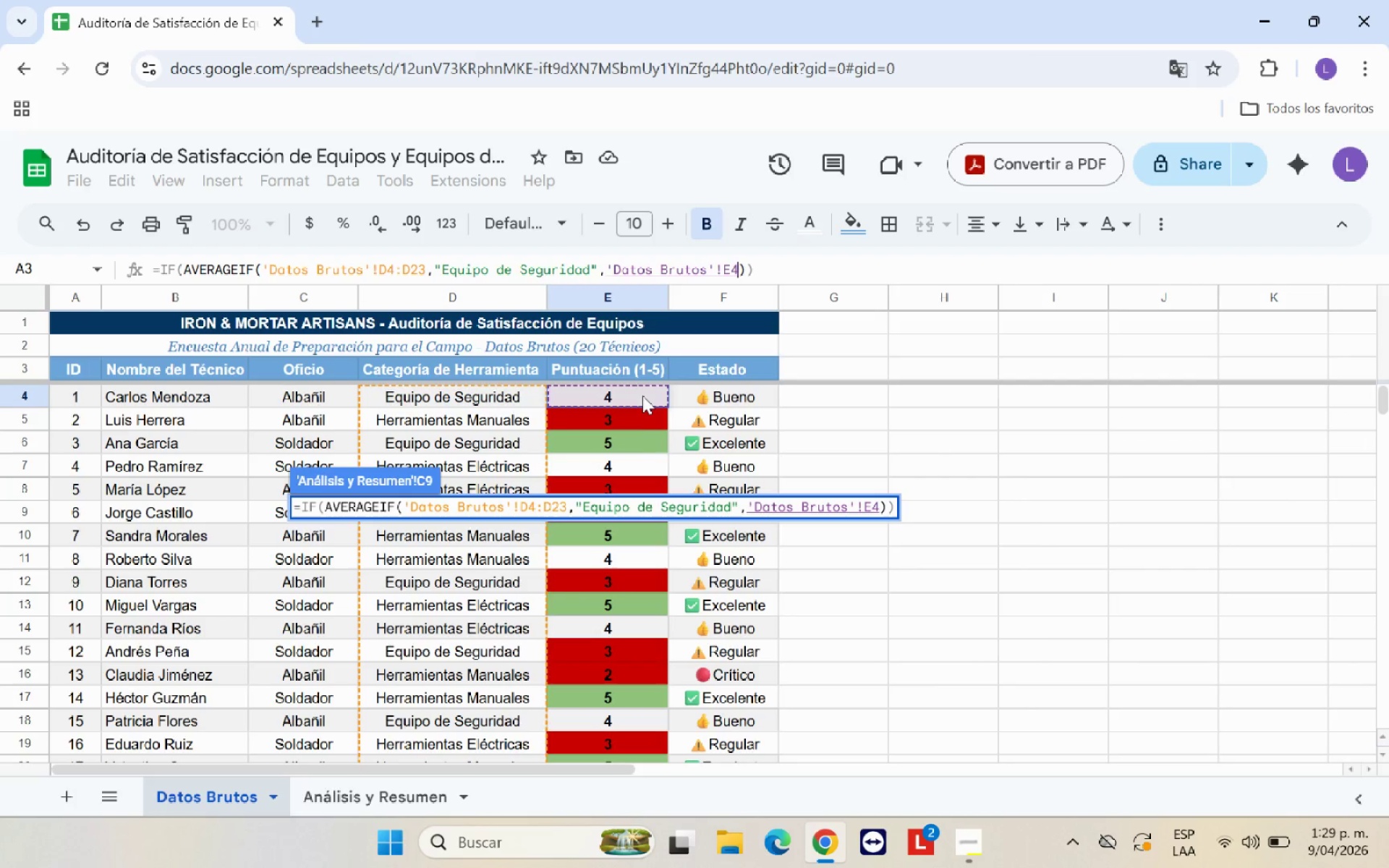 
left_click_drag(start_coordinate=[642, 396], to_coordinate=[633, 694])
 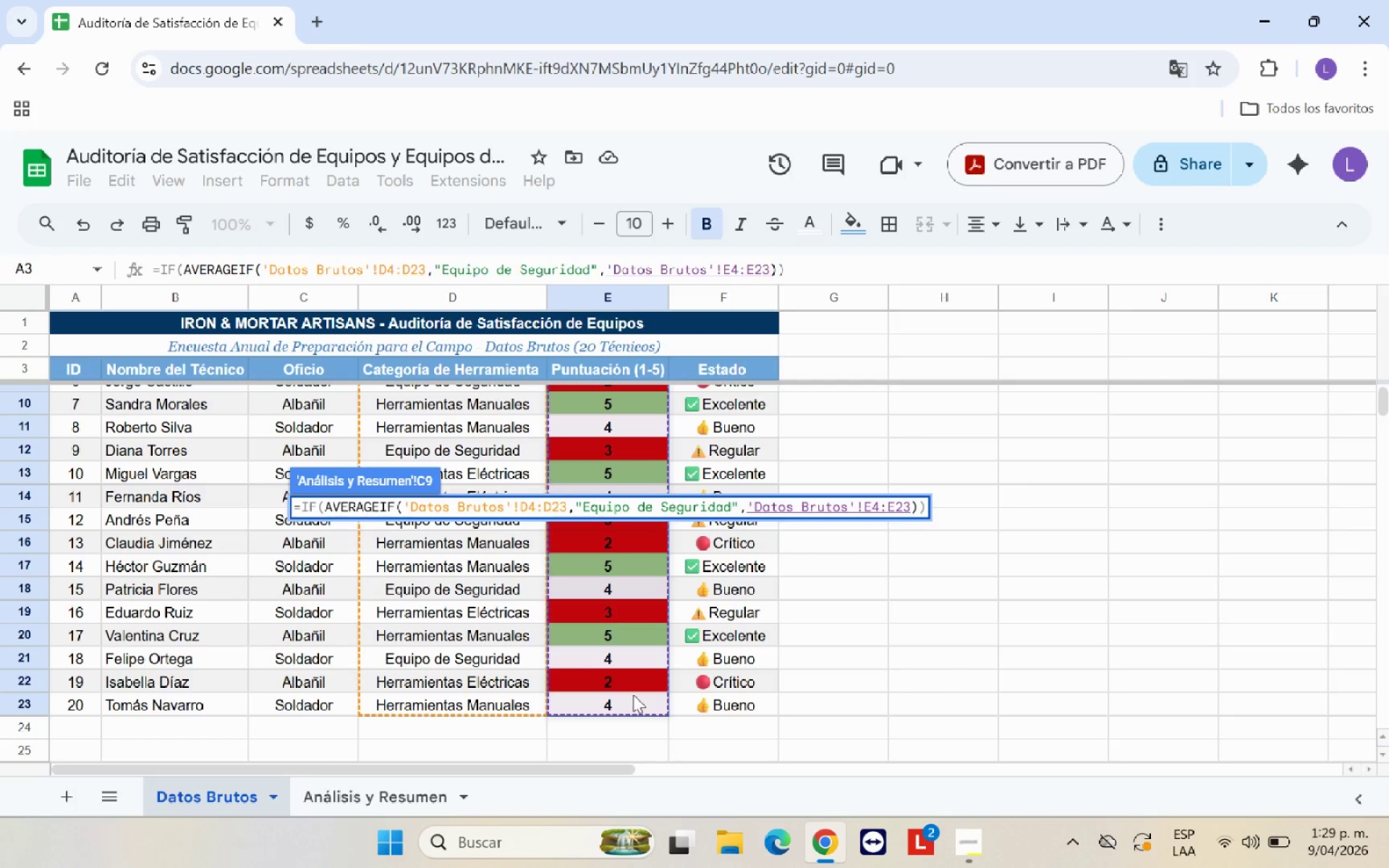 
wait(13.7)
 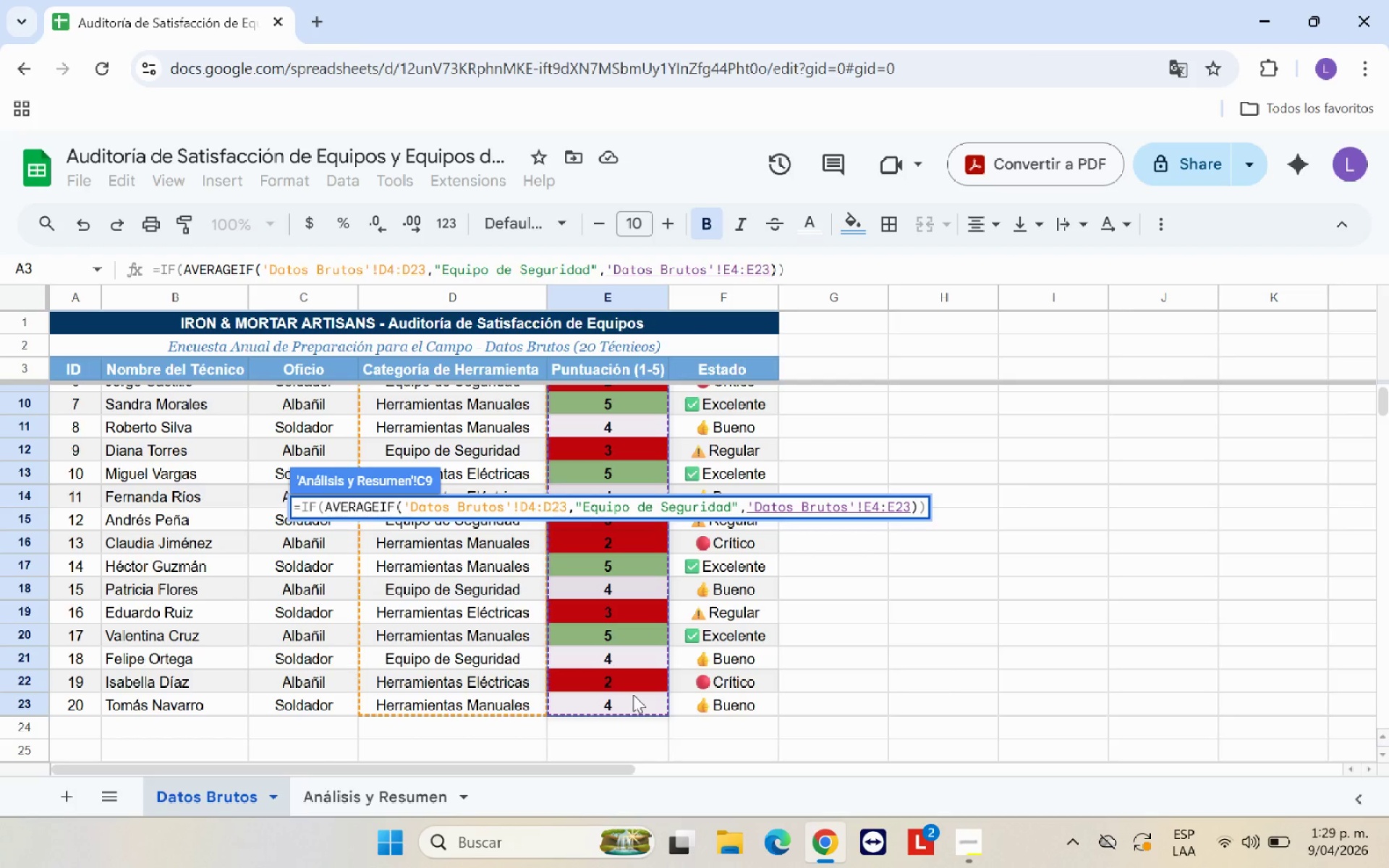 
left_click_drag(start_coordinate=[796, 265], to_coordinate=[67, 276])
 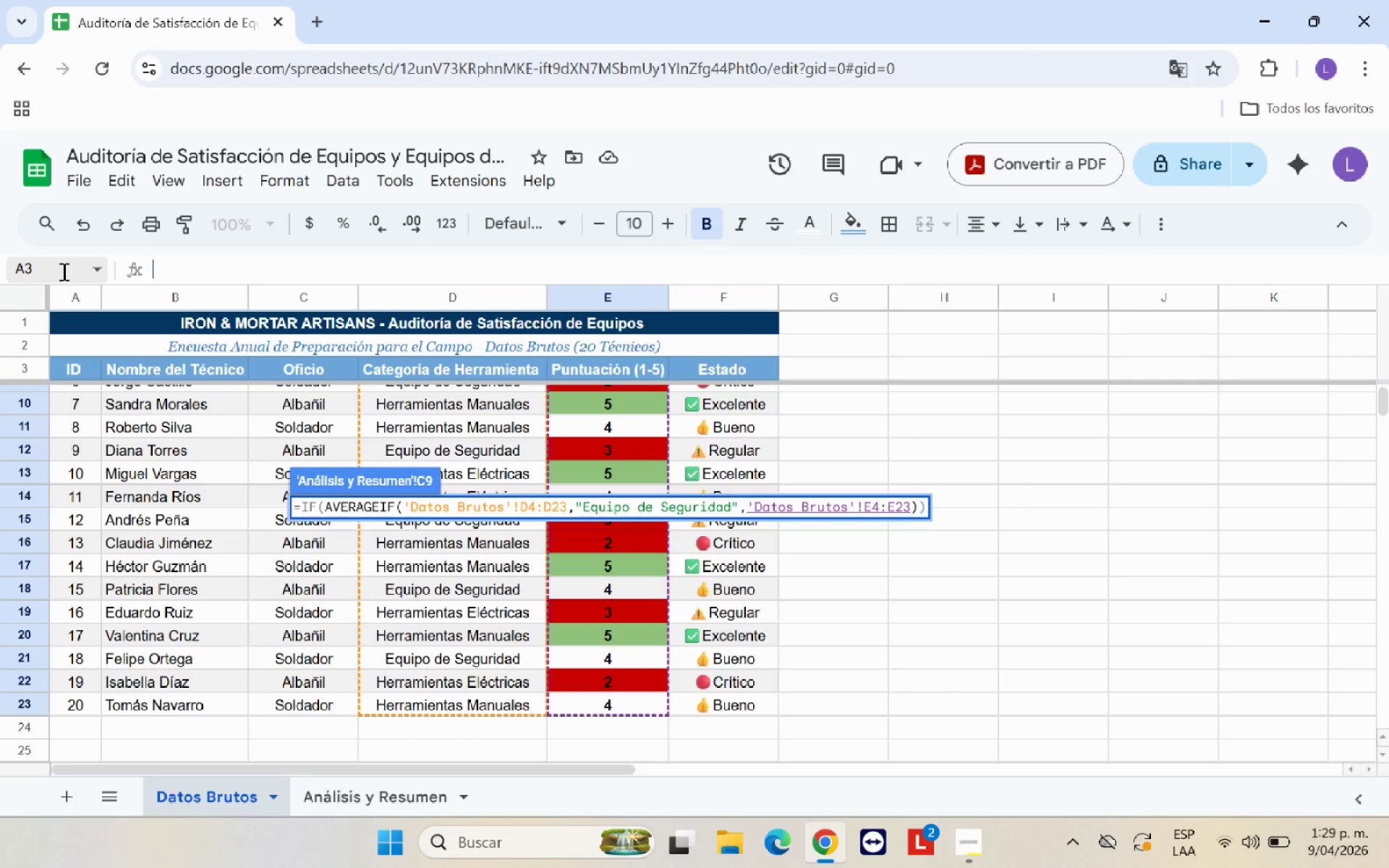 
key(Backspace)
 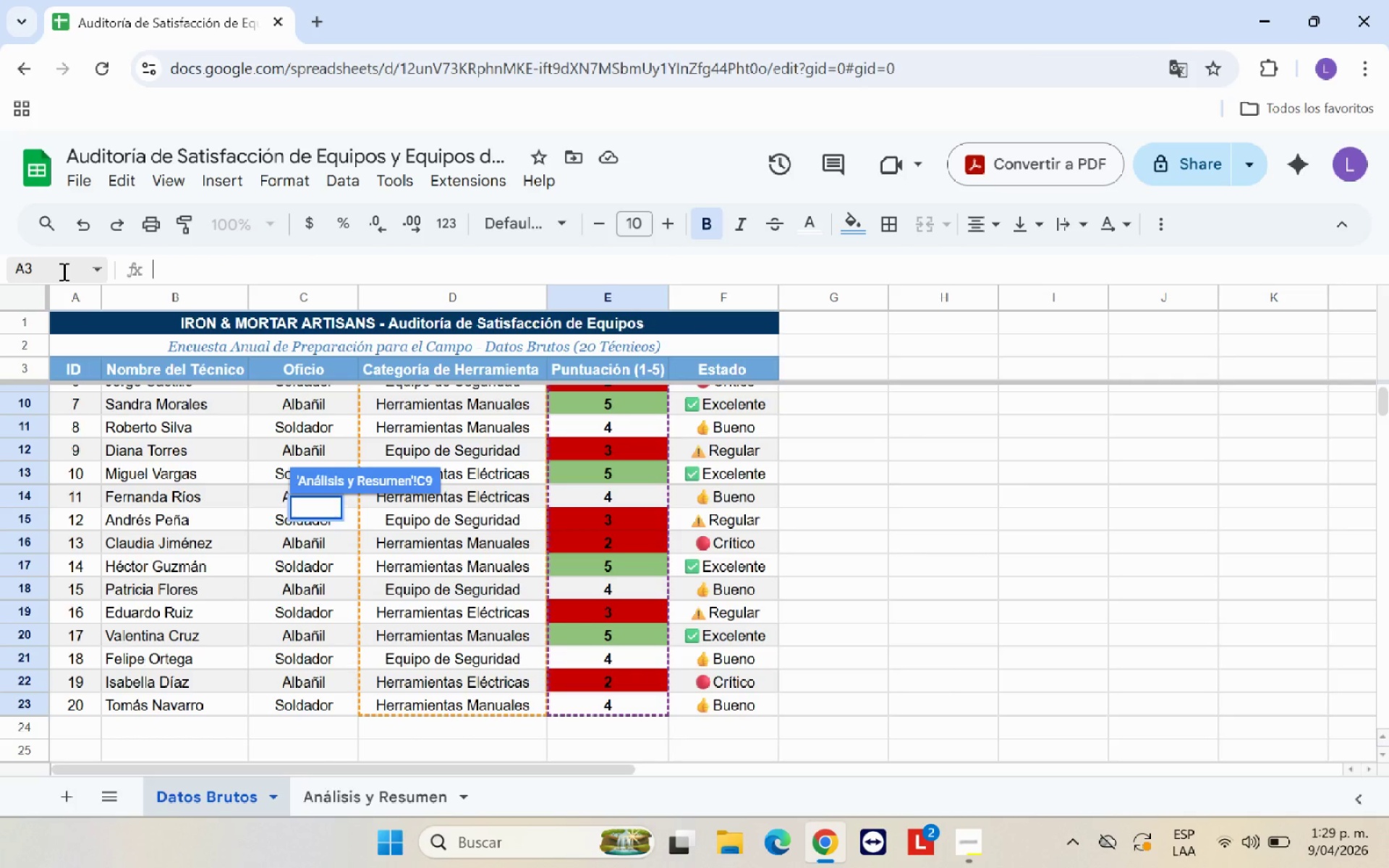 
key(Enter)
 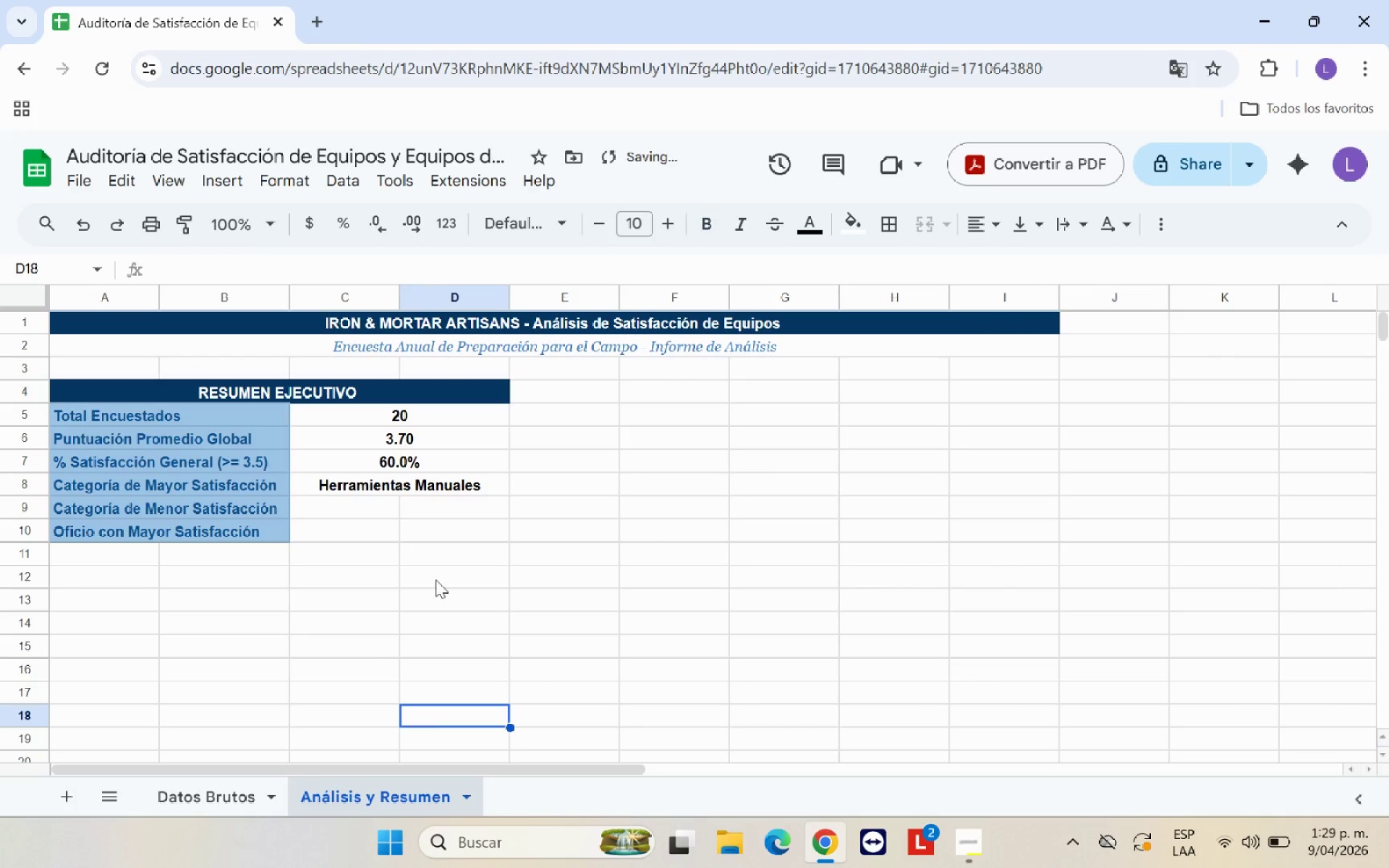 
left_click([375, 480])
 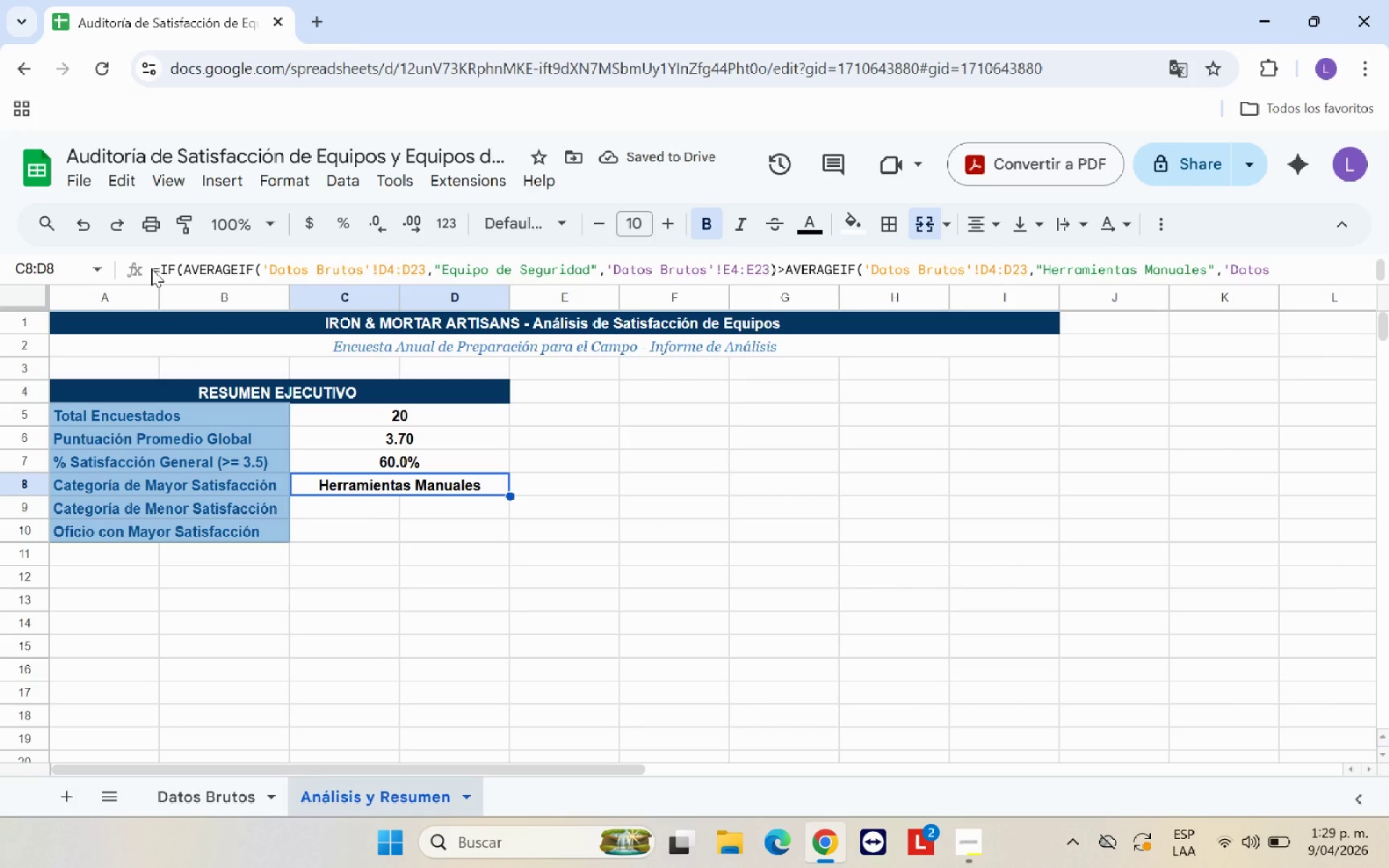 
left_click_drag(start_coordinate=[153, 268], to_coordinate=[1336, 510])
 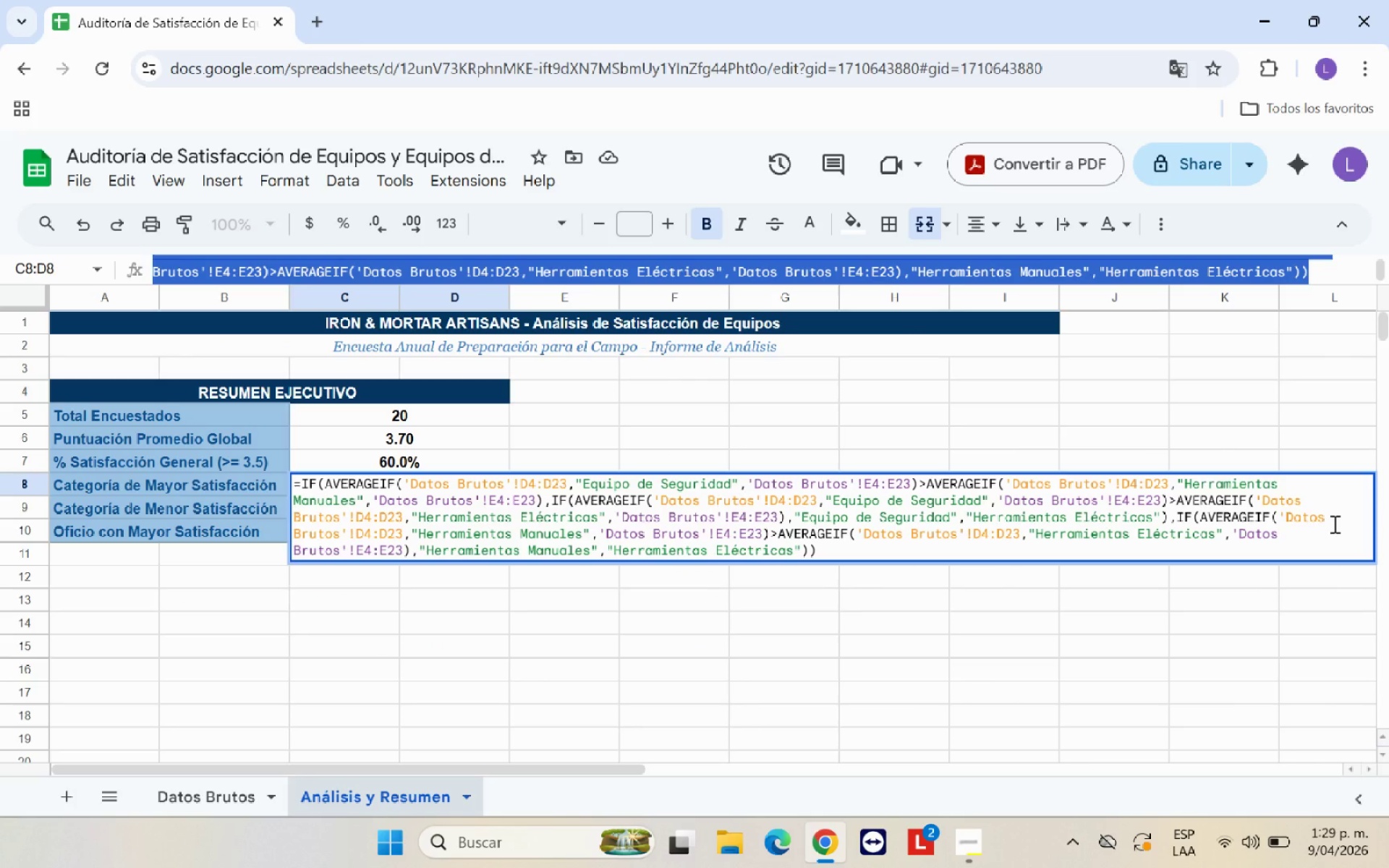 
key(Control+C)
 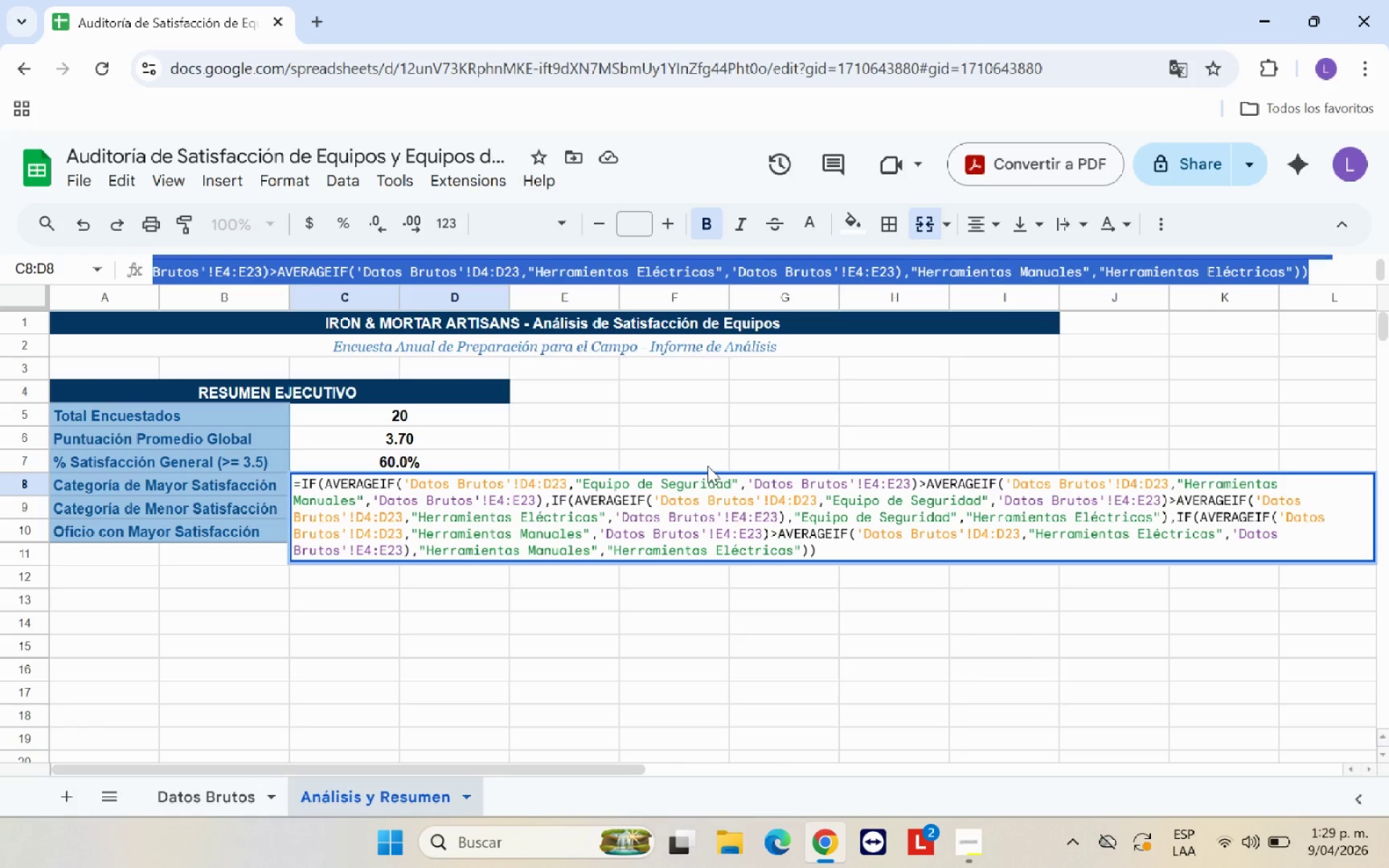 
key(Enter)
 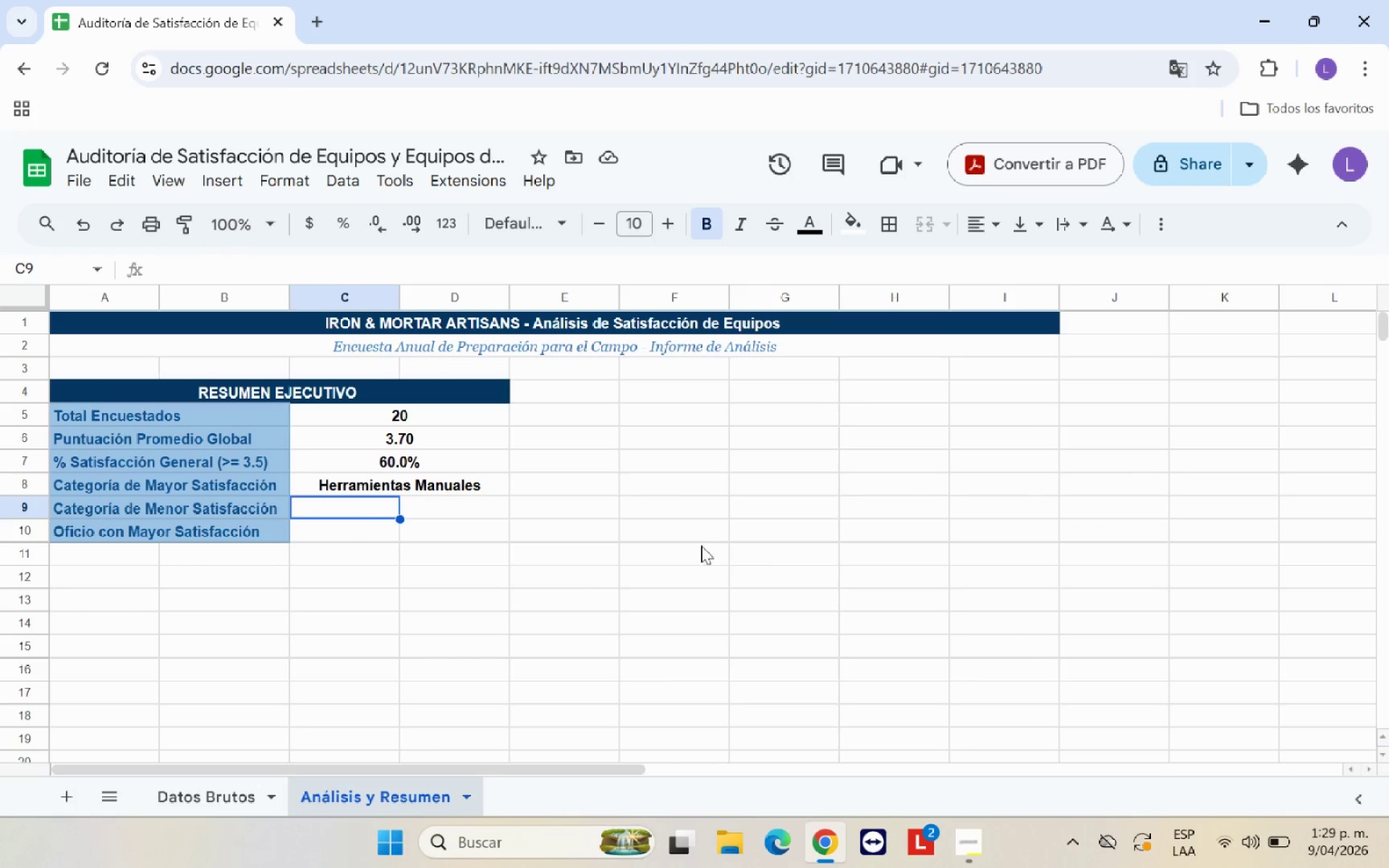 
key(Control+V)
 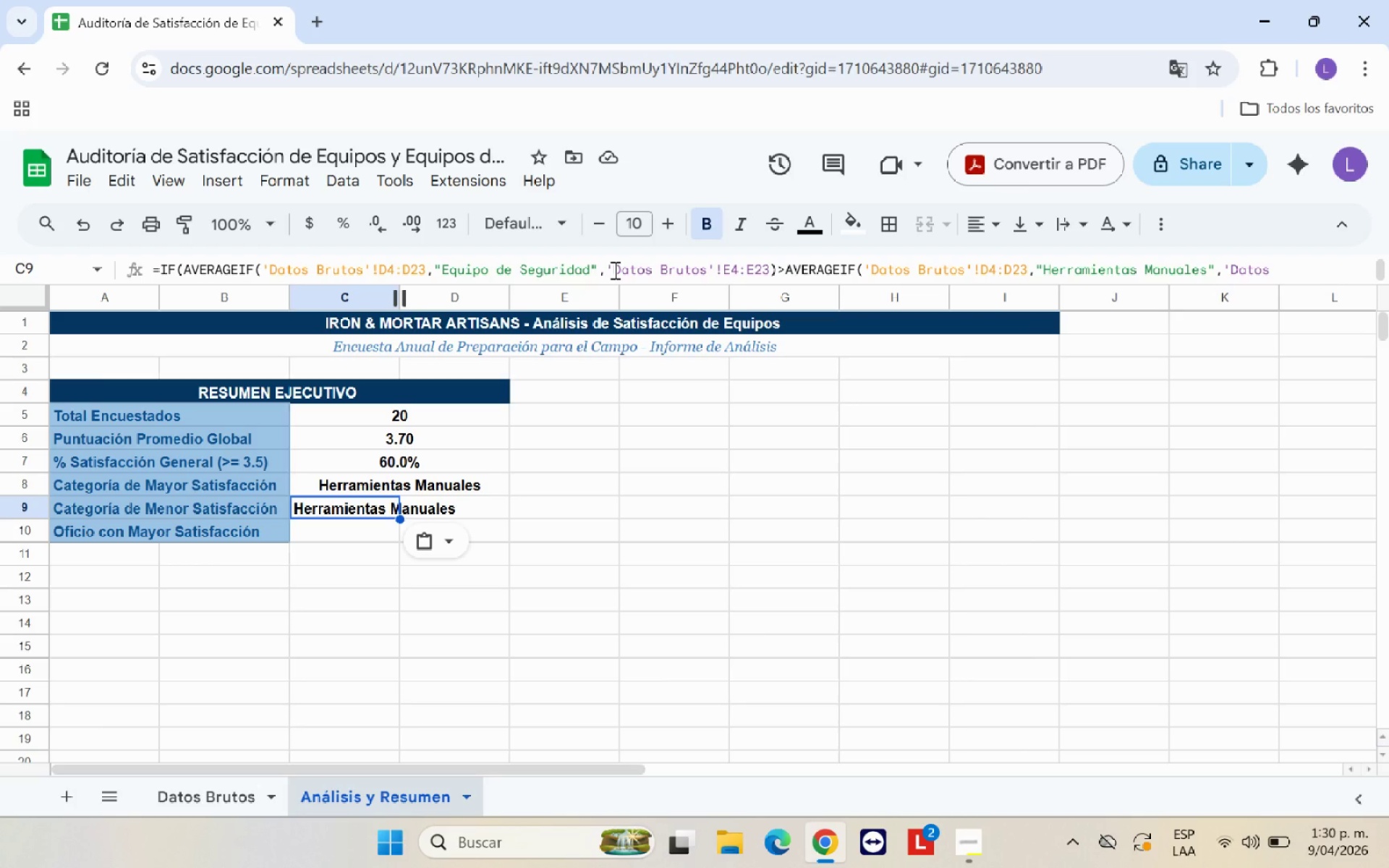 
wait(26.89)
 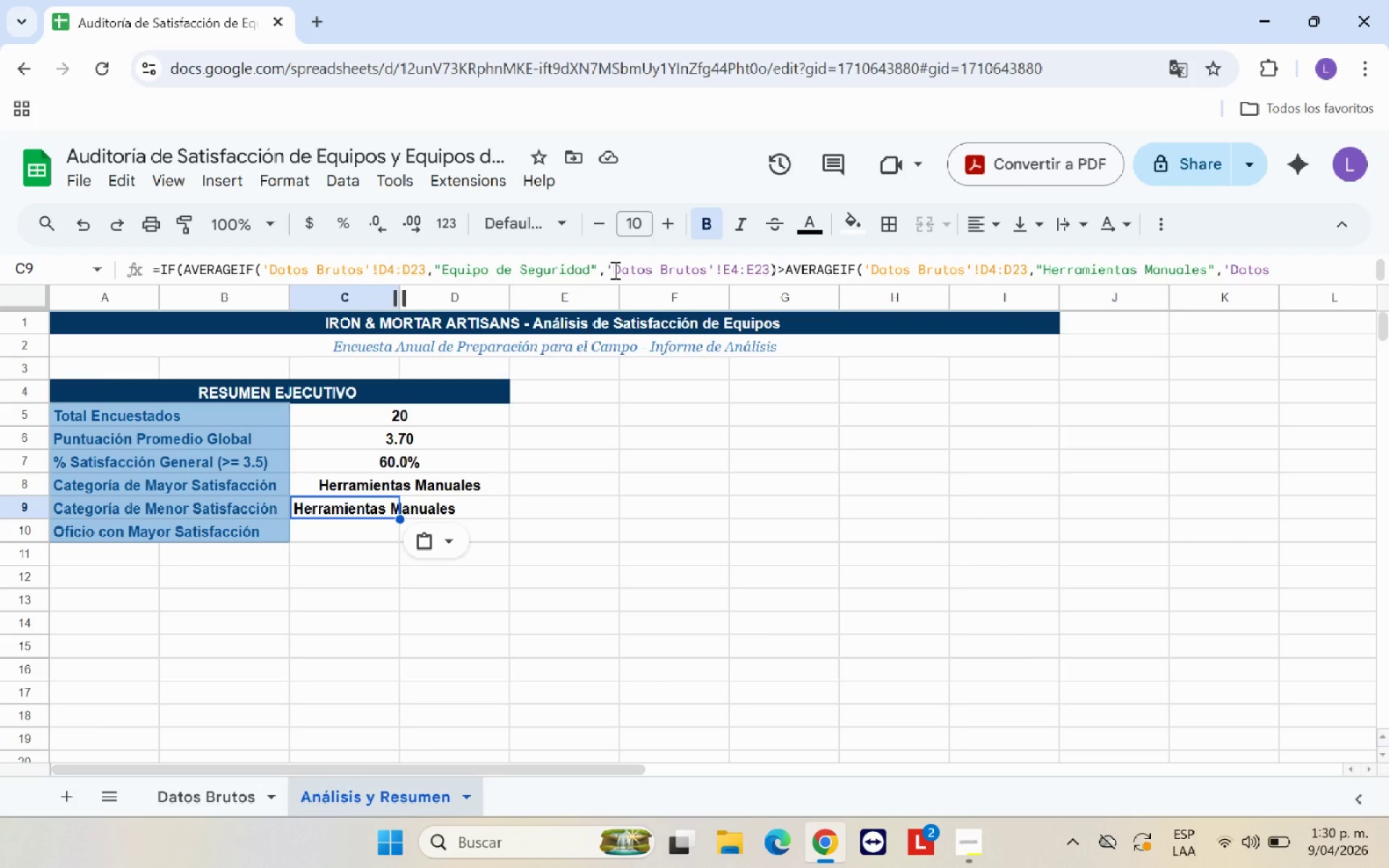 
left_click([820, 278])
 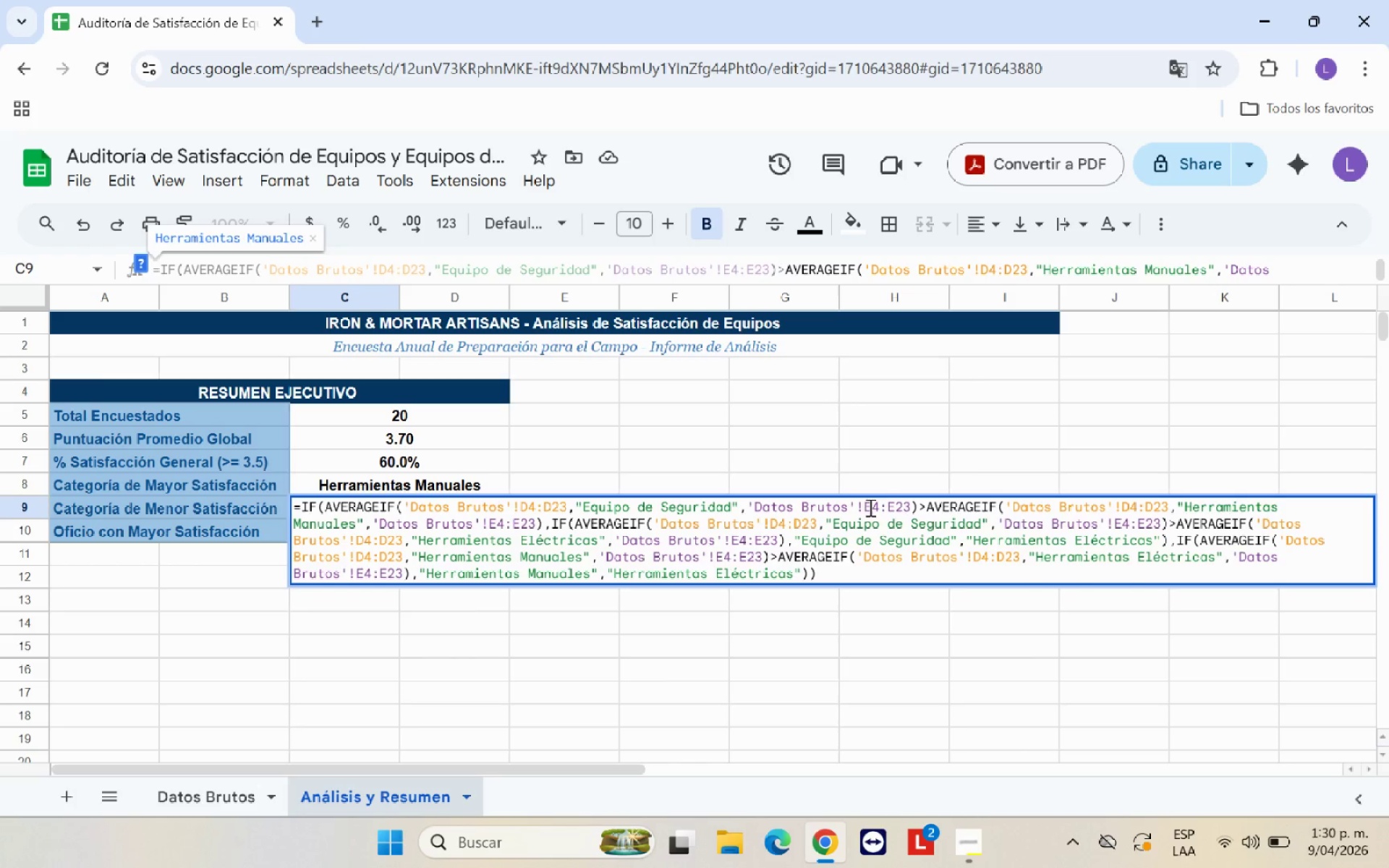 
left_click([926, 506])
 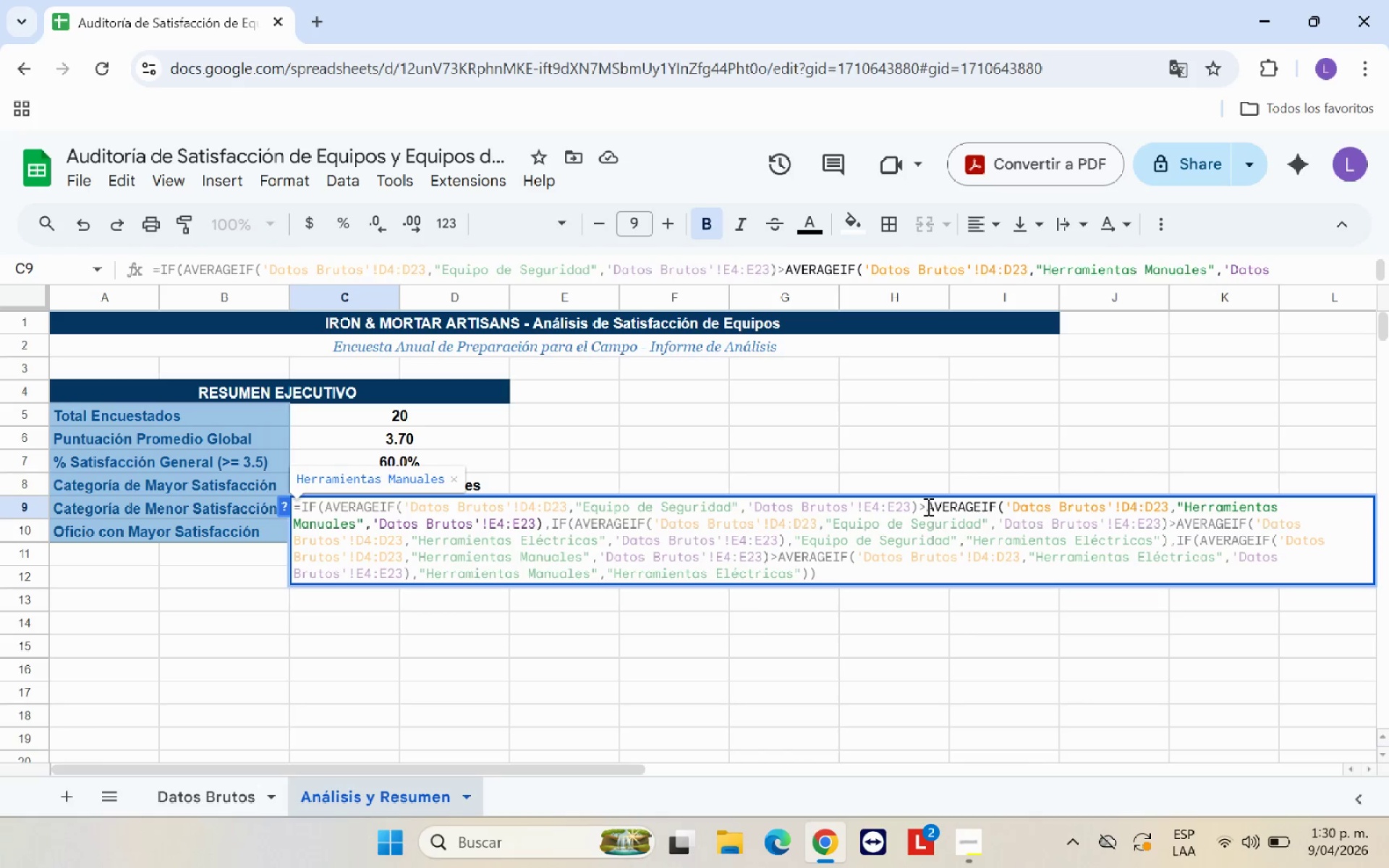 
key(Backspace)
 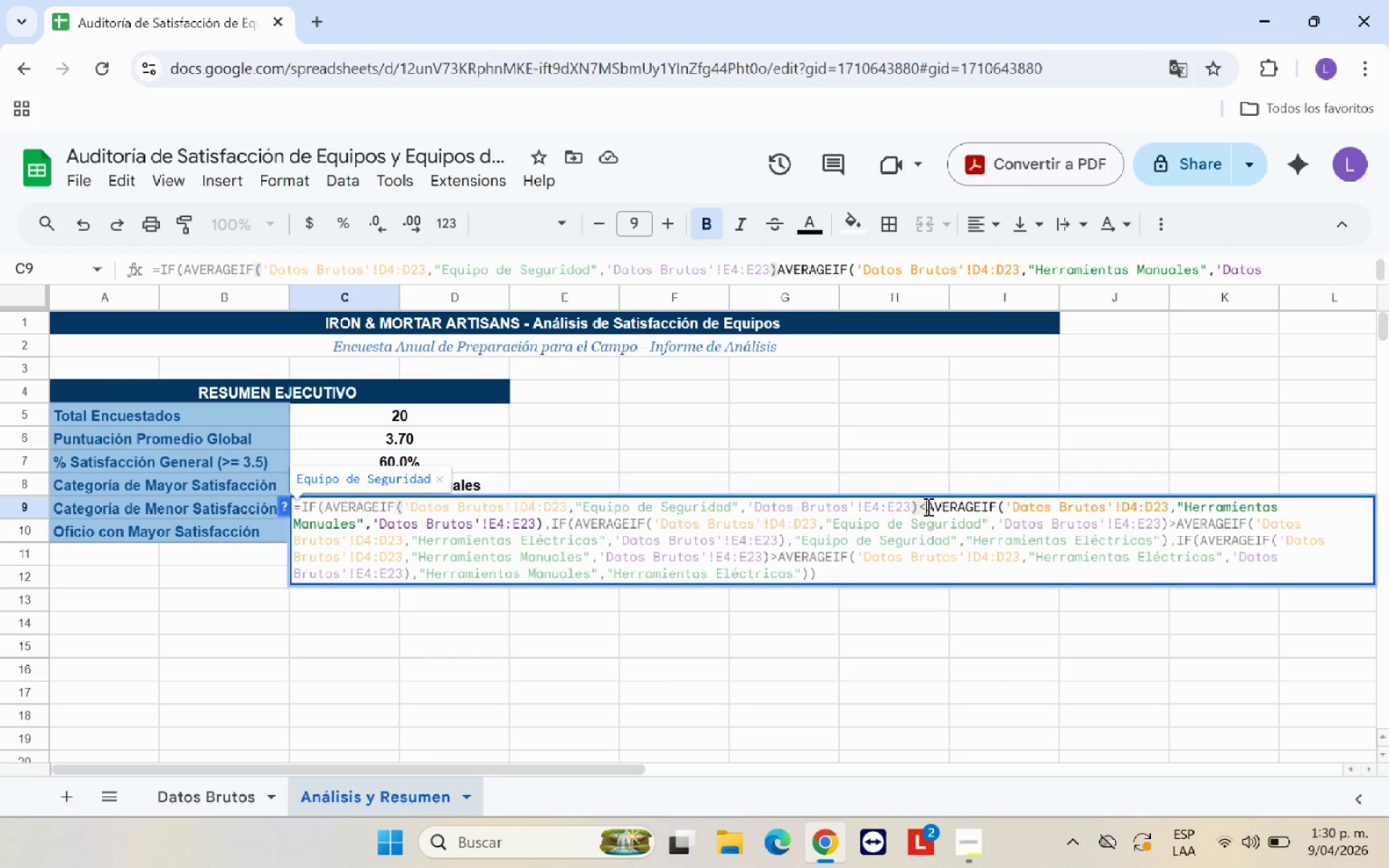 
key(Break)
 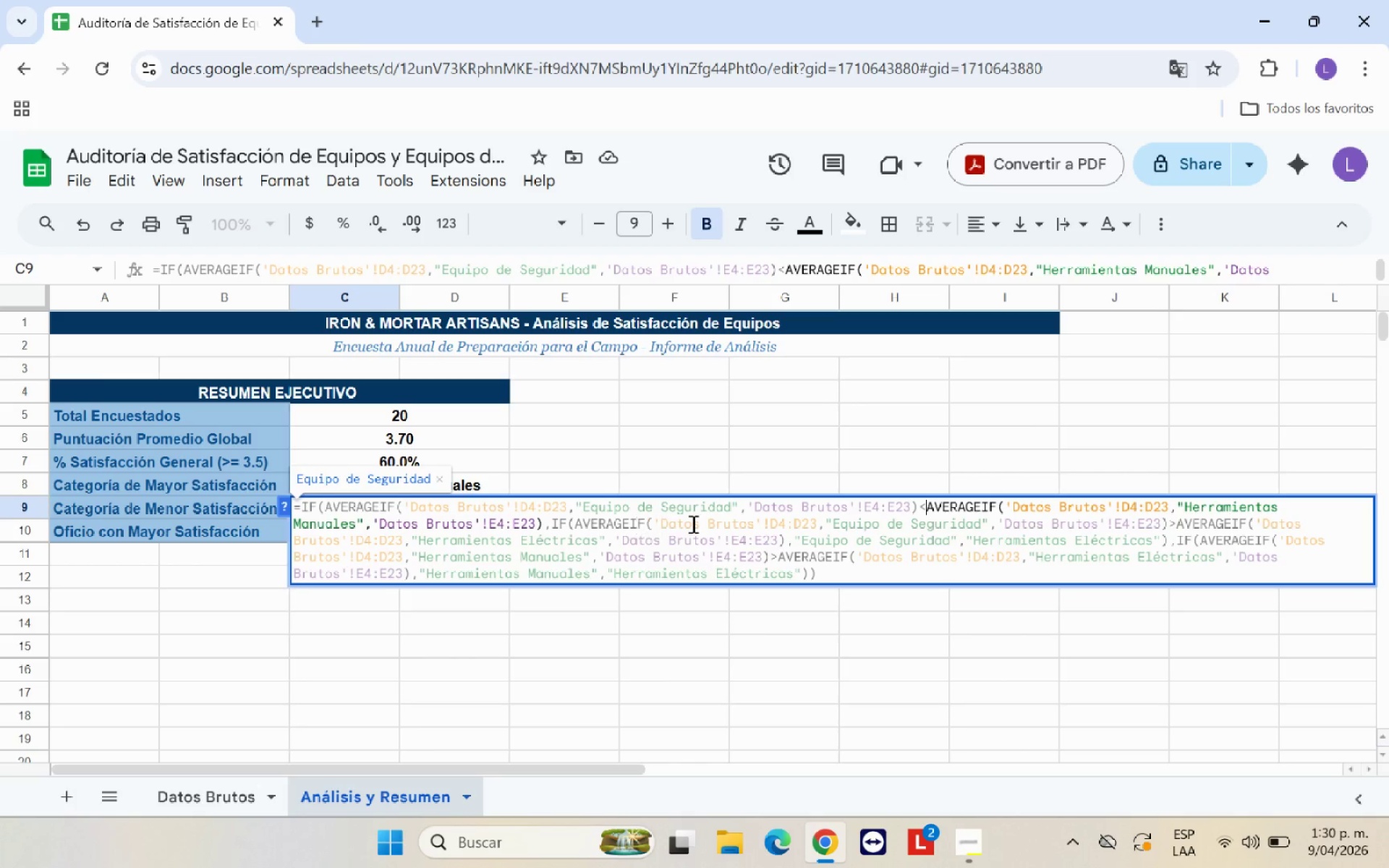 
wait(6.2)
 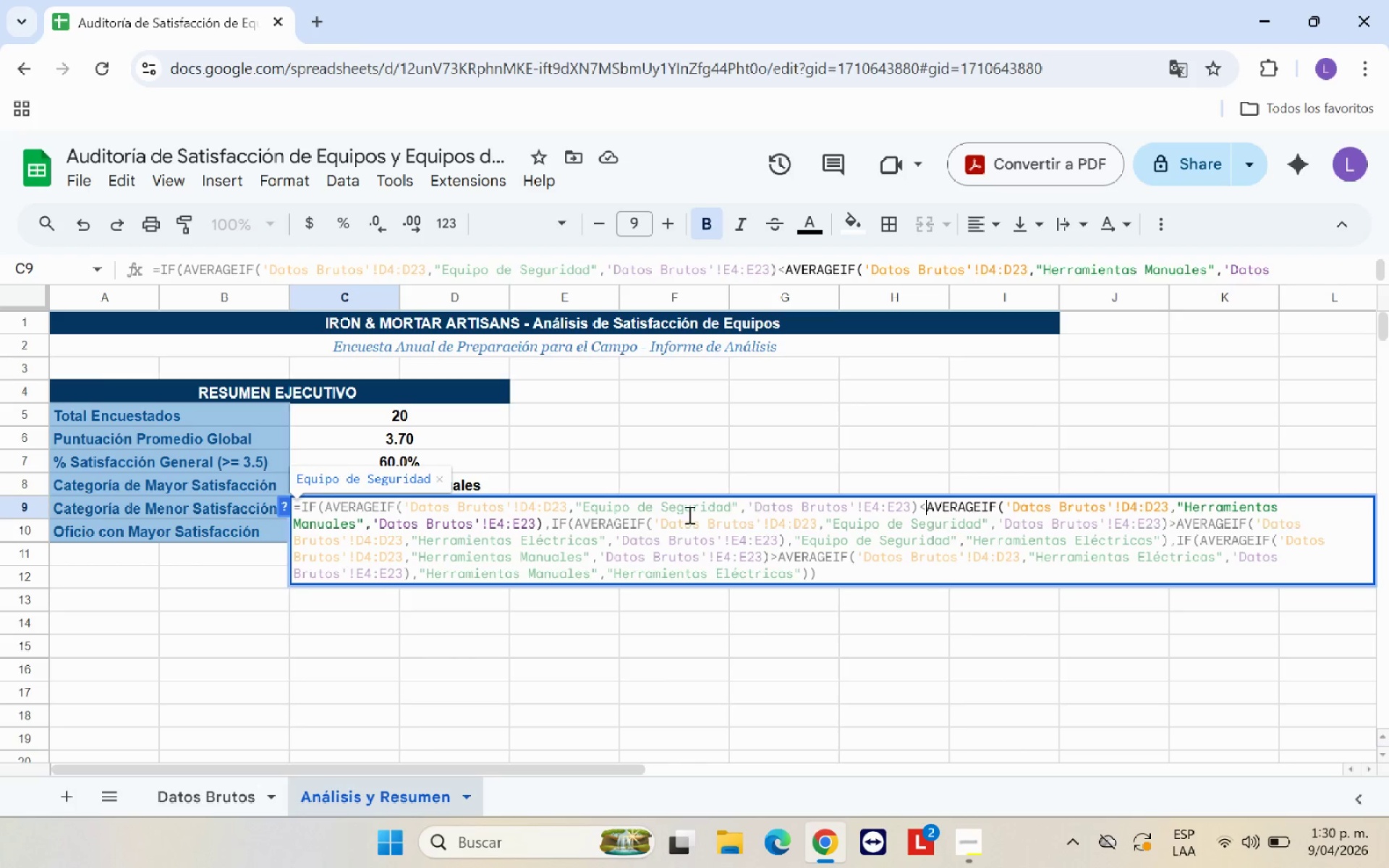 
left_click([1172, 526])
 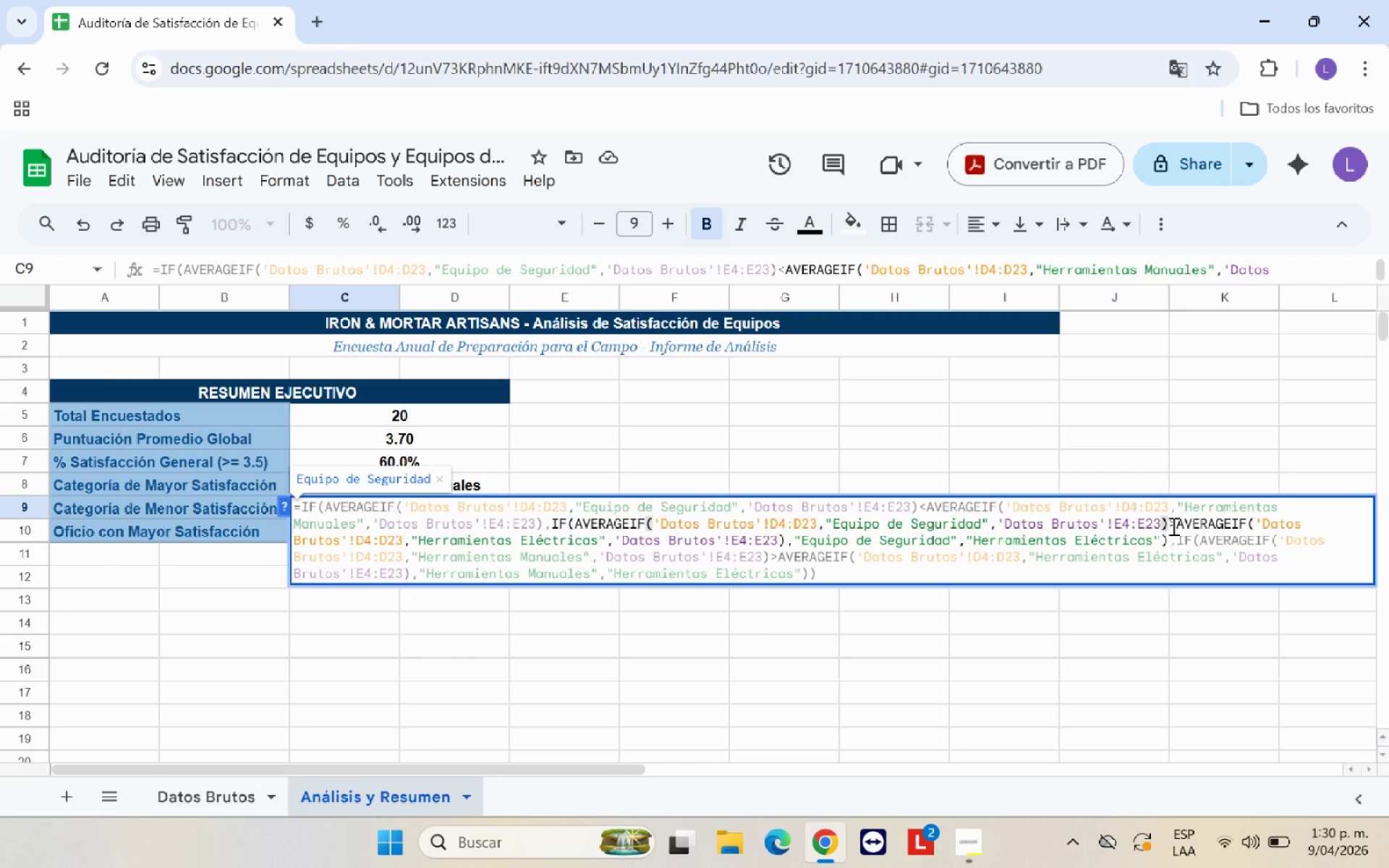 
key(ArrowRight)
 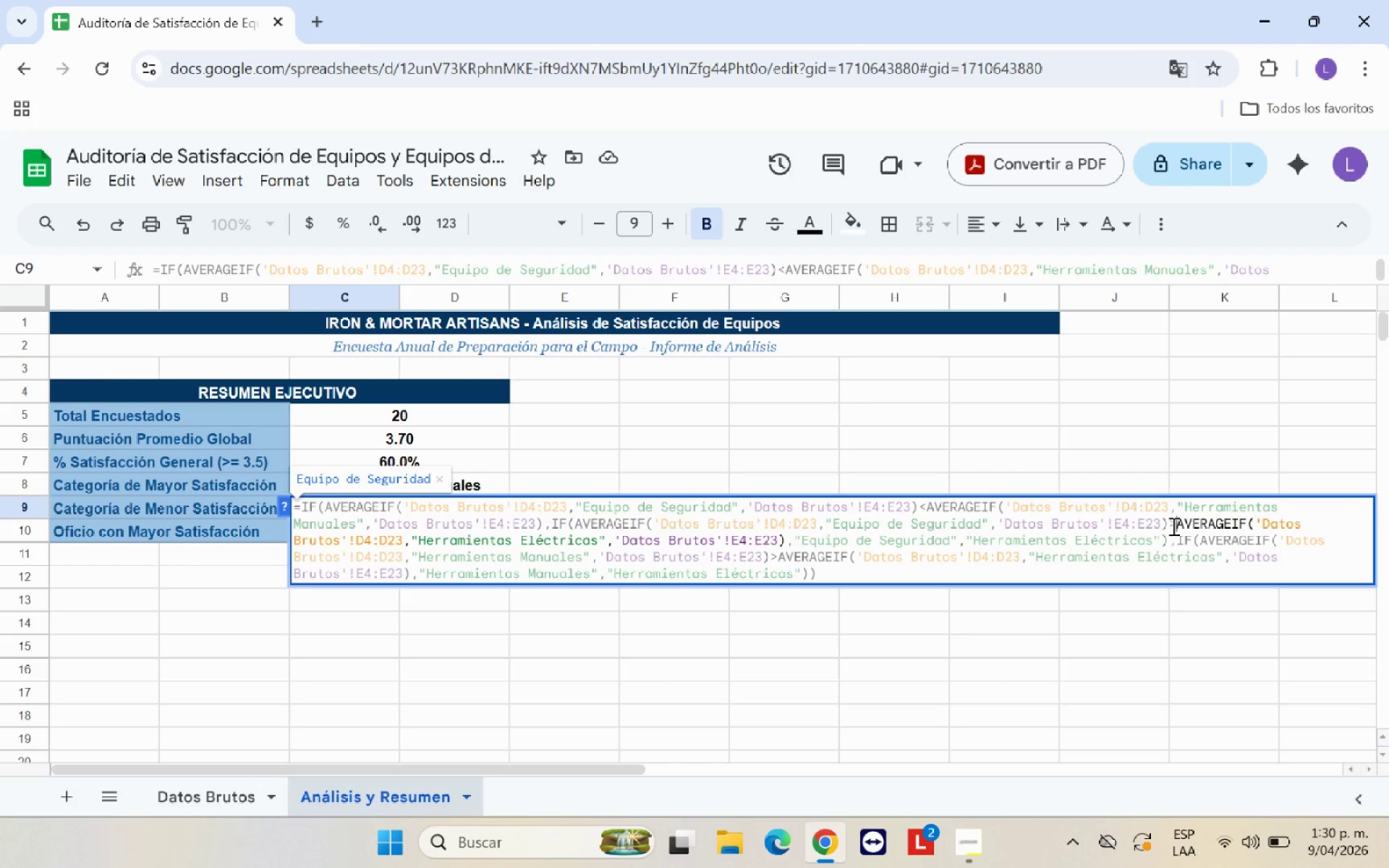 
key(Backspace)
 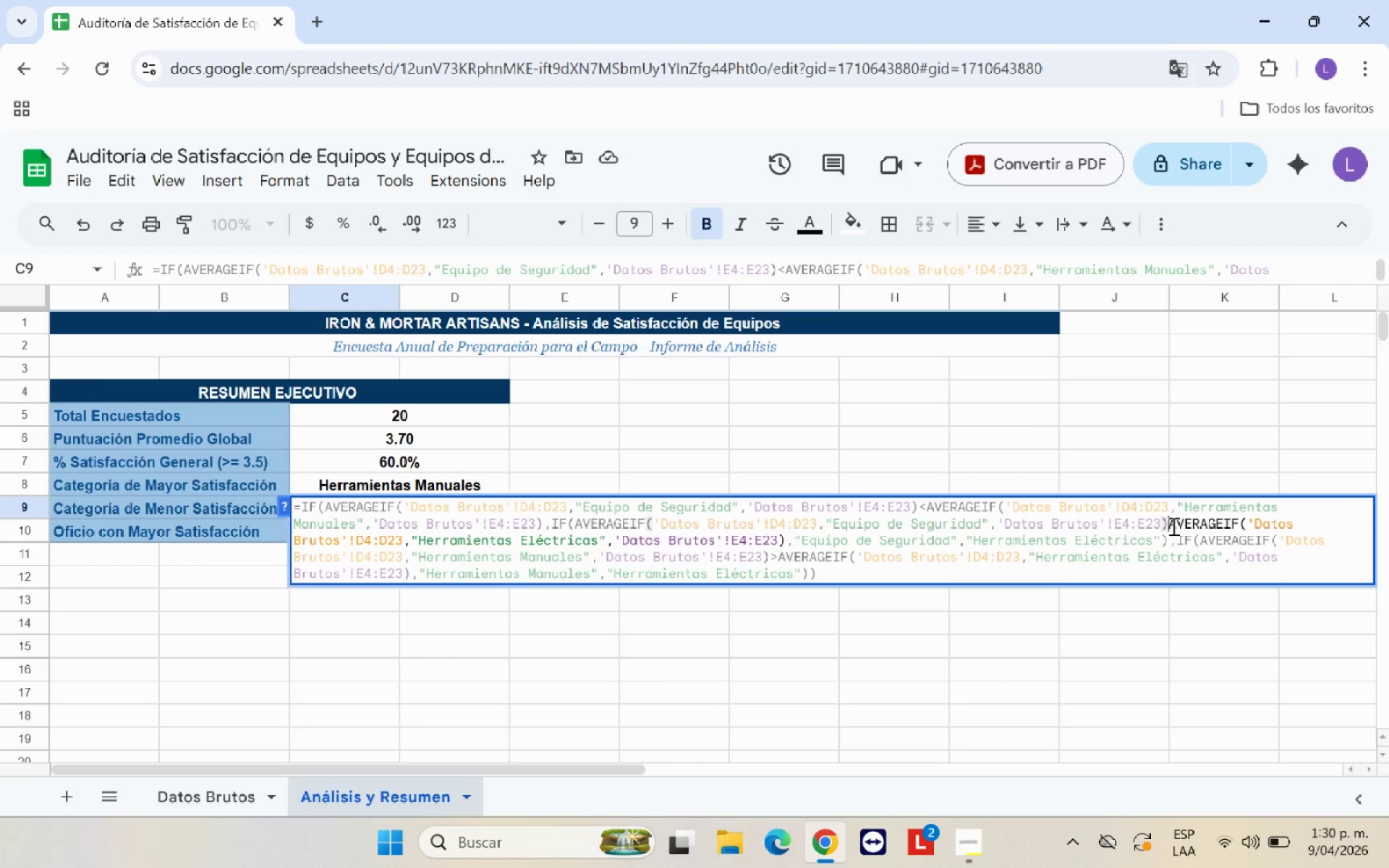 
key(Break)
 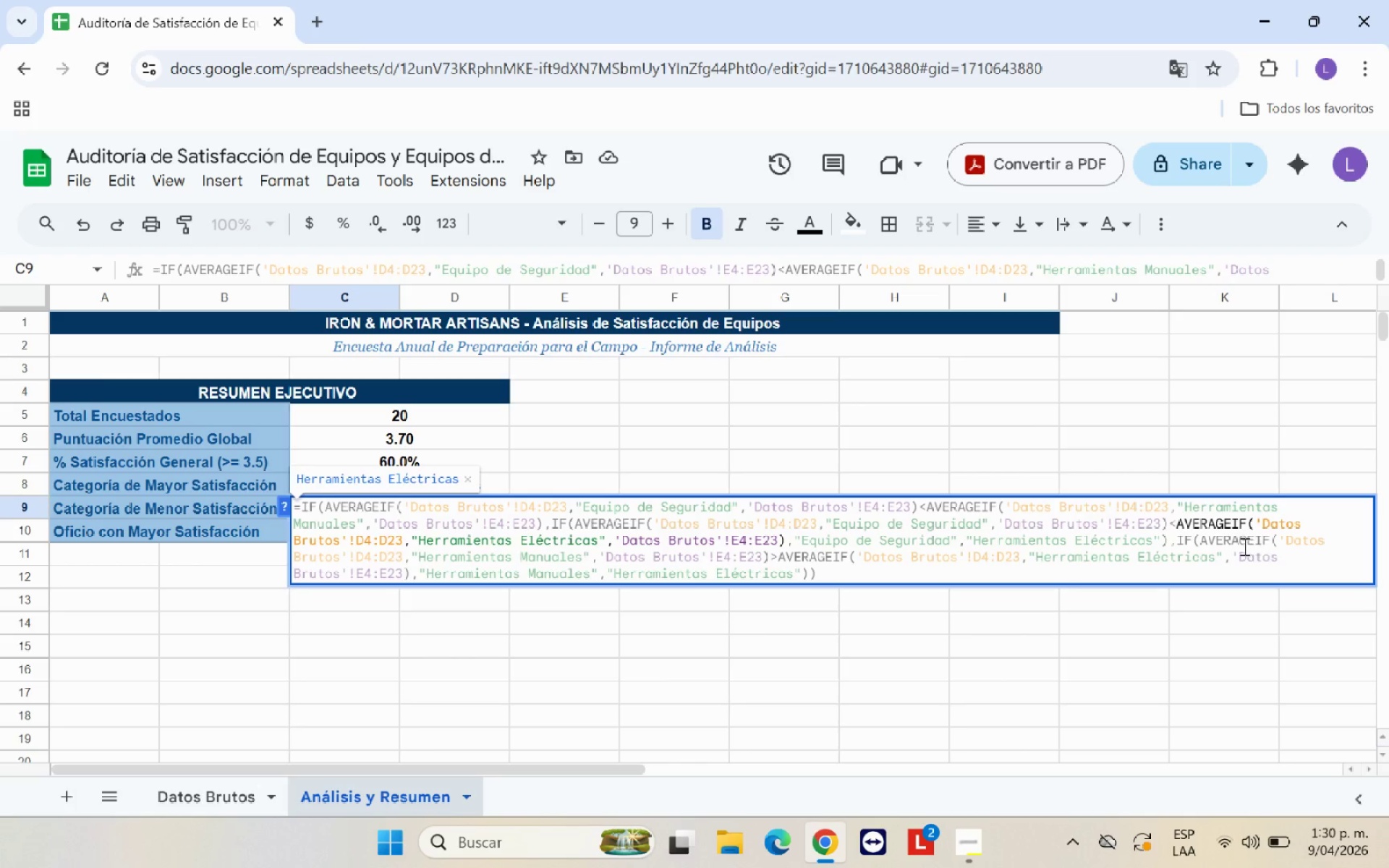 
wait(6.62)
 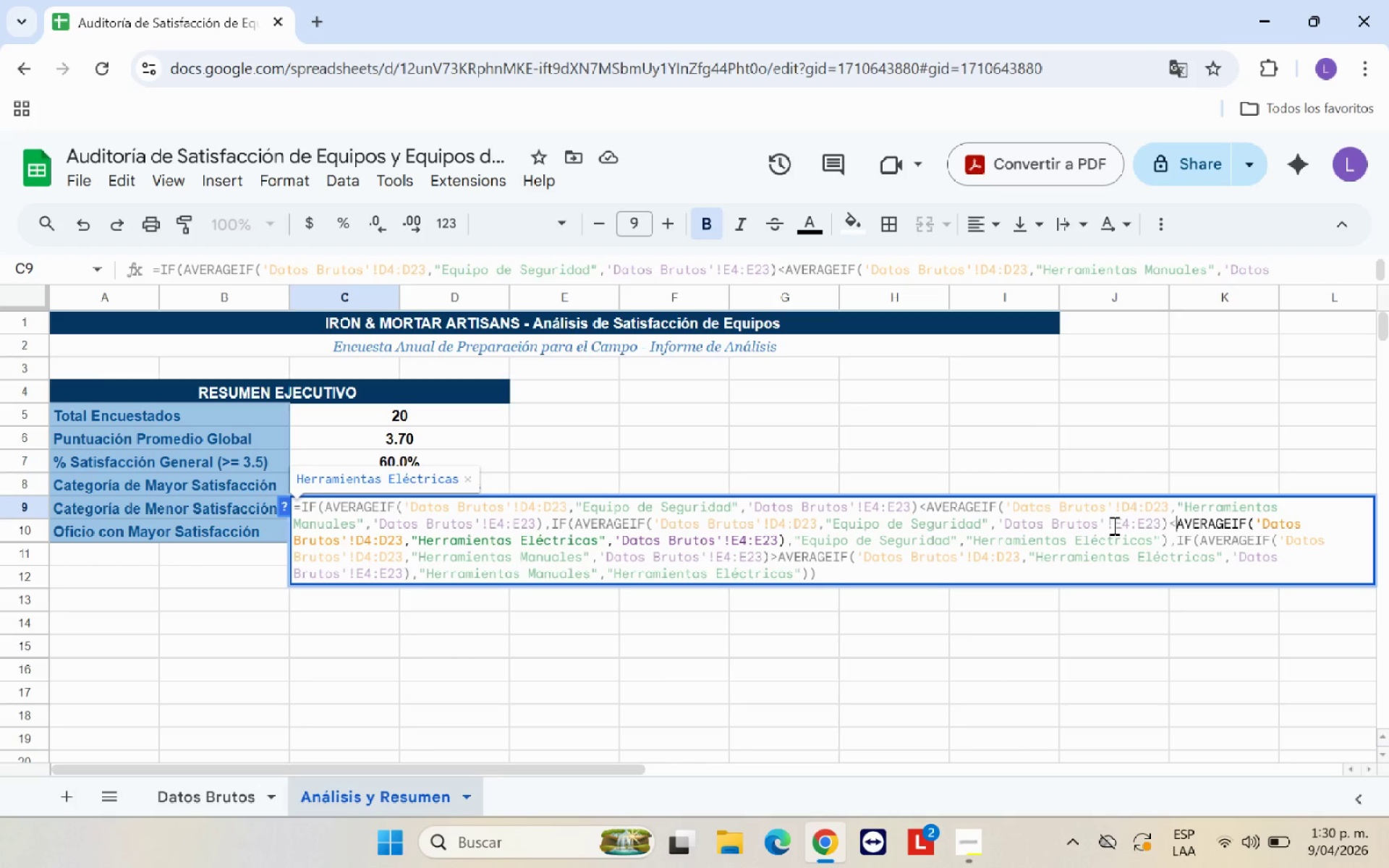 
left_click([774, 557])
 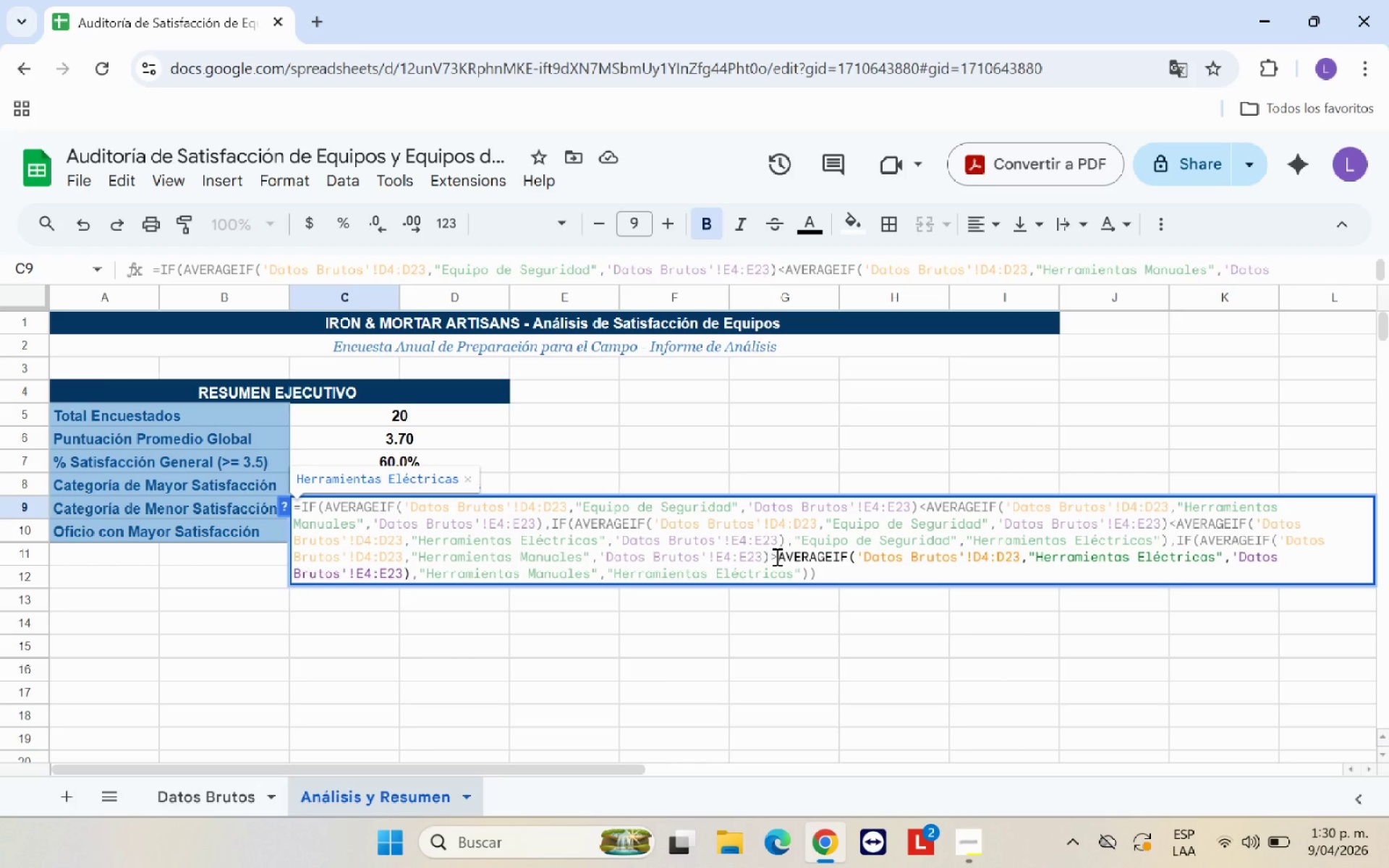 
key(Backspace)
 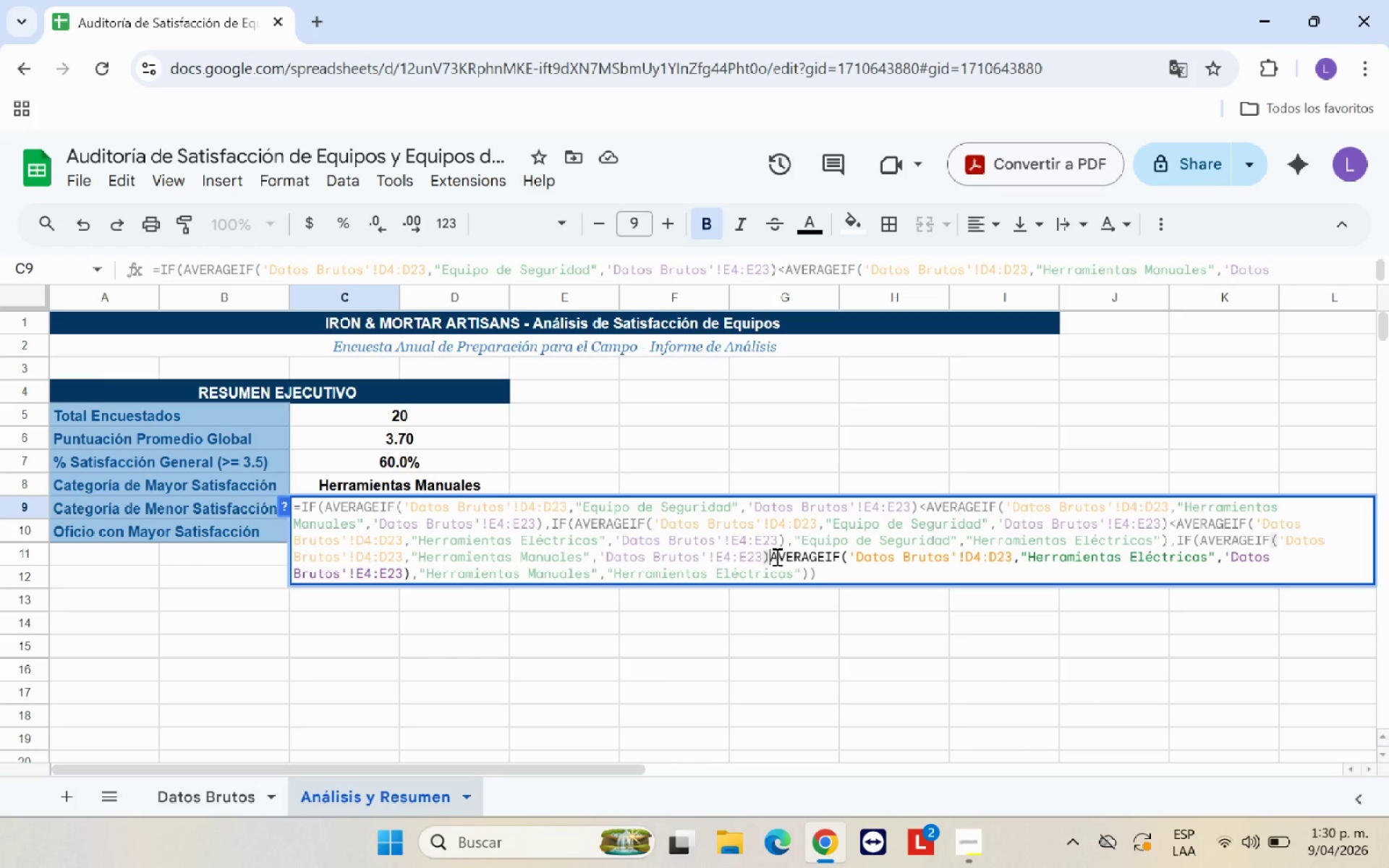 
key(Break)
 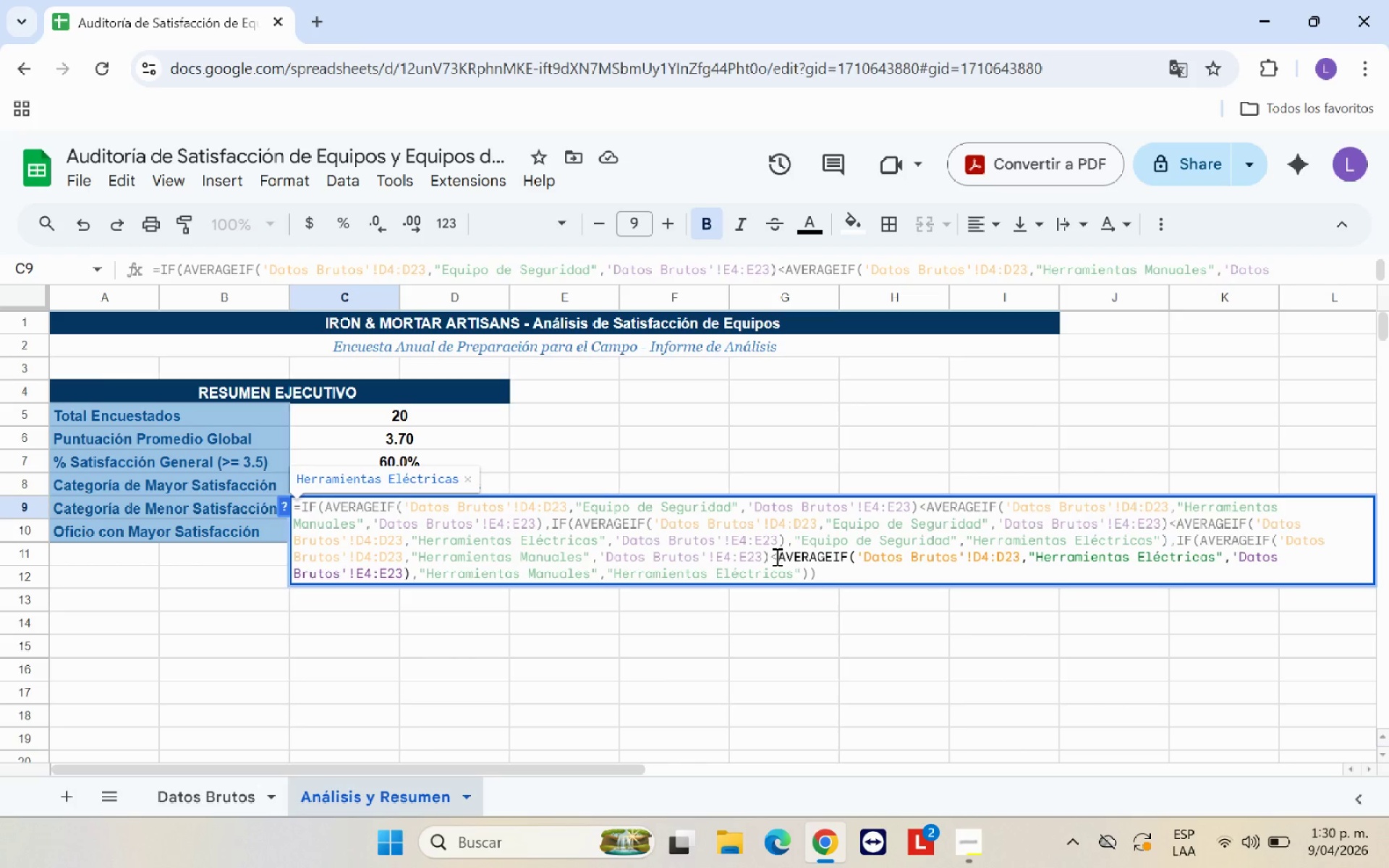 
key(Enter)
 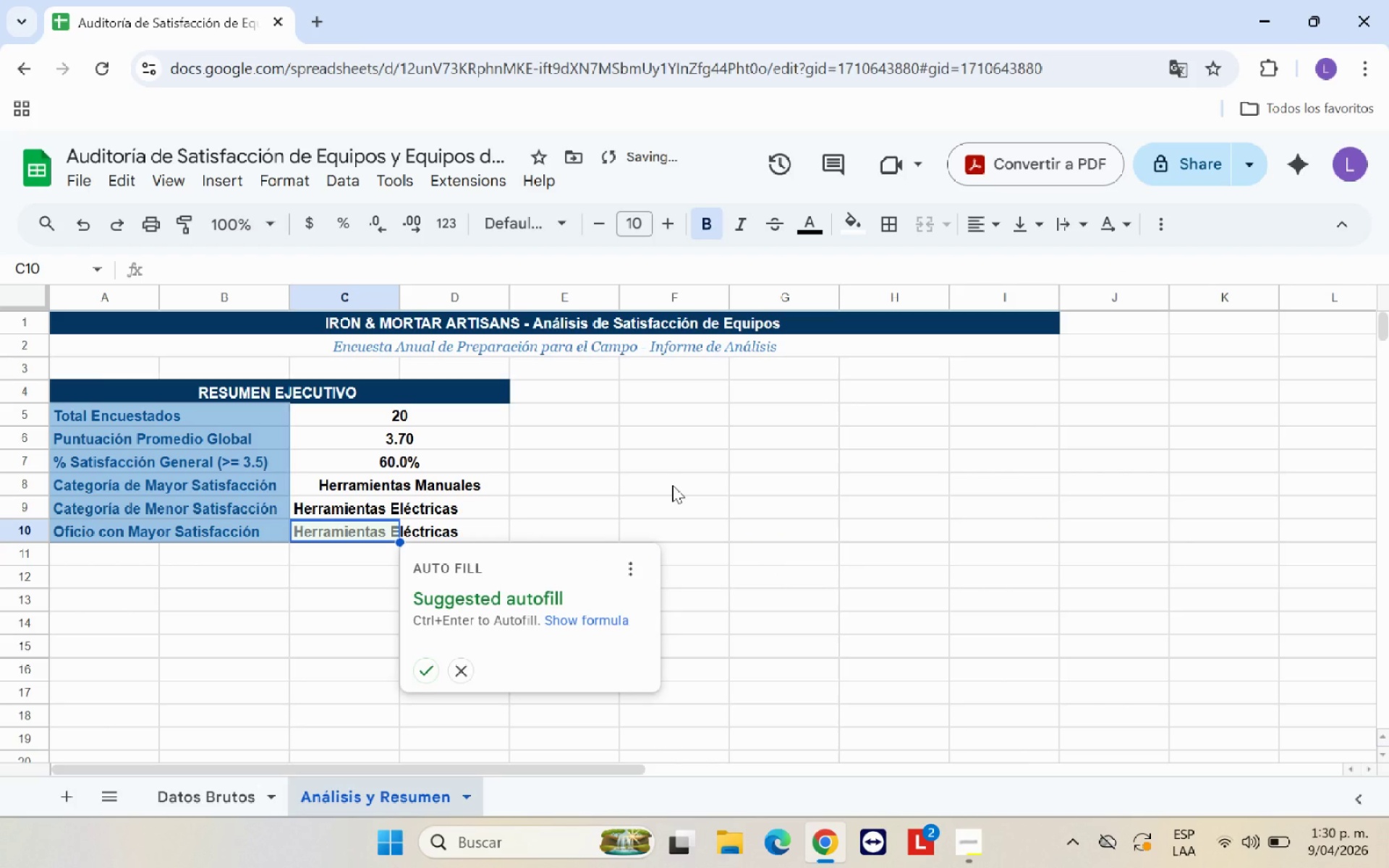 
left_click([672, 485])
 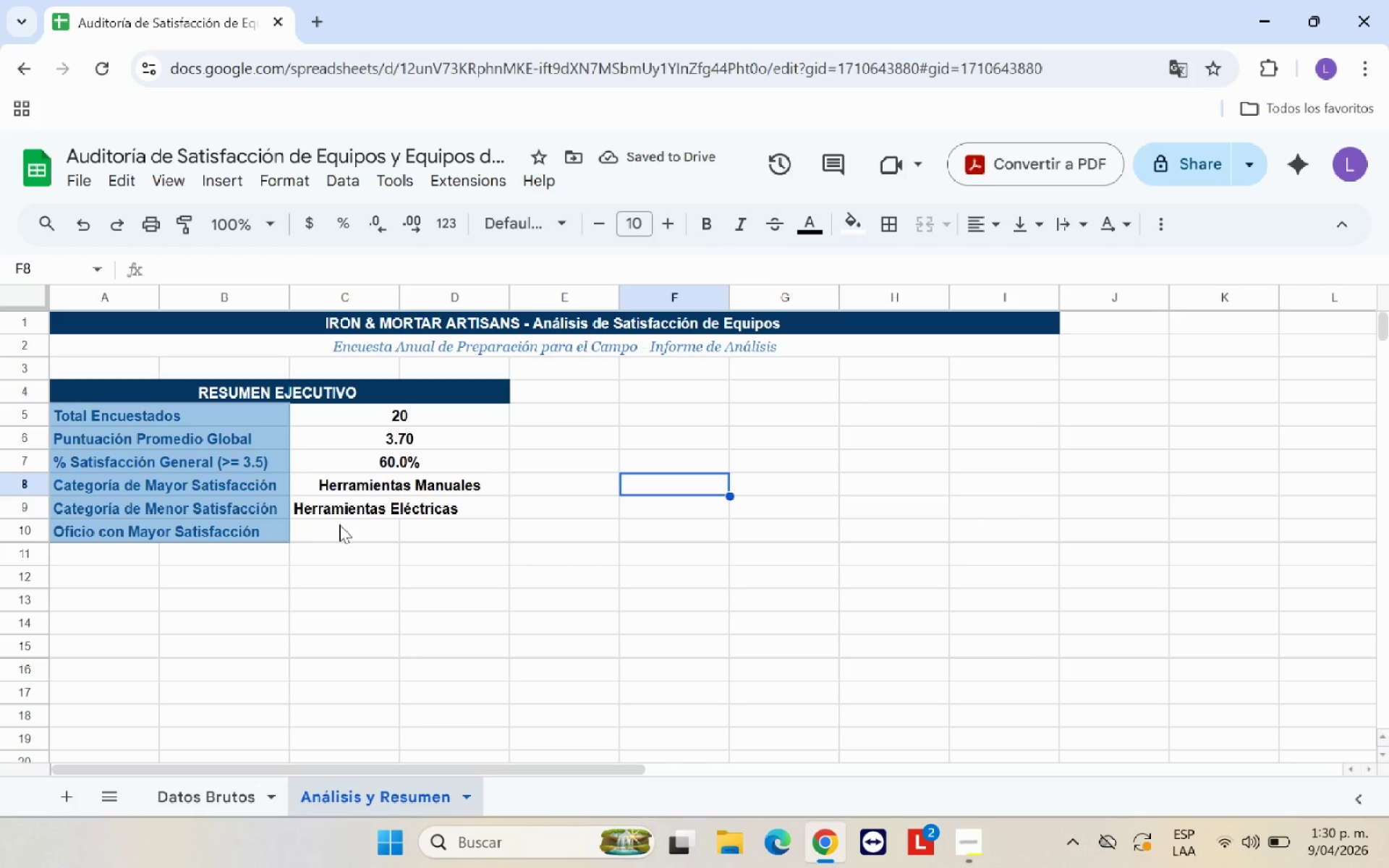 
left_click([341, 524])
 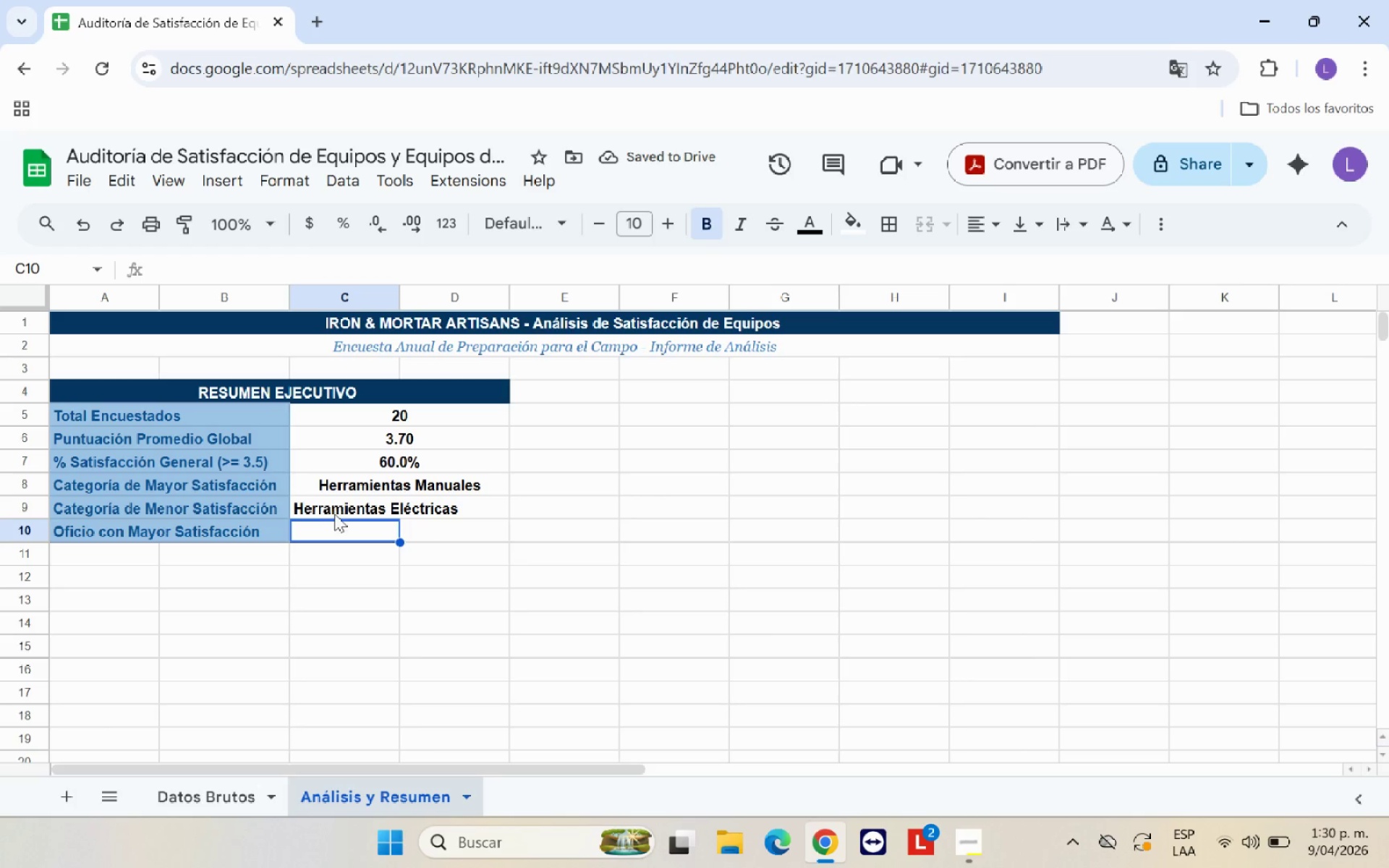 
left_click_drag(start_coordinate=[334, 514], to_coordinate=[456, 501])
 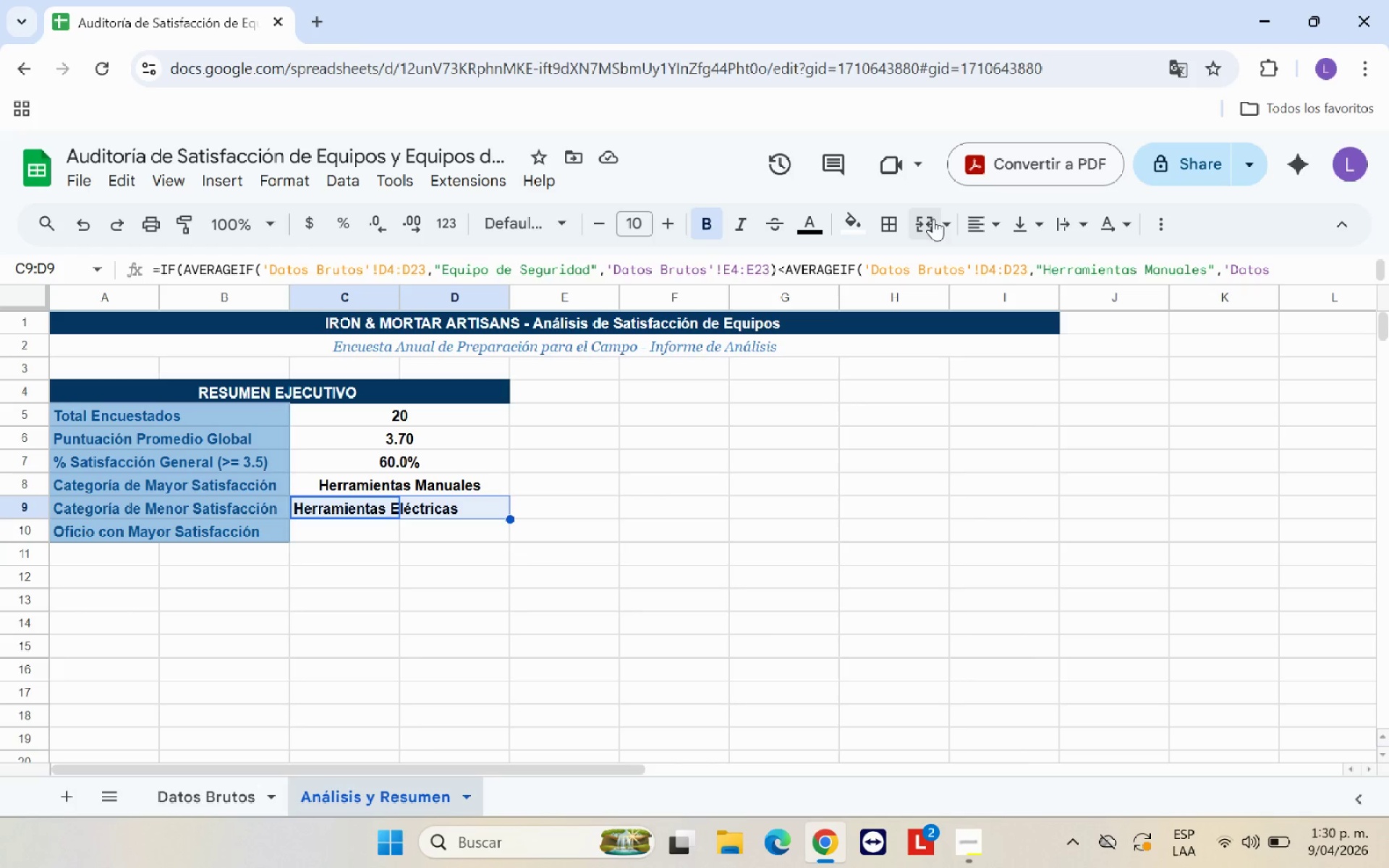 
left_click([930, 221])
 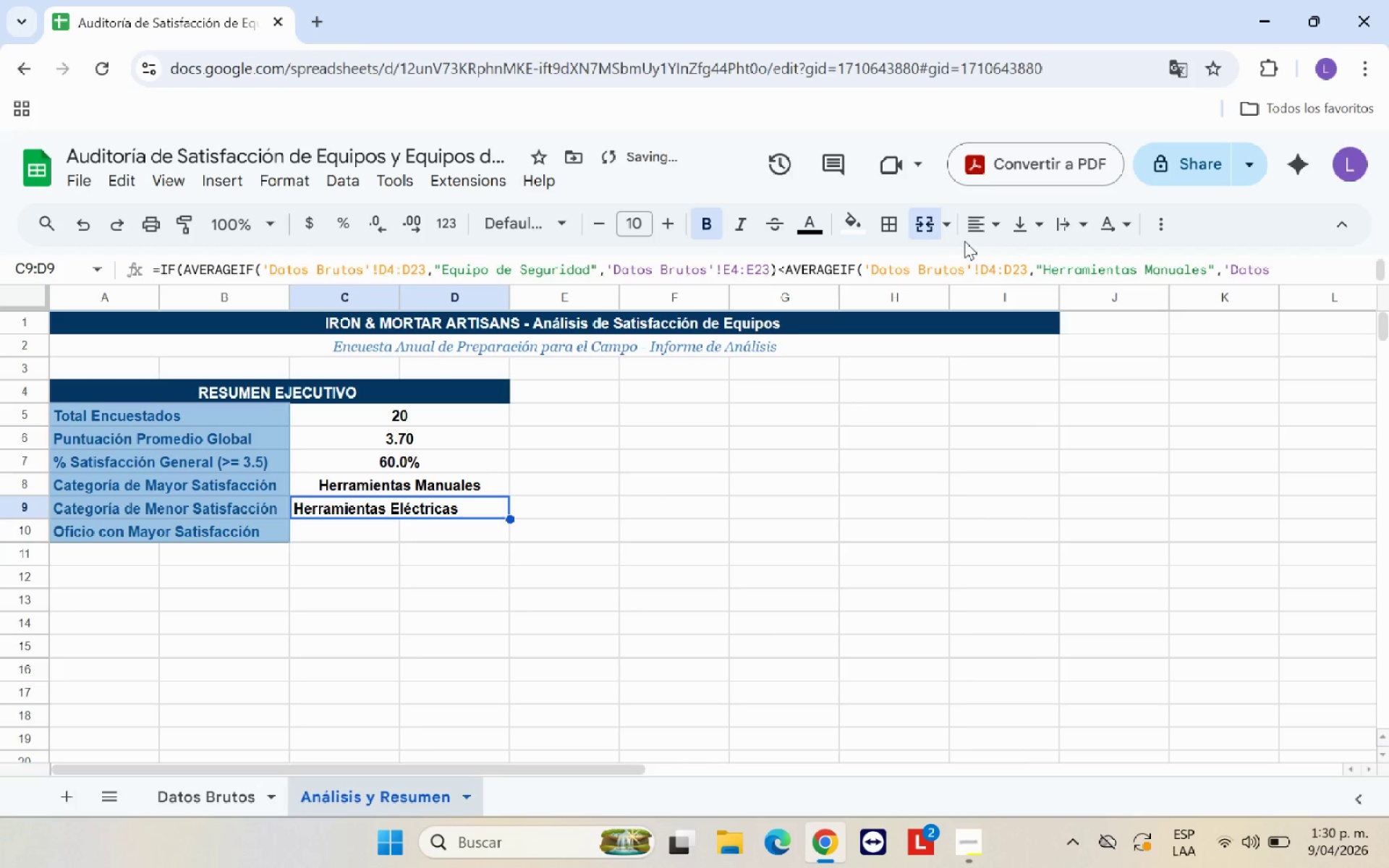 
left_click([977, 232])
 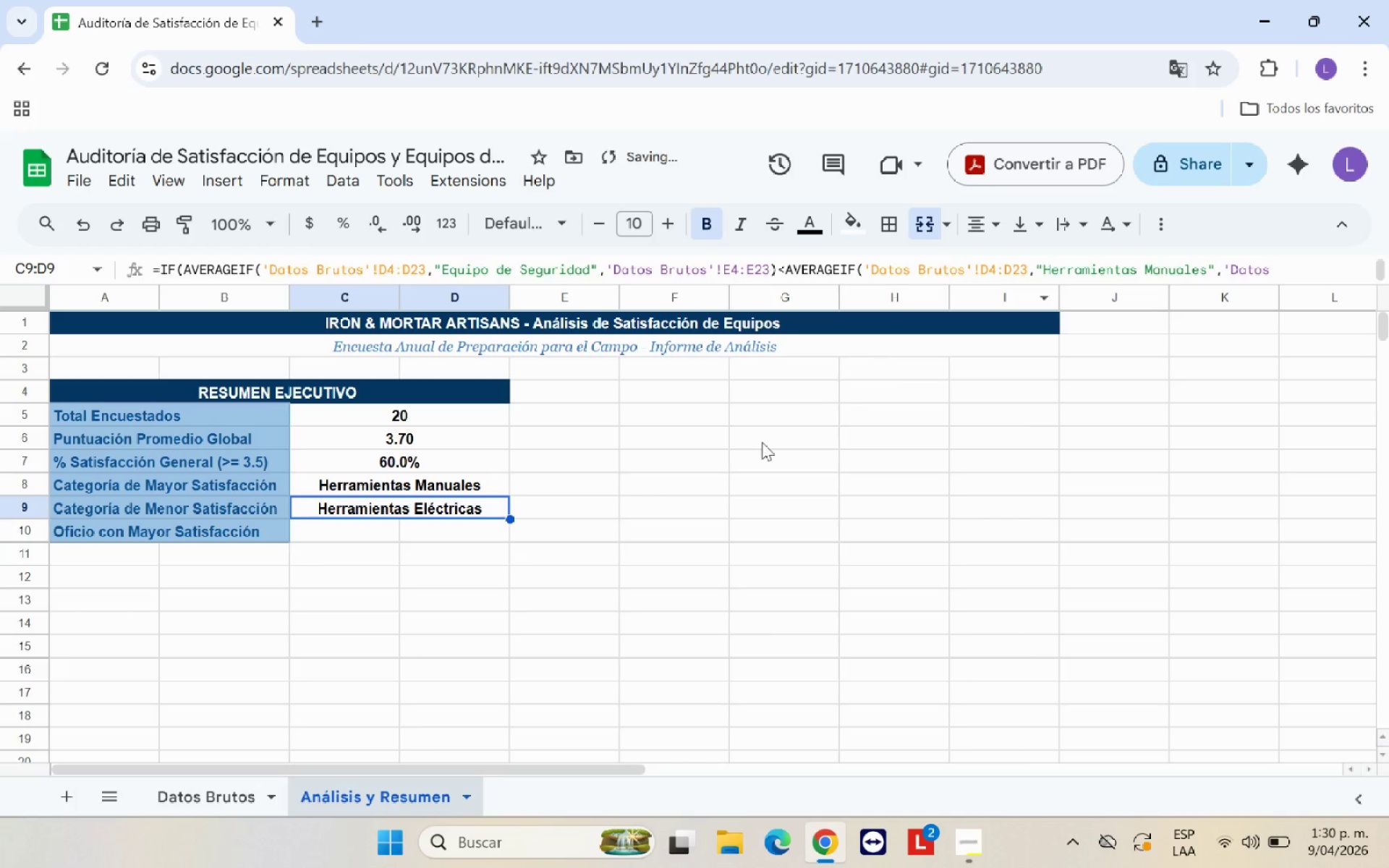 
double_click([673, 511])
 